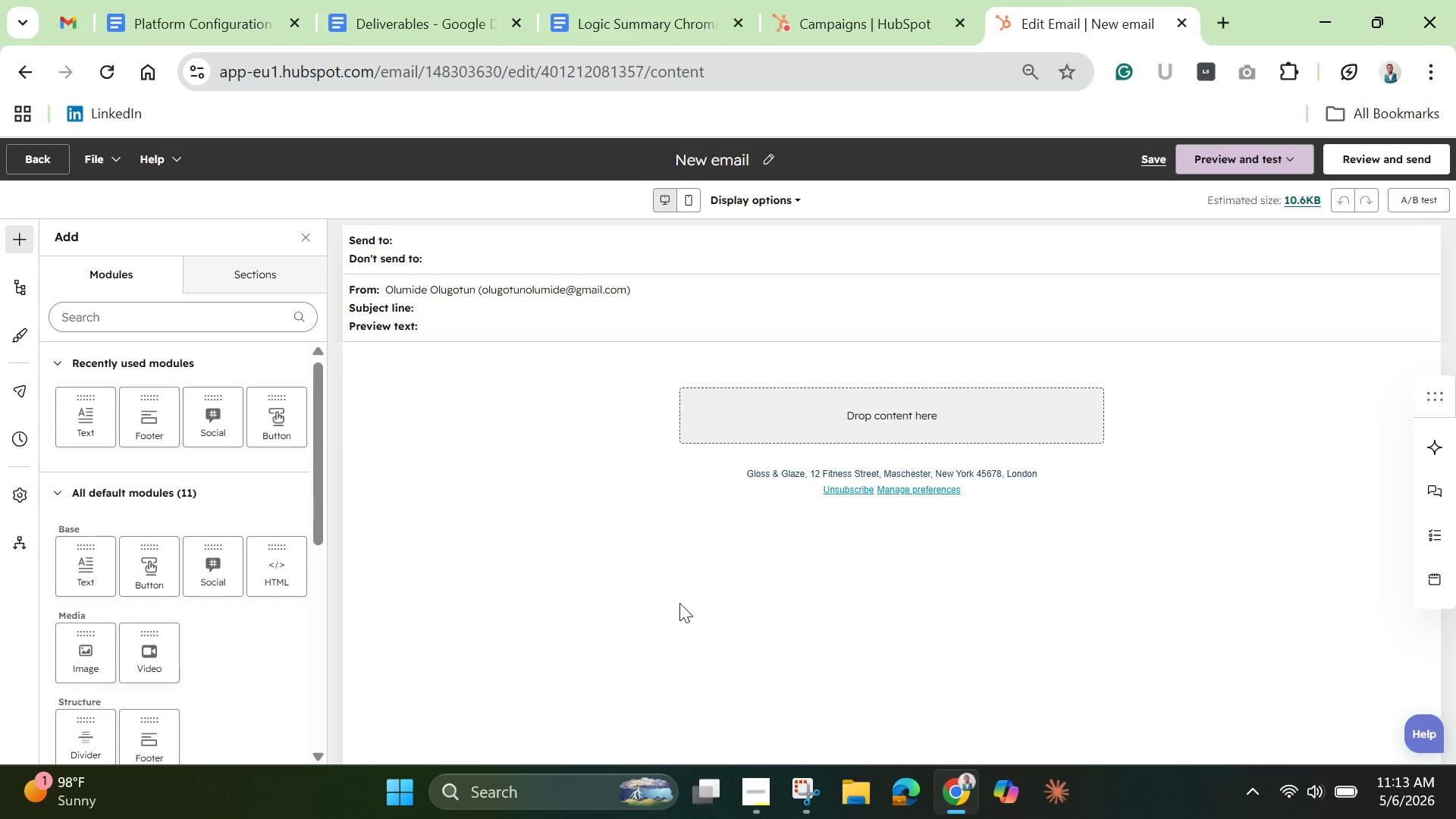 
wait(23.61)
 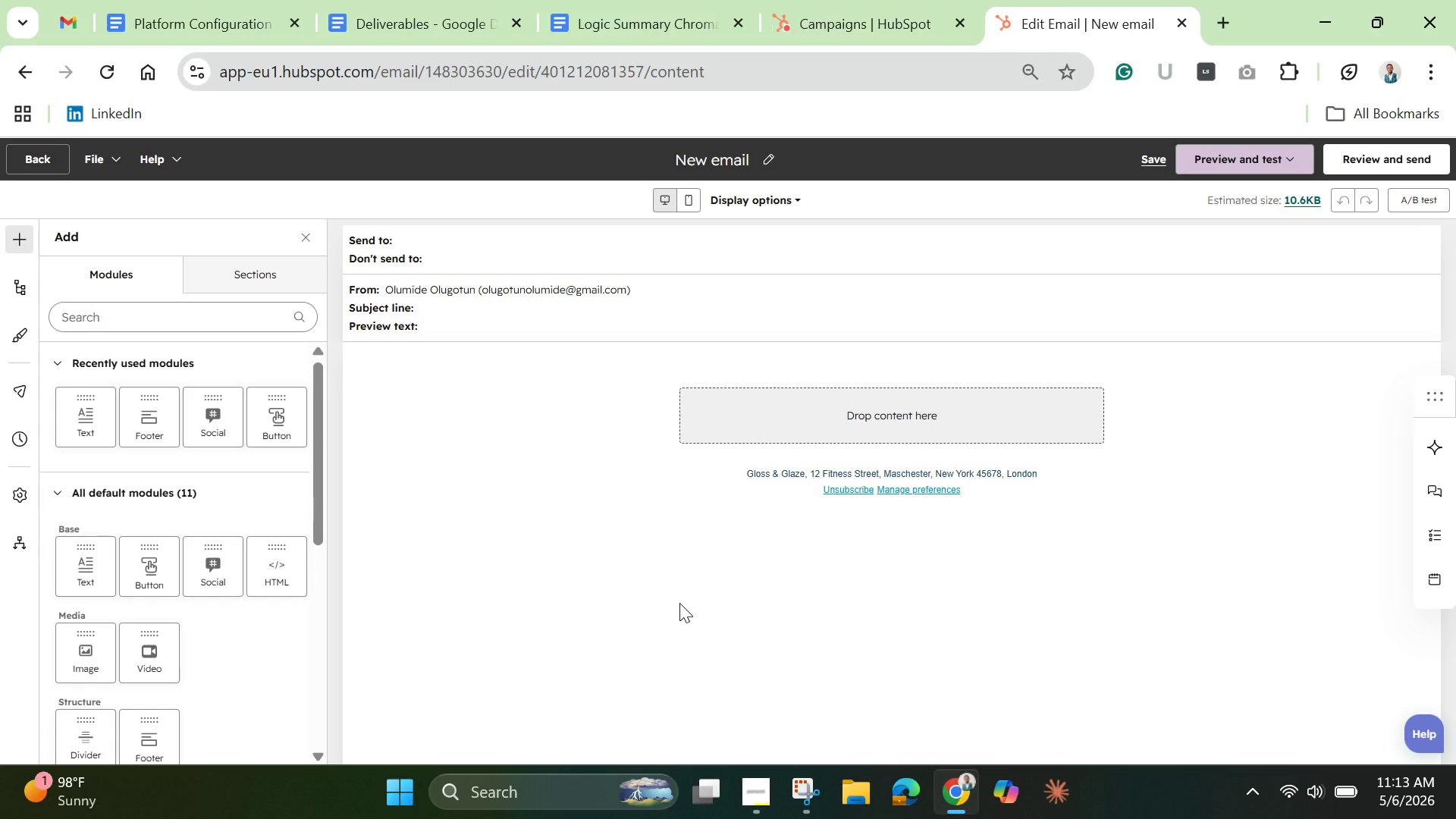 
mouse_move([809, 438])
 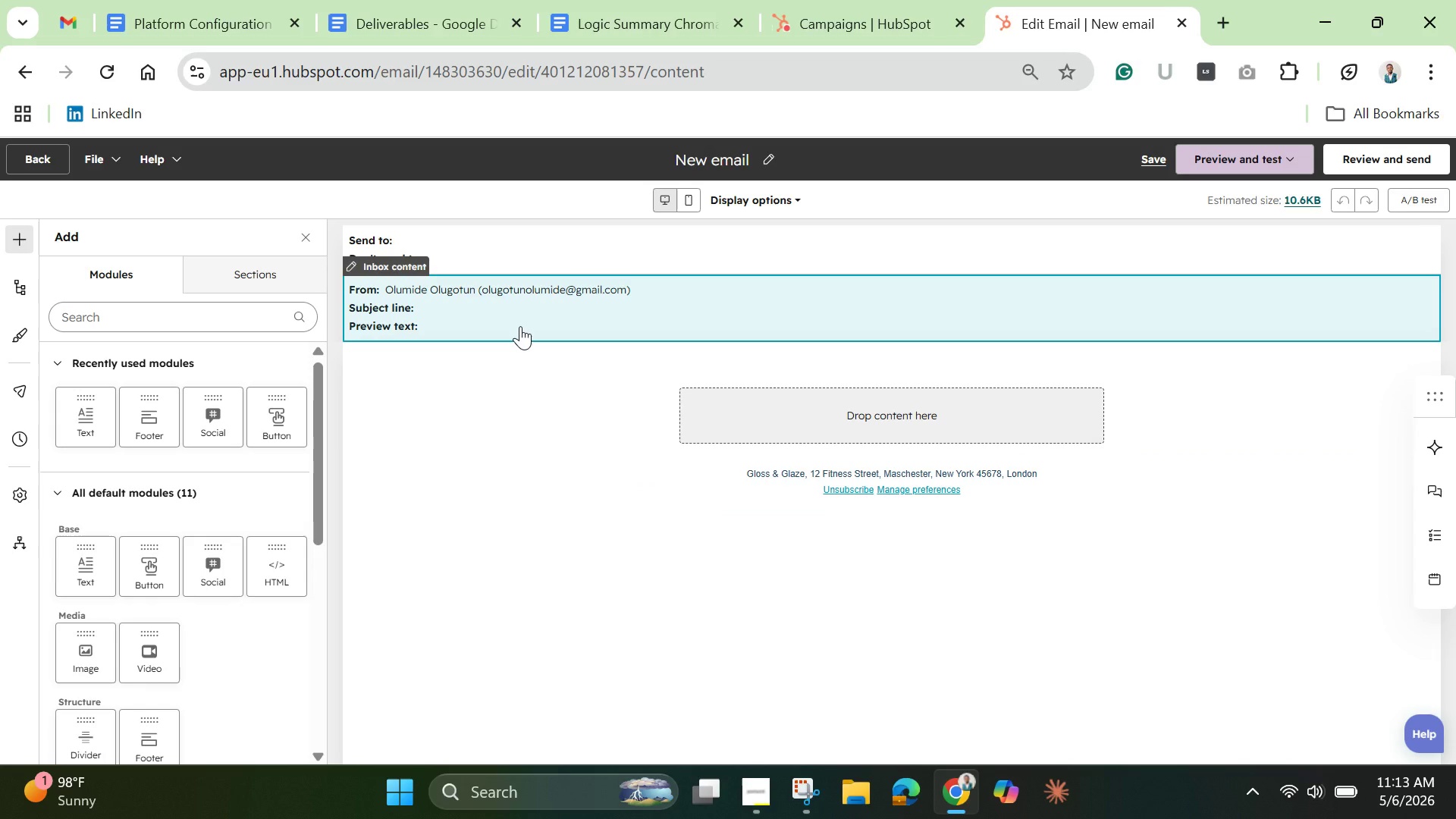 
left_click([520, 326])
 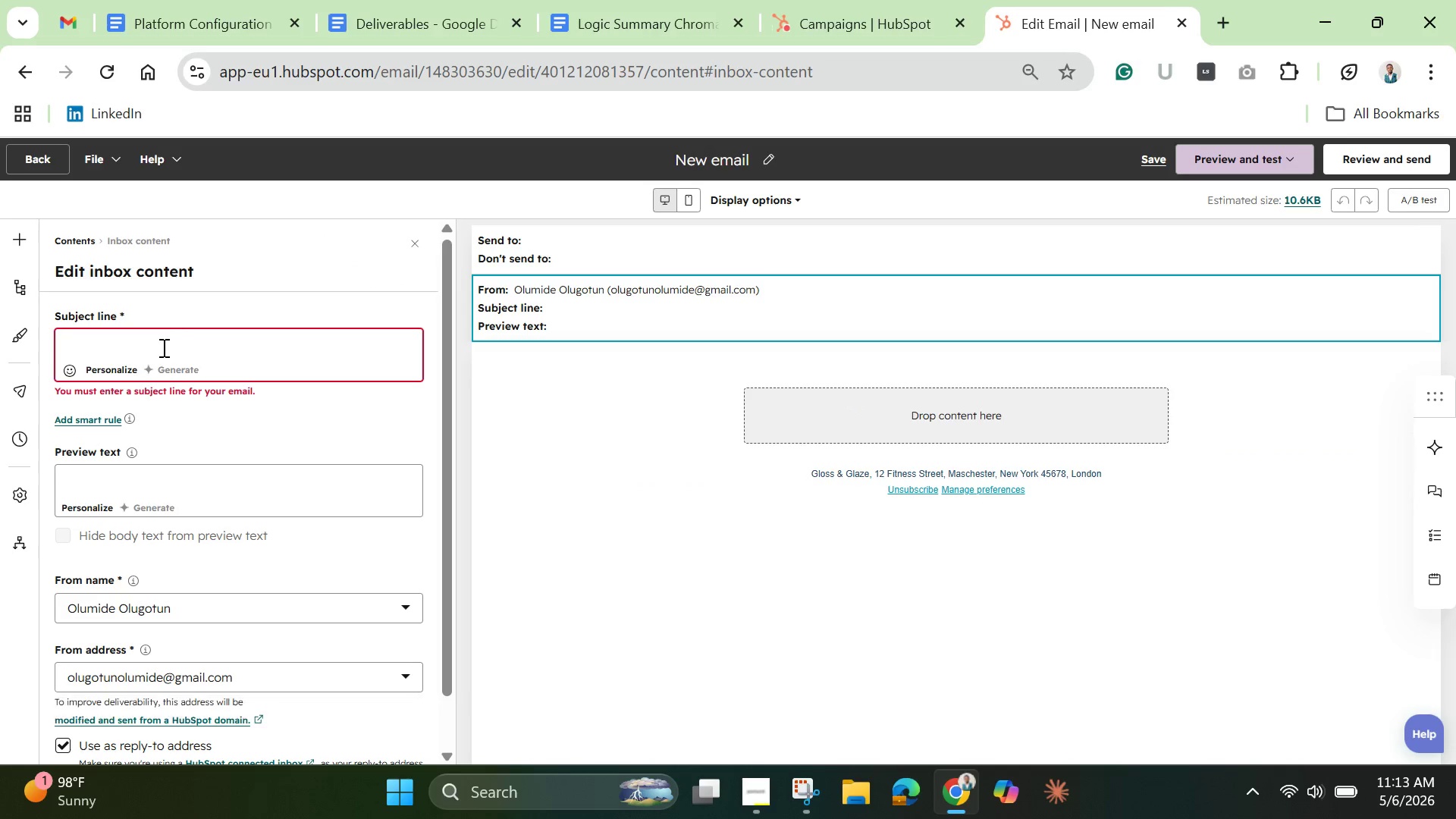 
left_click([162, 347])
 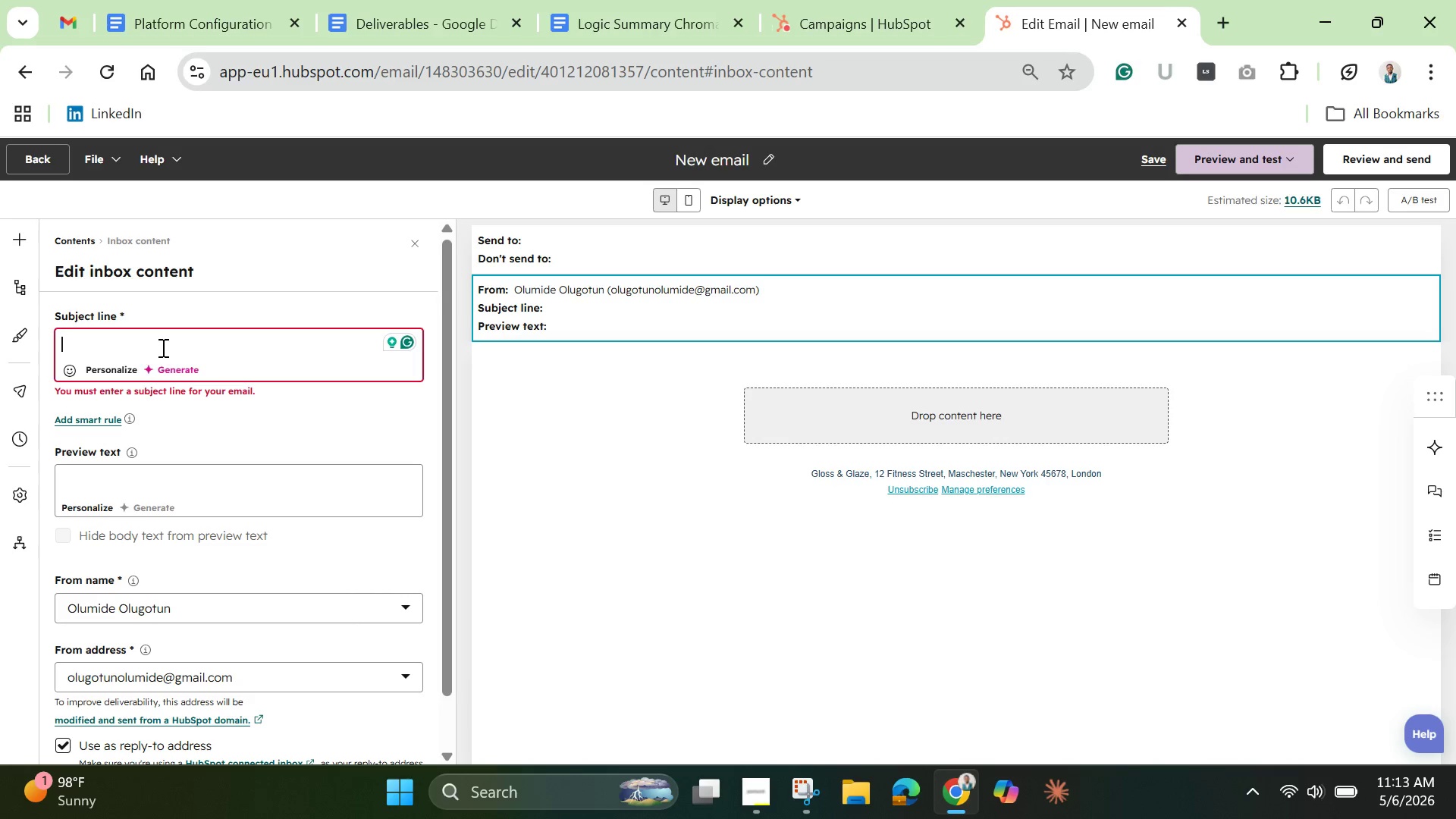 
wait(13.31)
 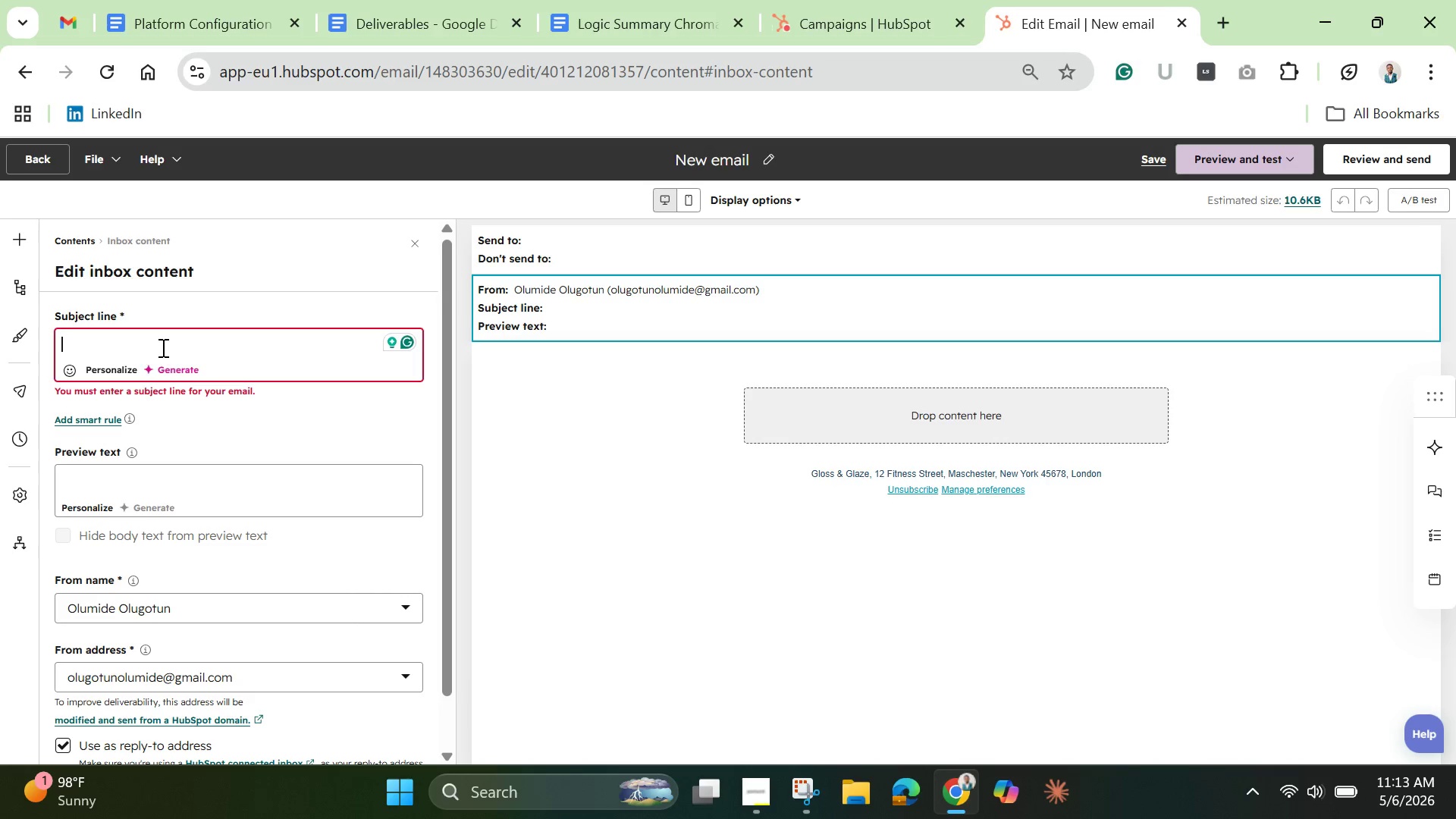 
left_click([712, 162])
 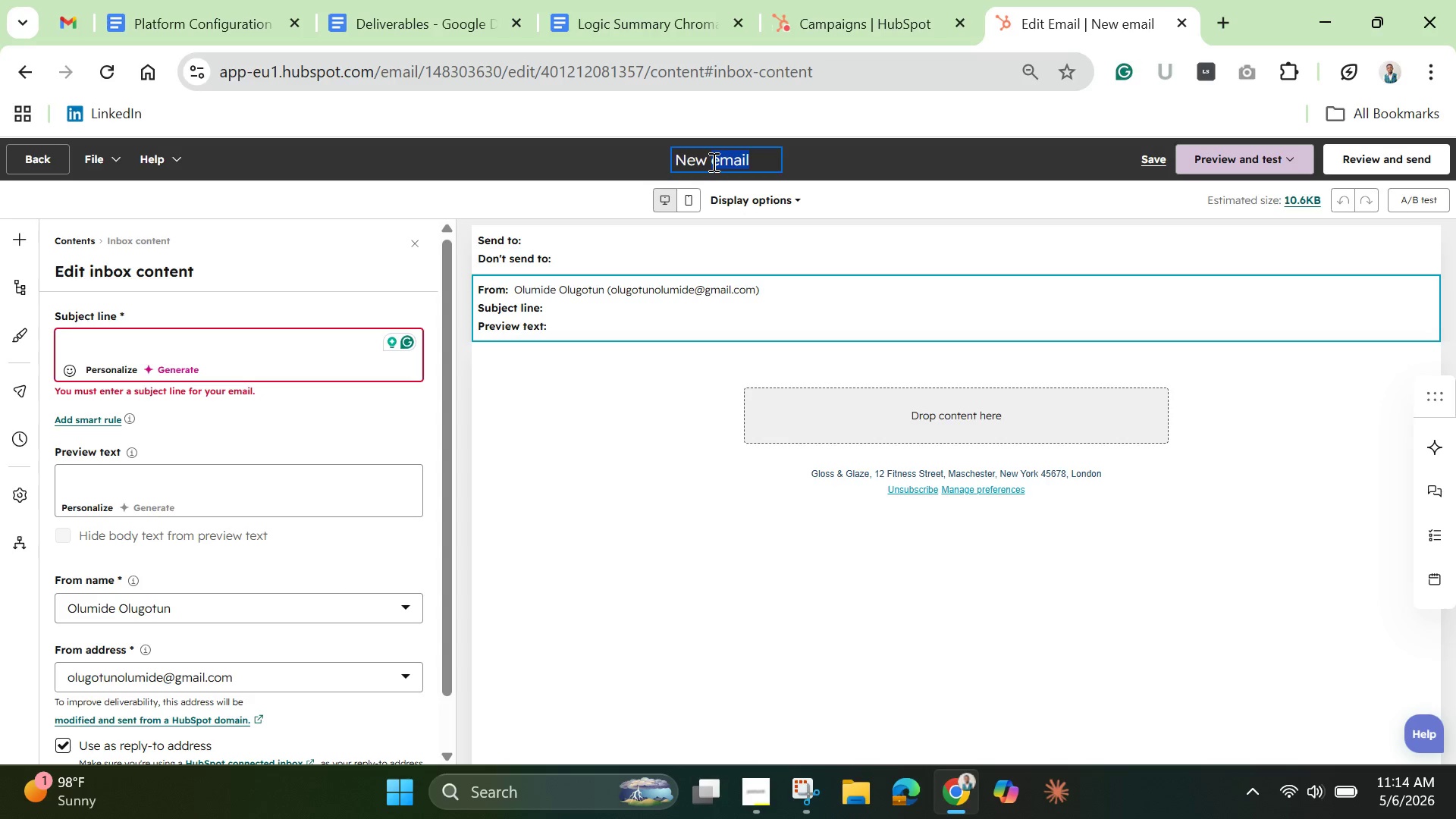 
double_click([712, 162])
 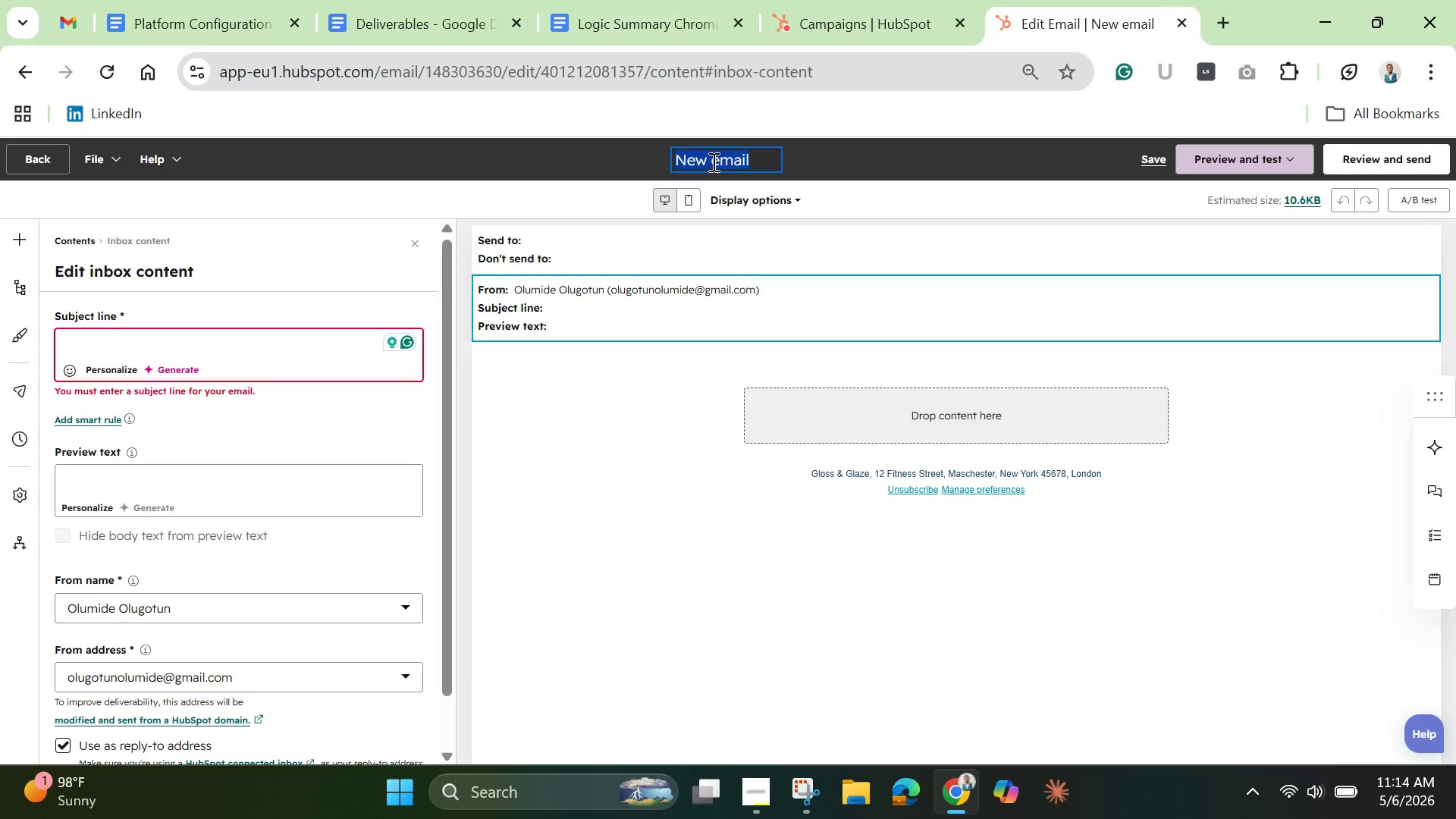 
triple_click([712, 162])
 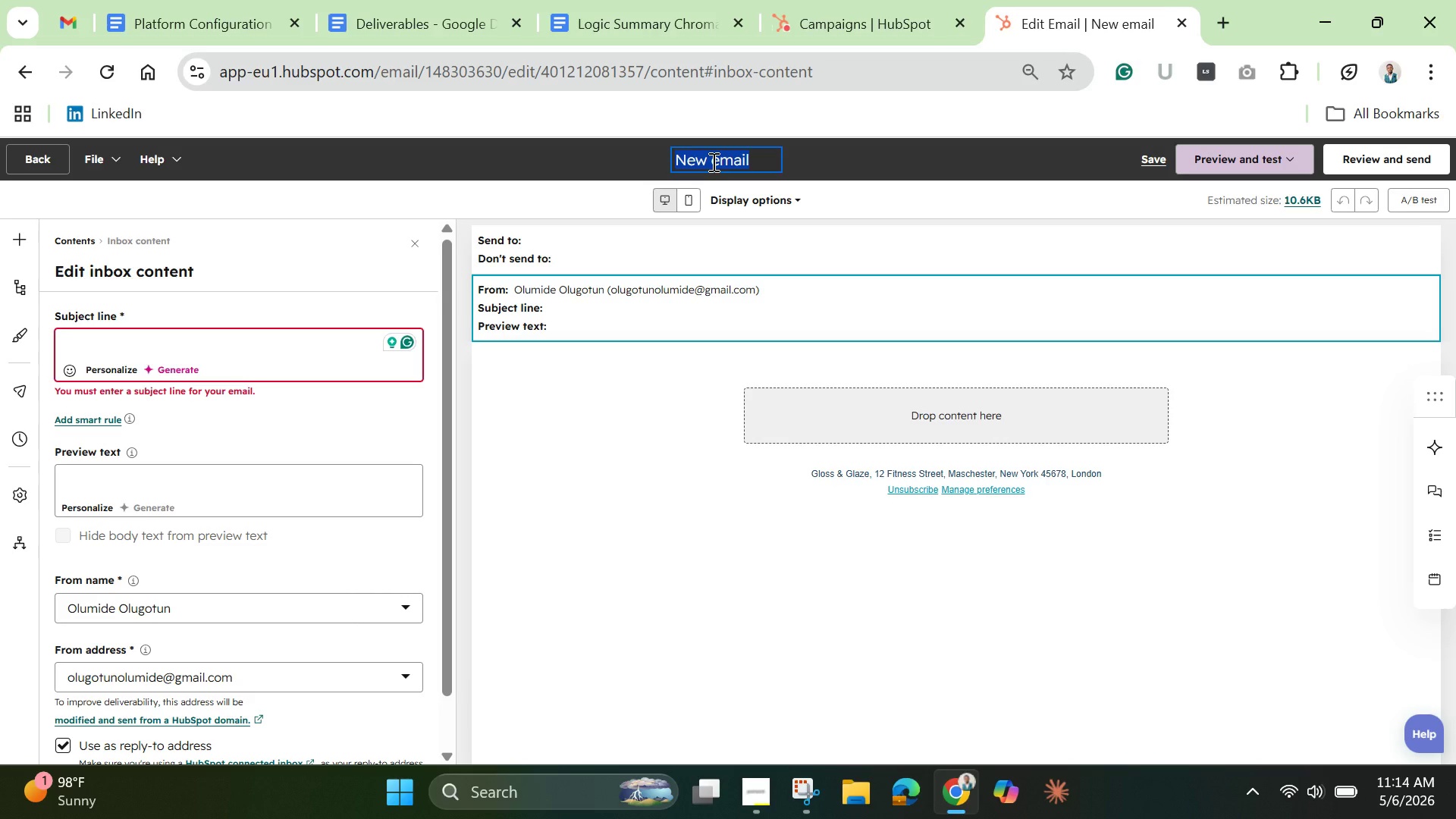 
key(Backspace)
type(01 - Thasn)
key(Backspace)
key(Backspace)
type(nk You & Inspiration Gallery)
 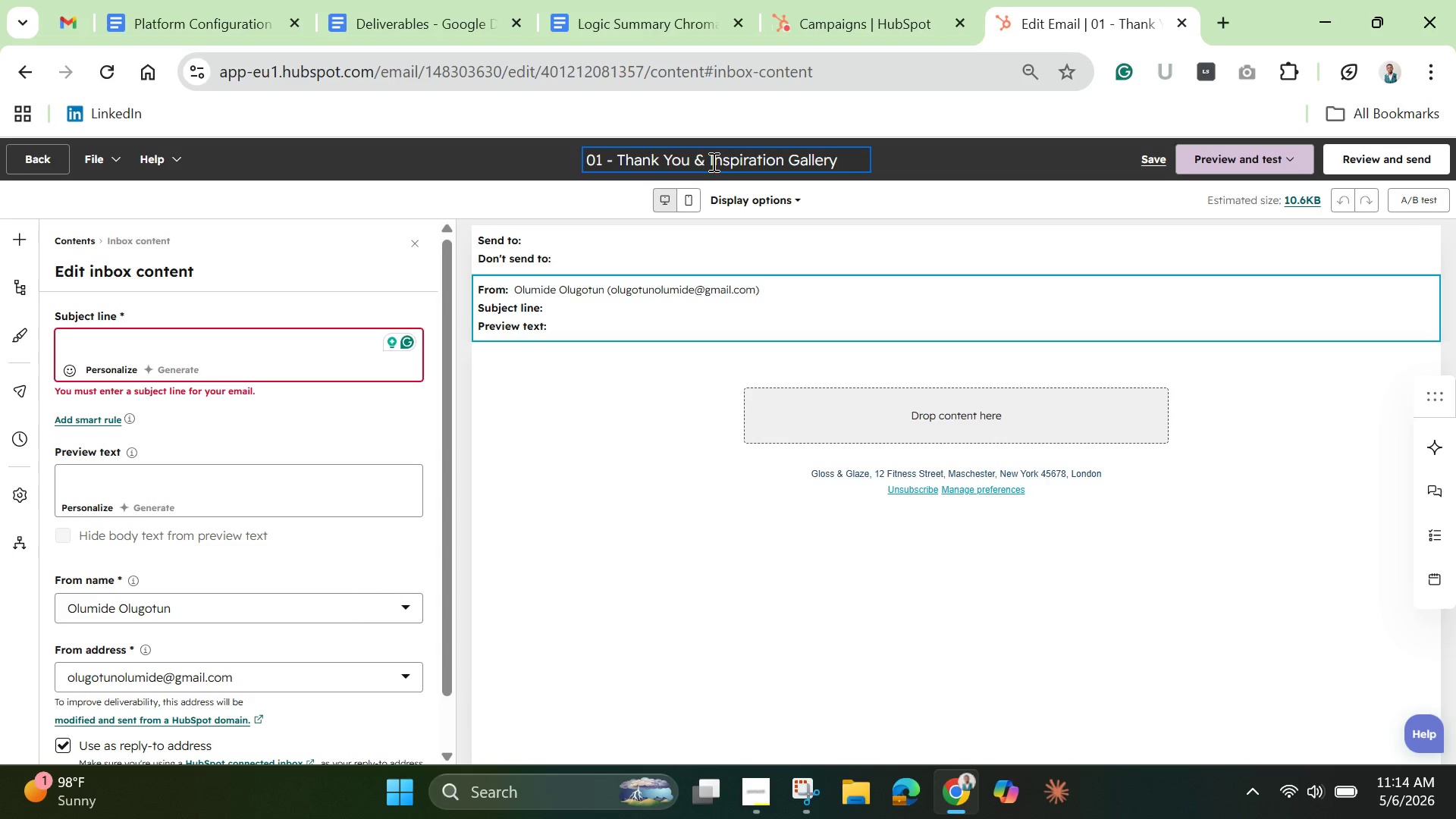 
left_click([613, 452])
 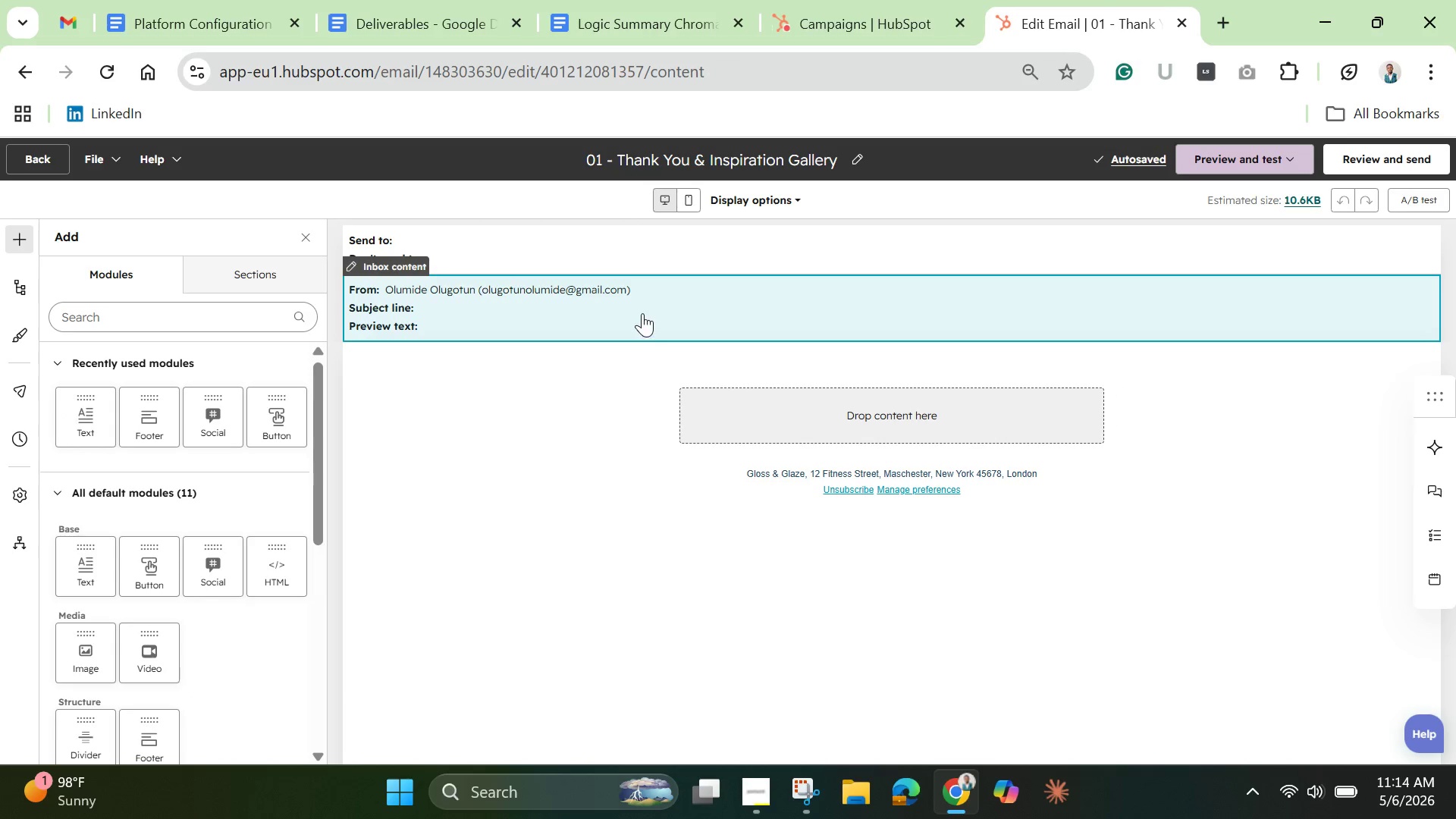 
left_click([642, 312])
 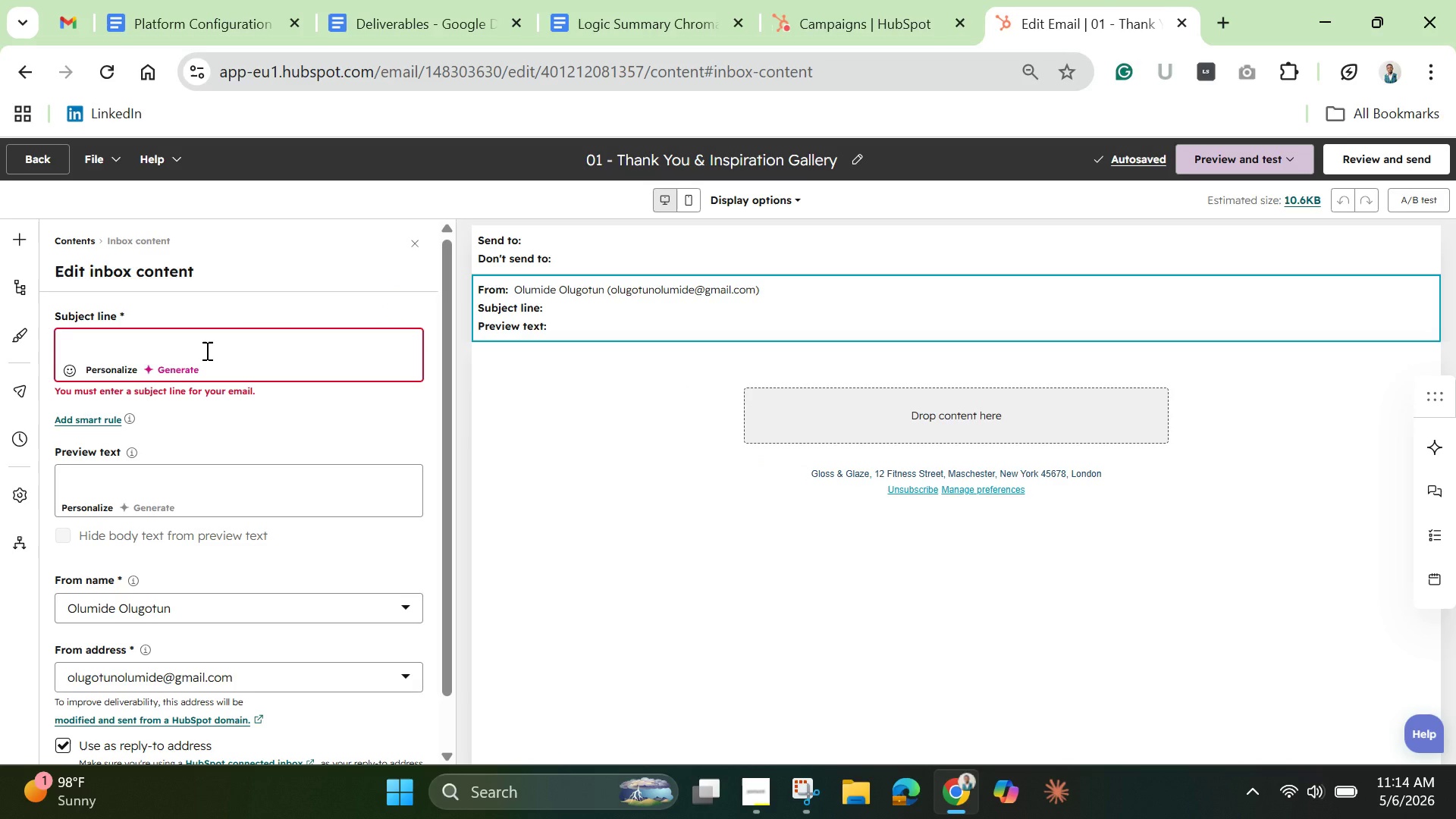 
left_click([206, 350])
 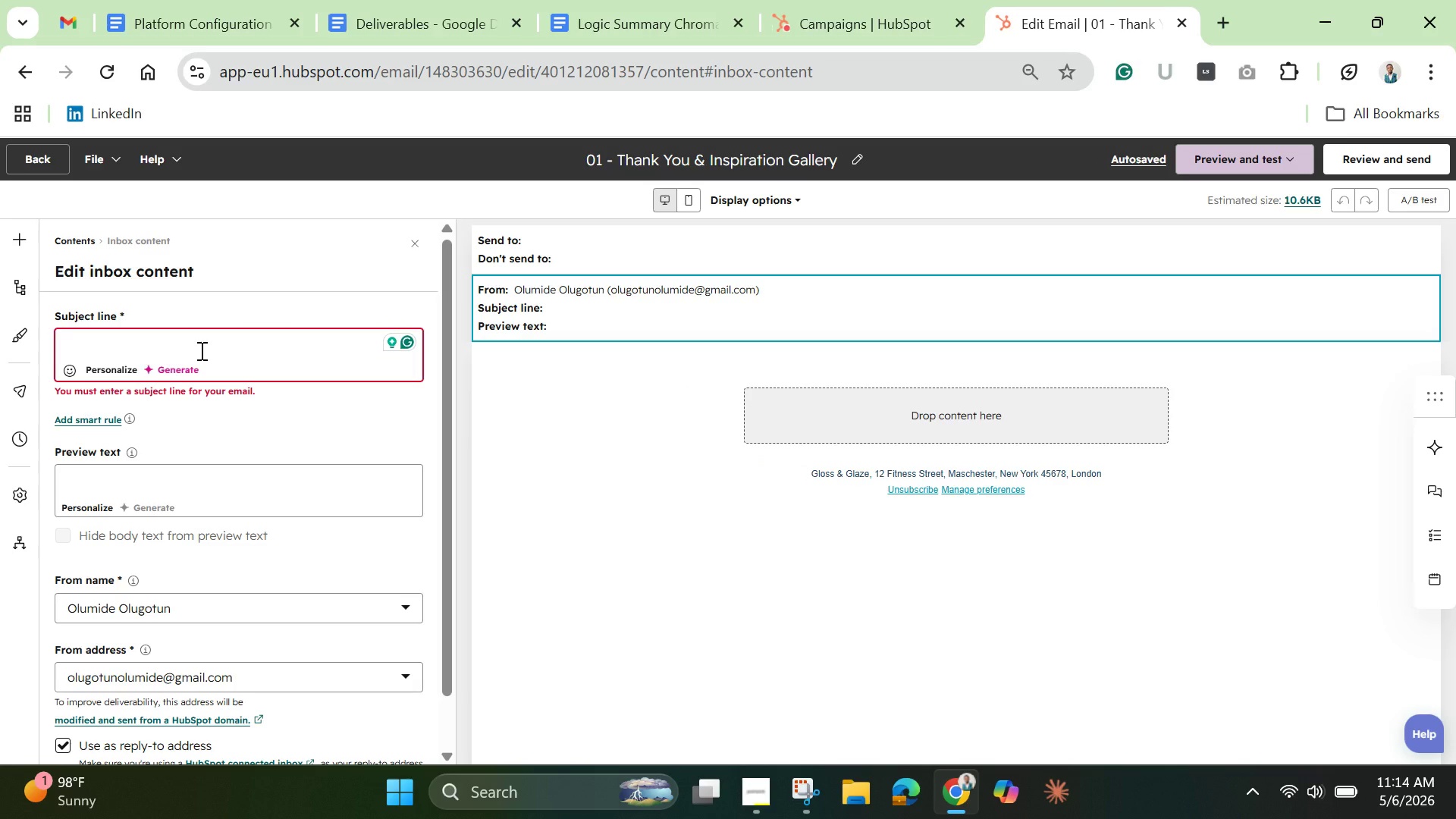 
wait(6.7)
 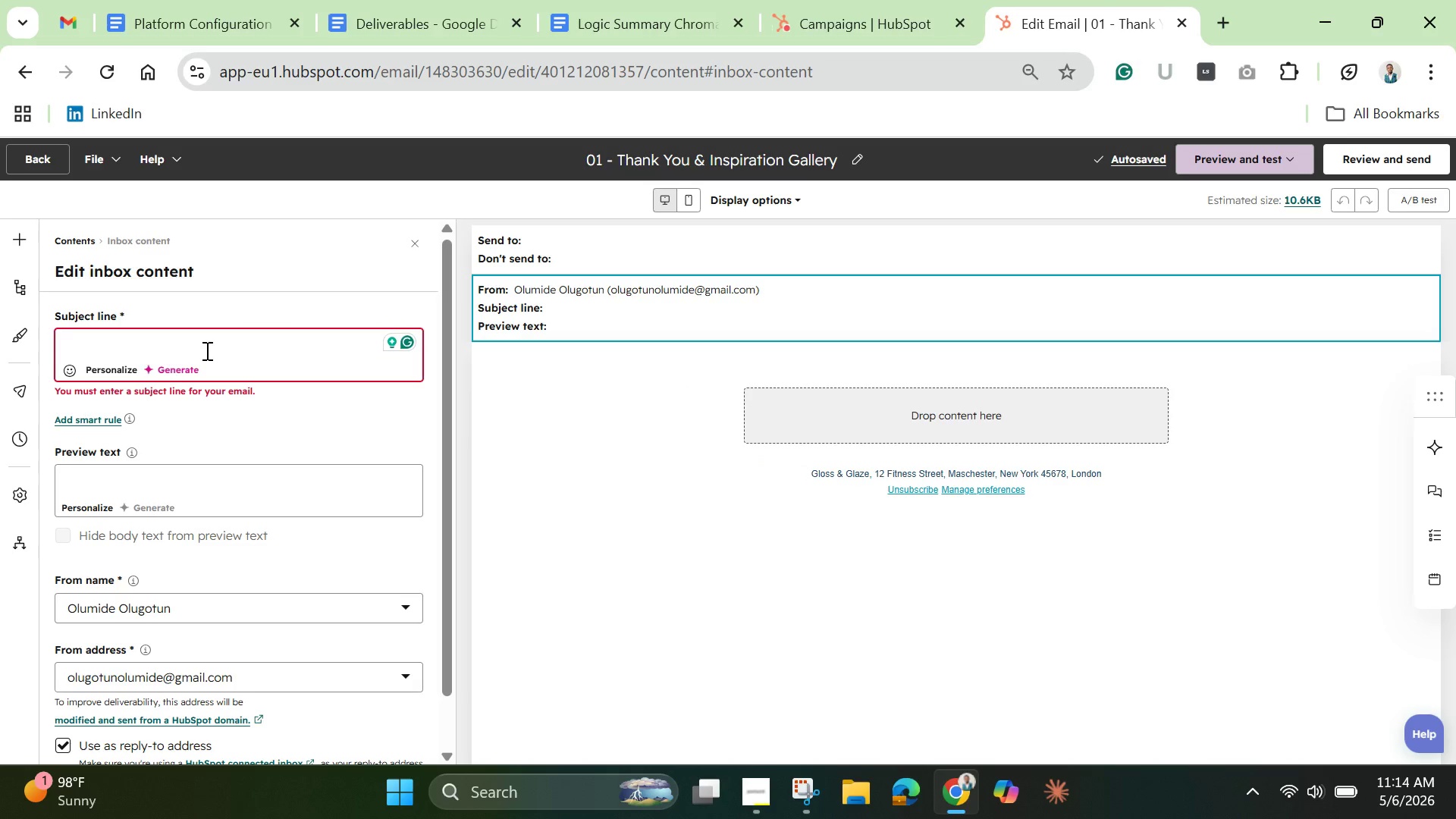 
left_click([124, 373])
 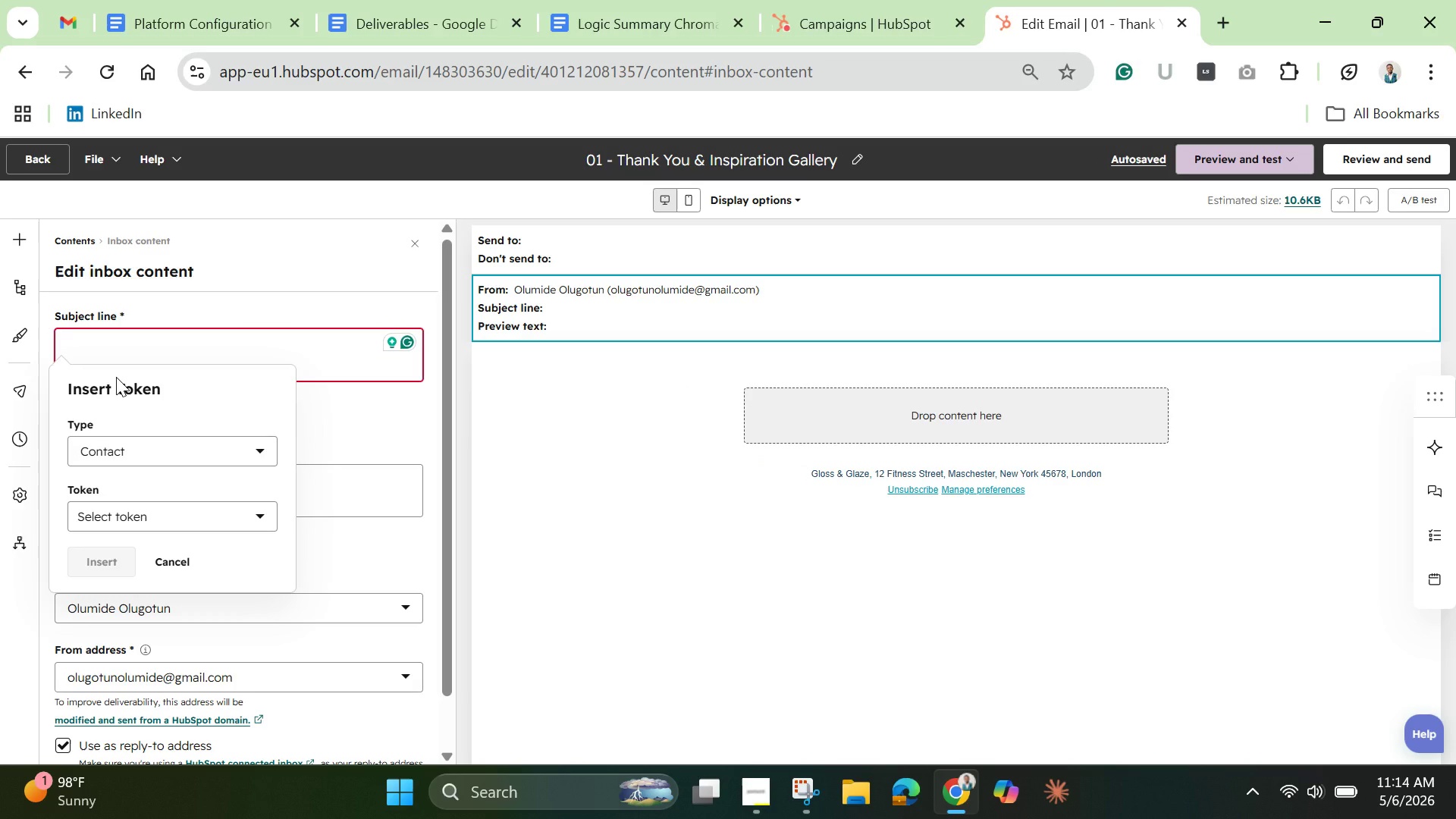 
wait(8.42)
 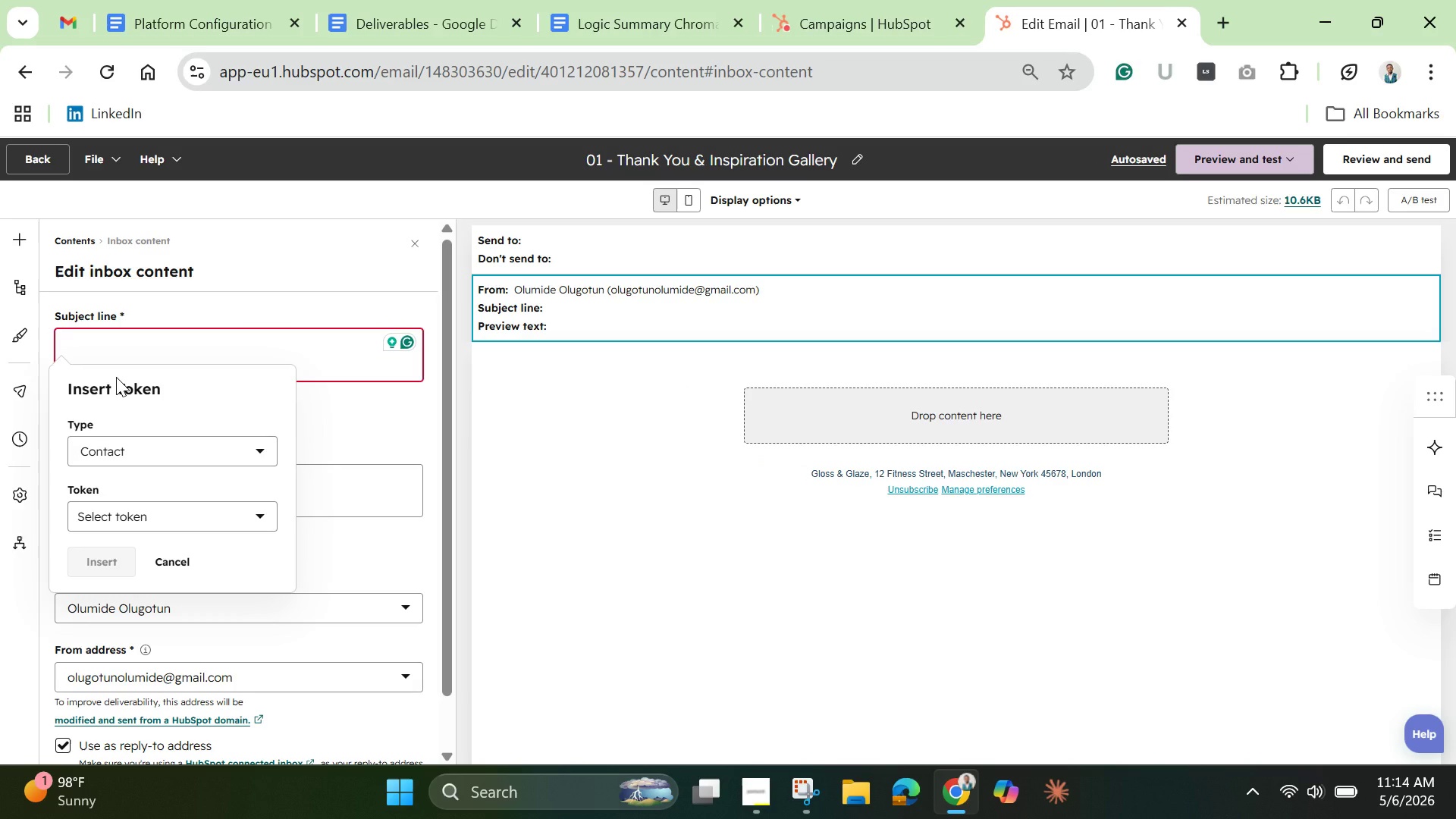 
left_click([140, 518])
 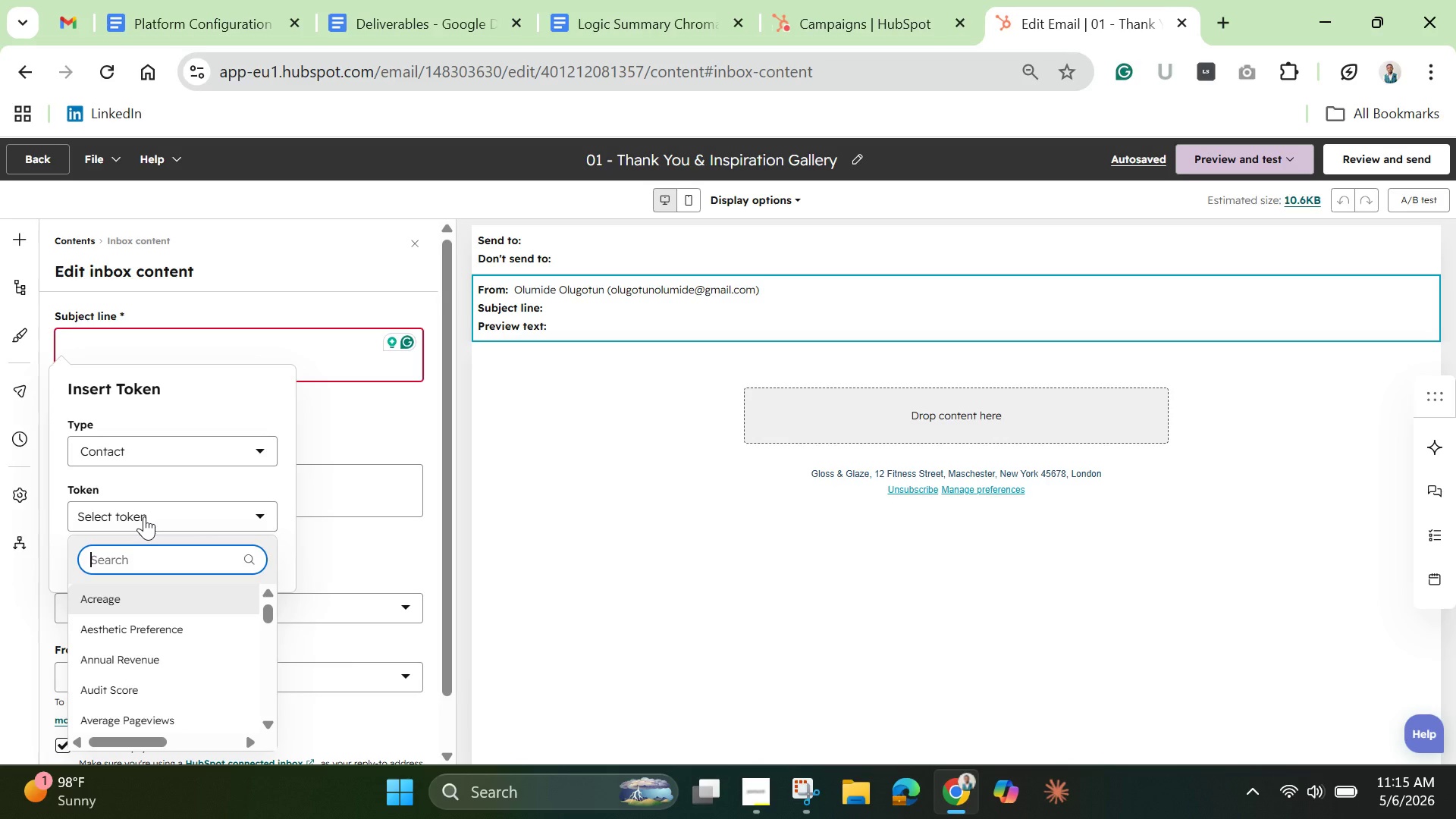 
wait(10.48)
 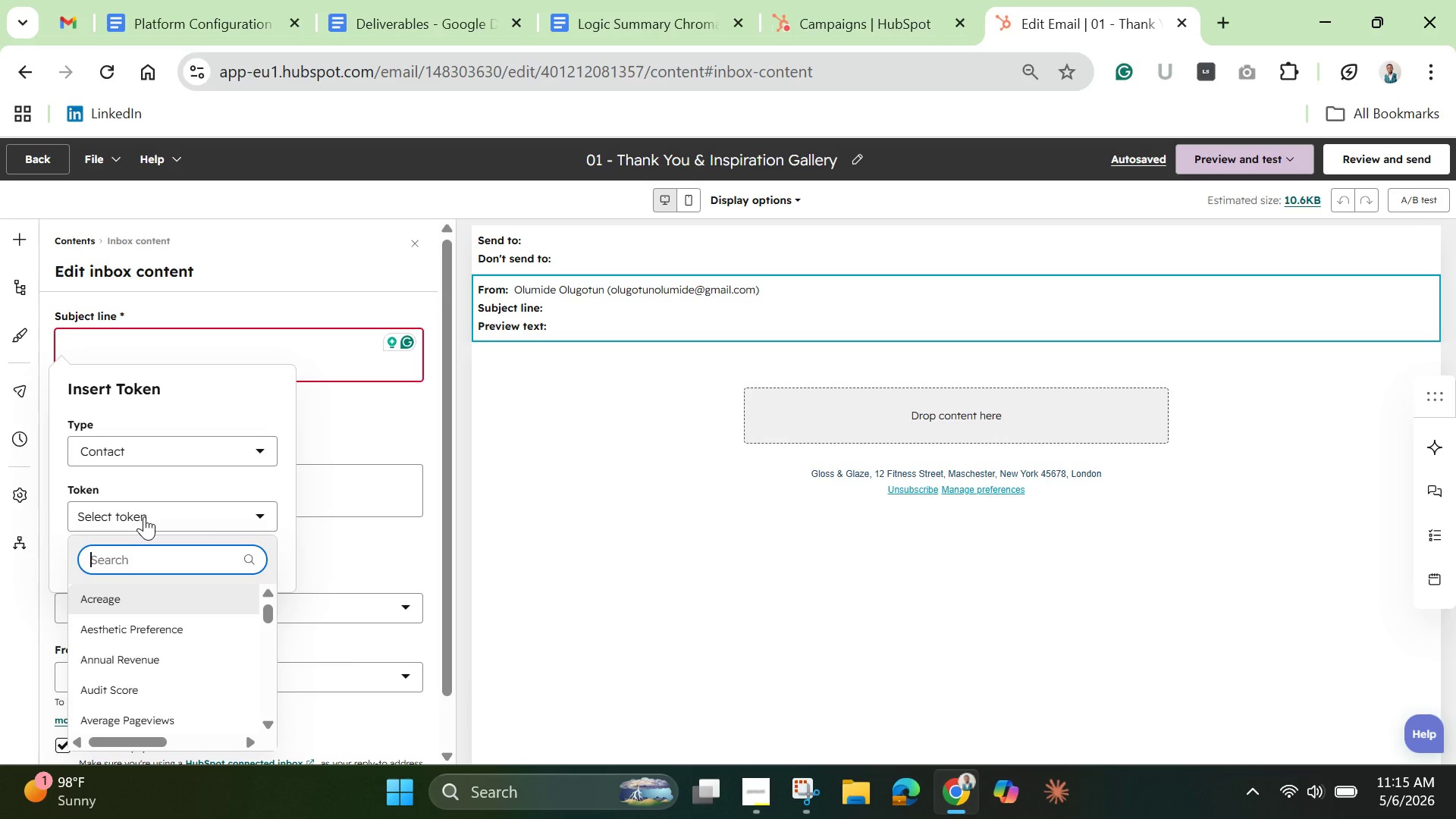 
type(con)
 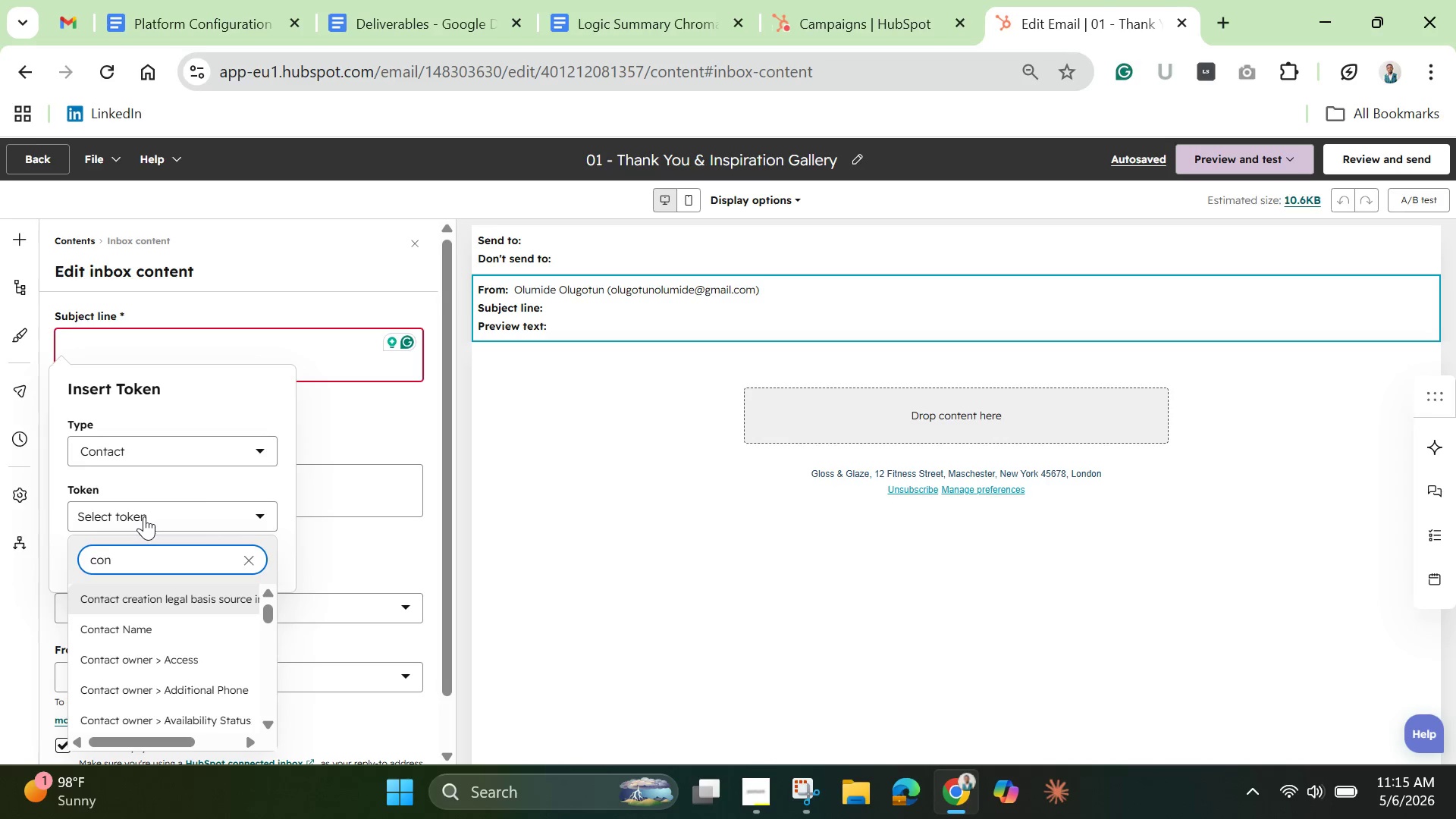 
wait(8.7)
 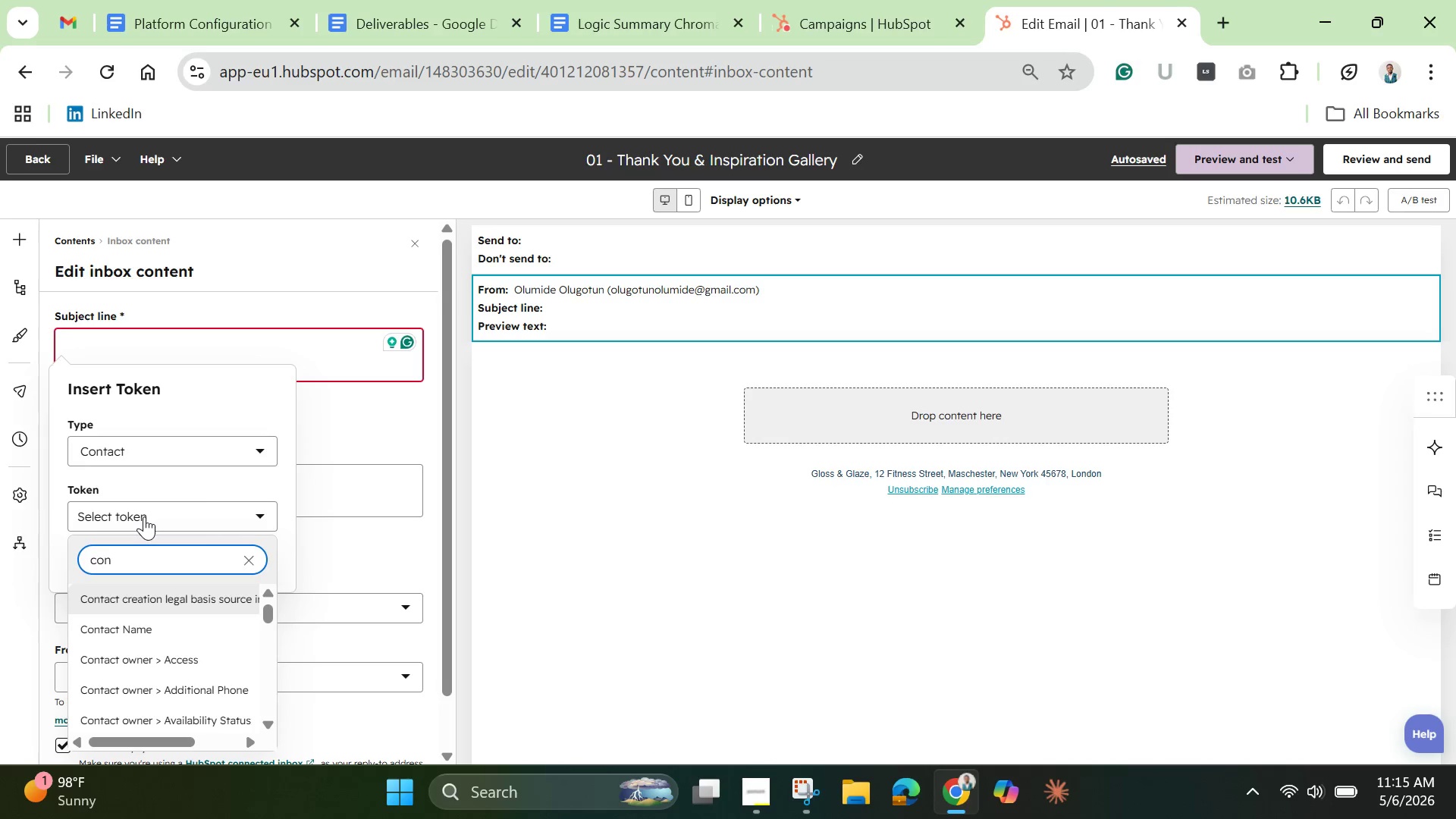 
key(Backspace)
key(Backspace)
key(Backspace)
key(Backspace)
key(Backspace)
key(Backspace)
type(first)
 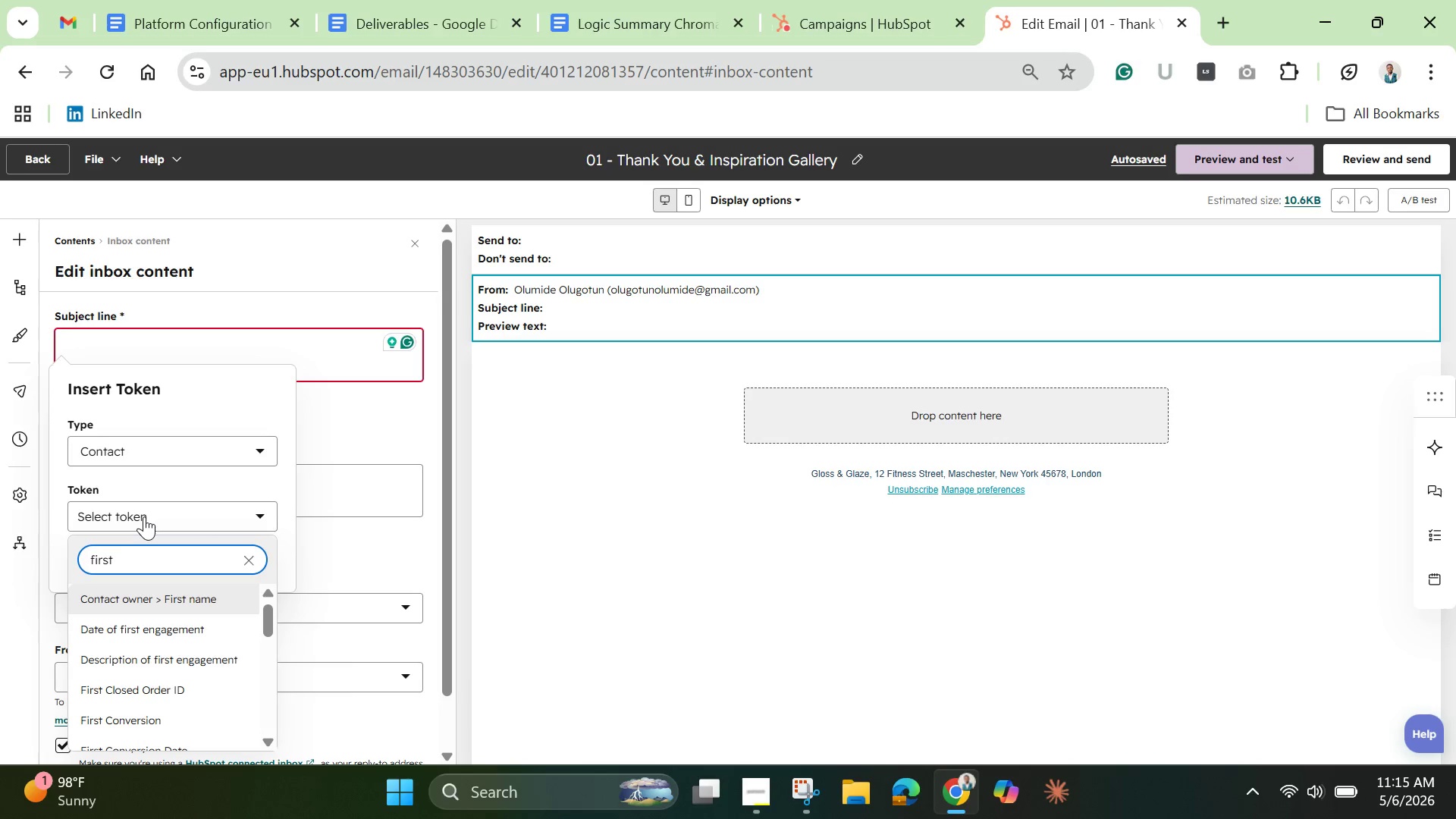 
key(Space)
 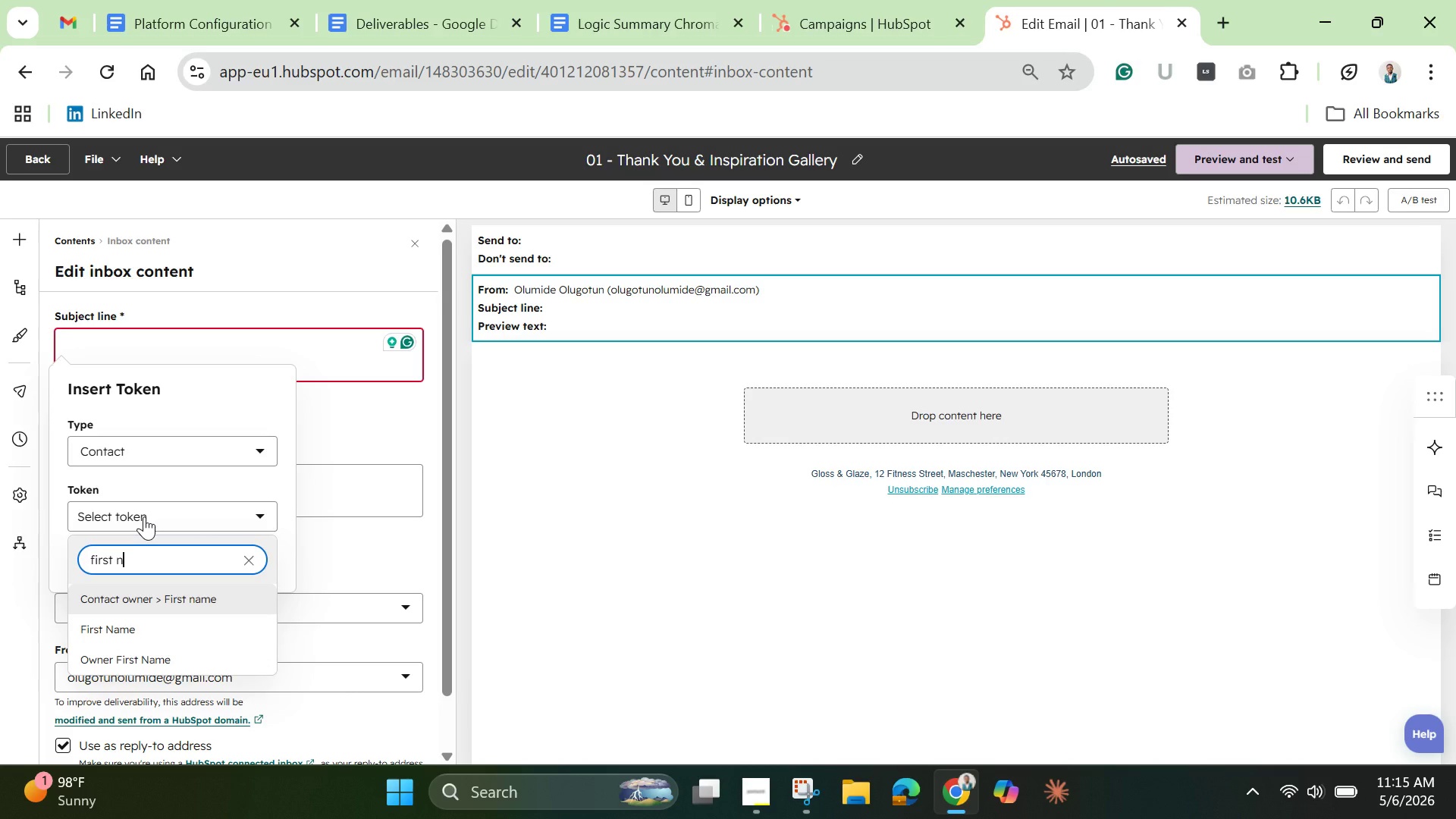 
key(N)
 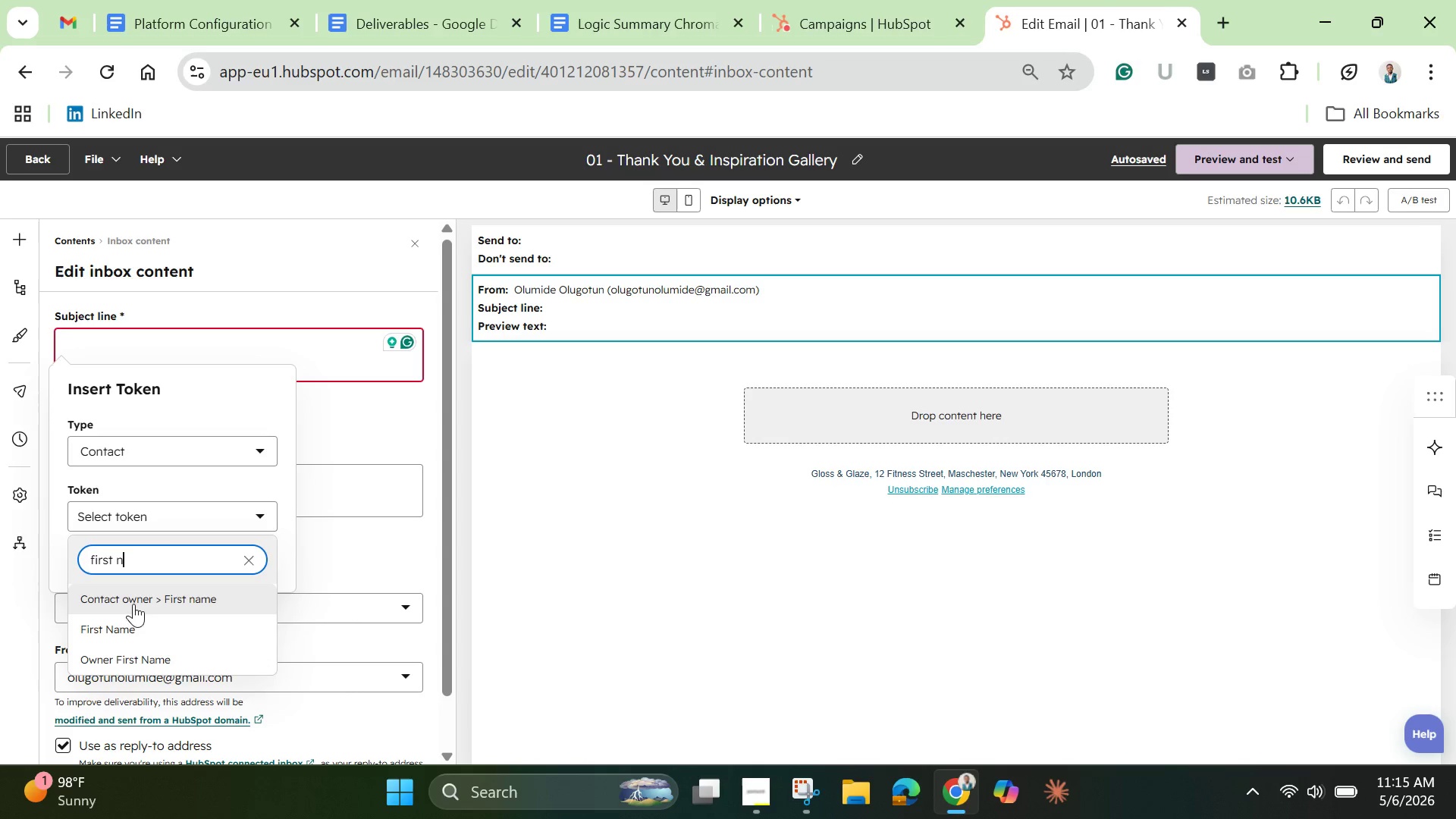 
left_click([128, 626])
 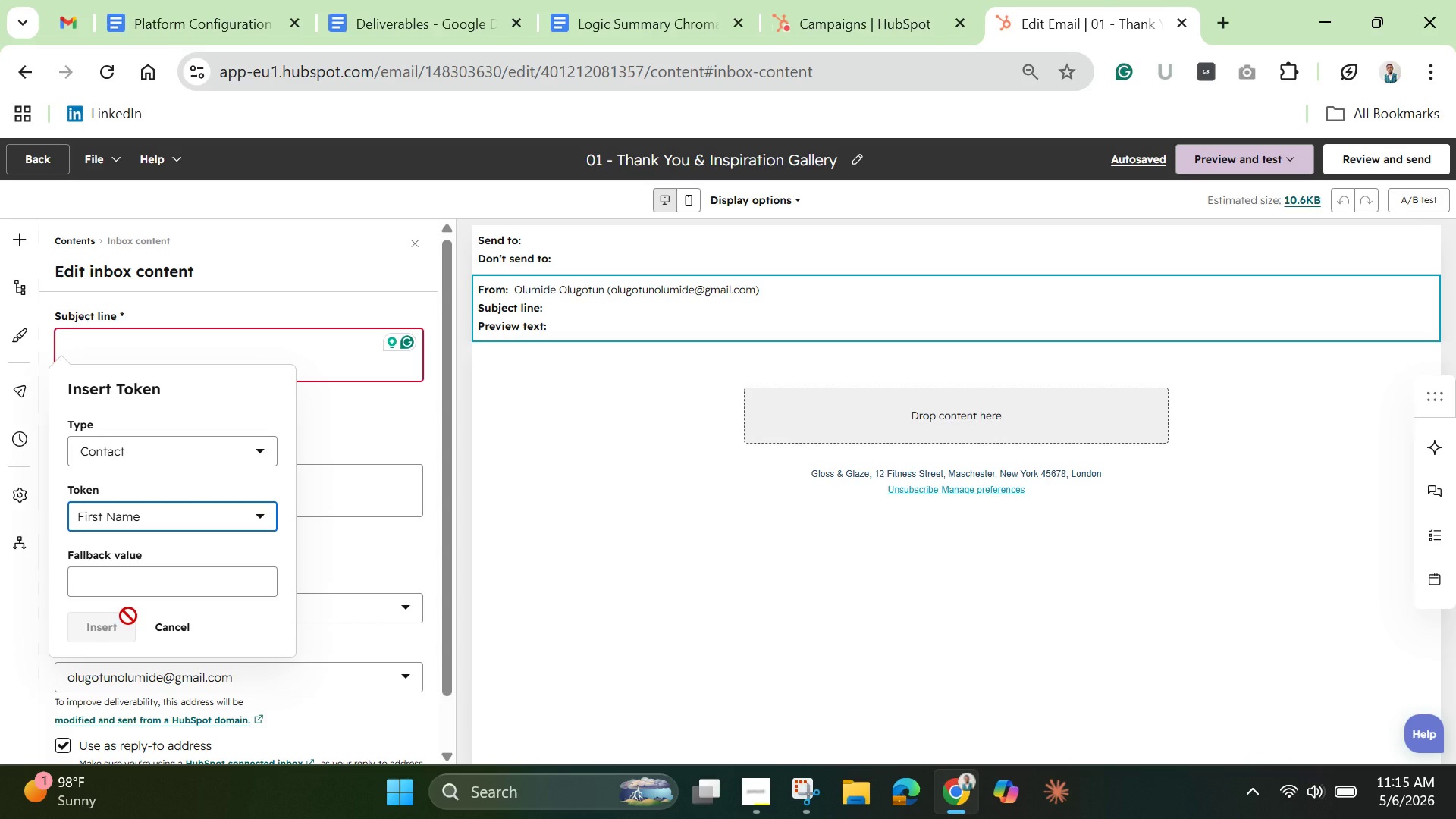 
wait(13.92)
 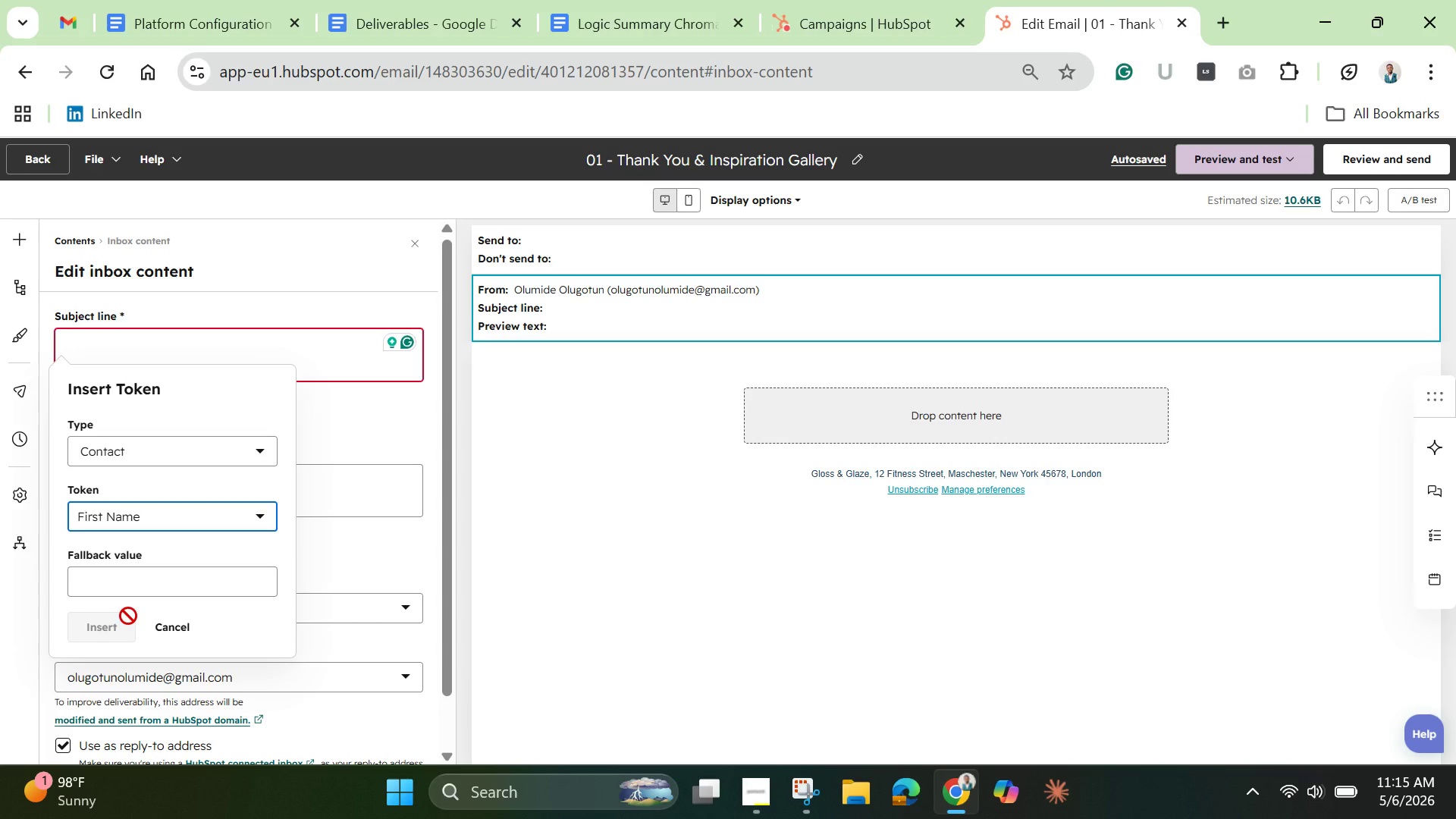 
left_click([139, 582])
 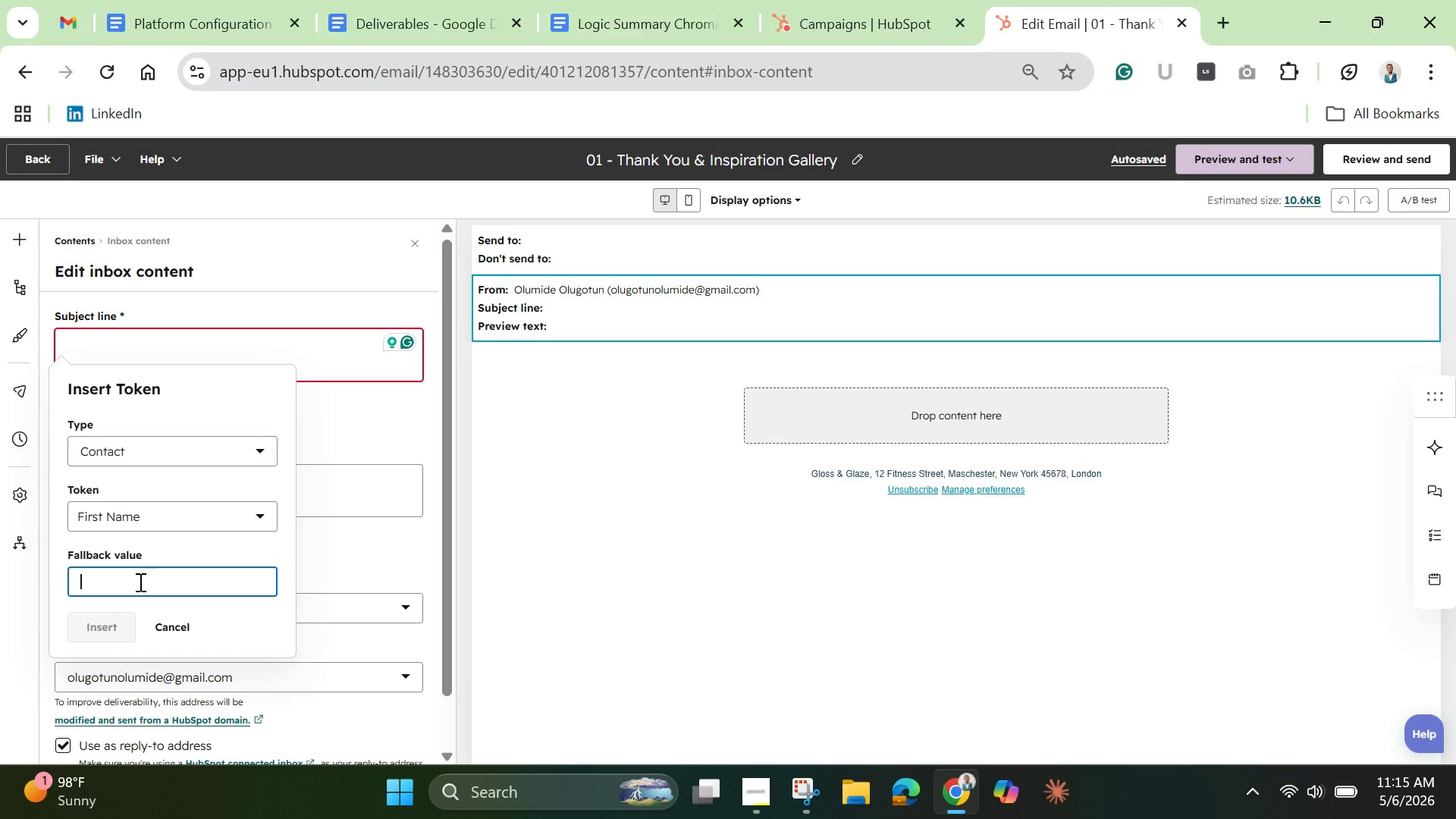 
wait(7.02)
 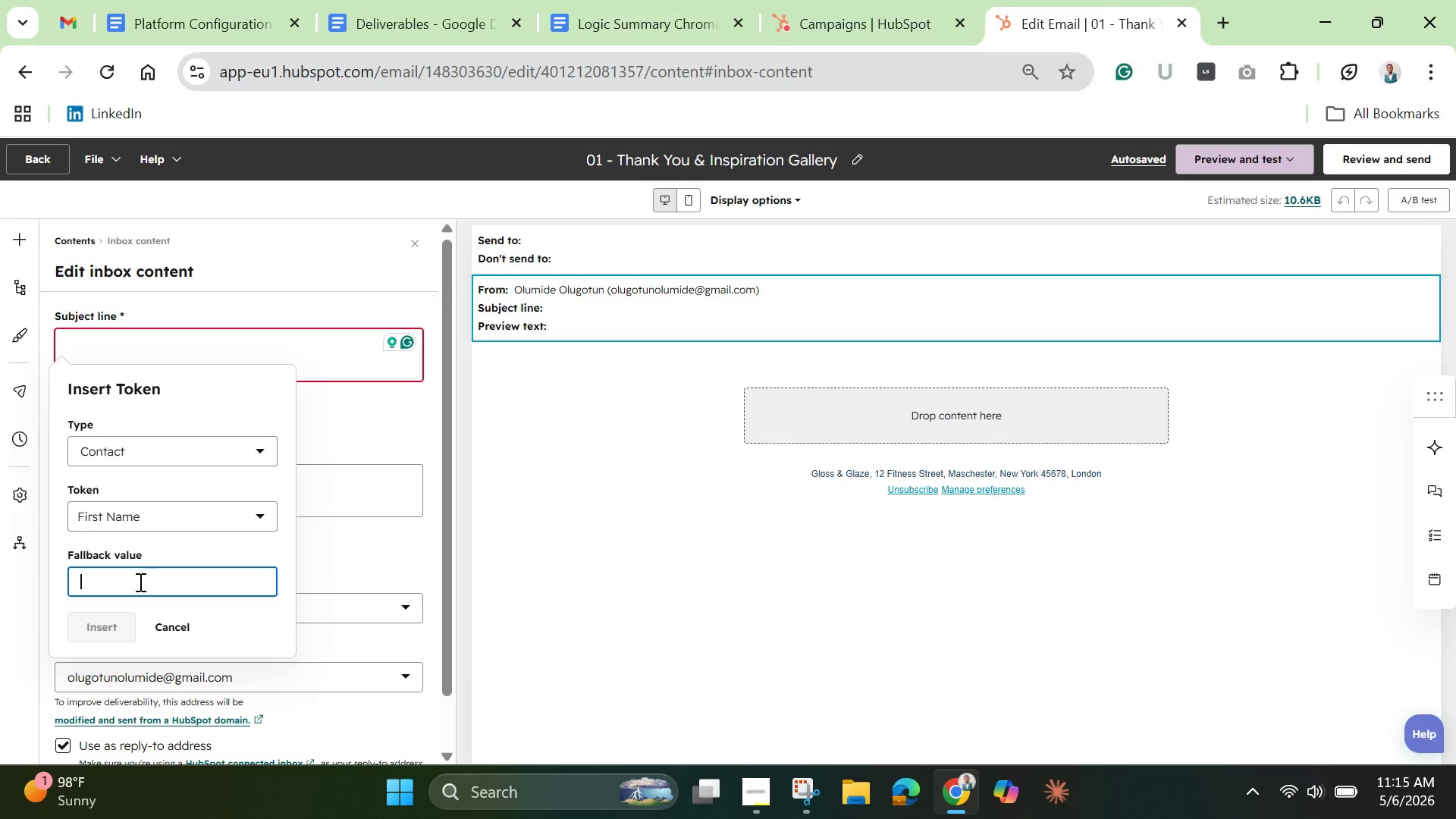 
type(r)
key(Backspace)
type(there)
 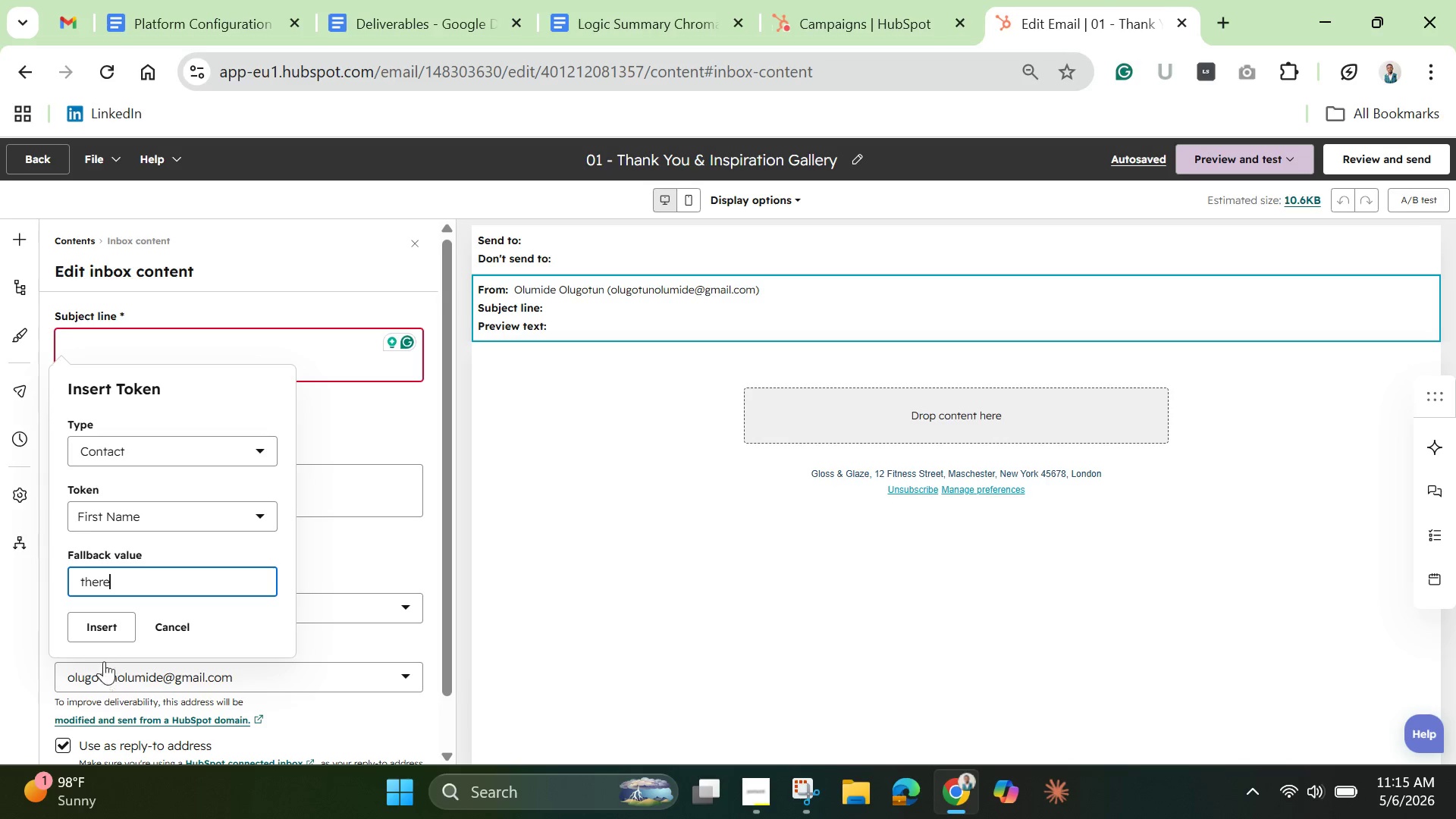 
left_click([106, 627])
 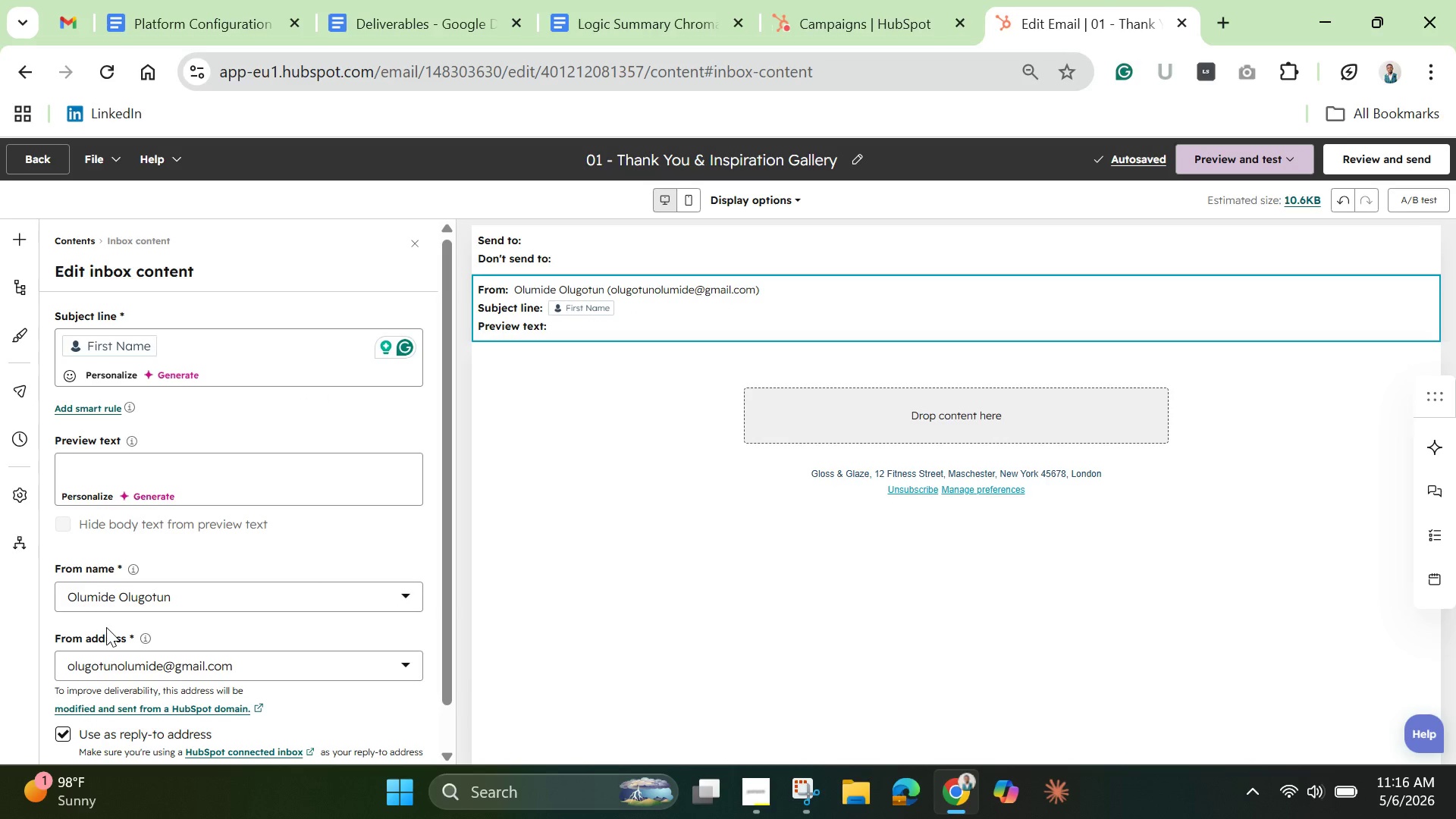 
wait(7.86)
 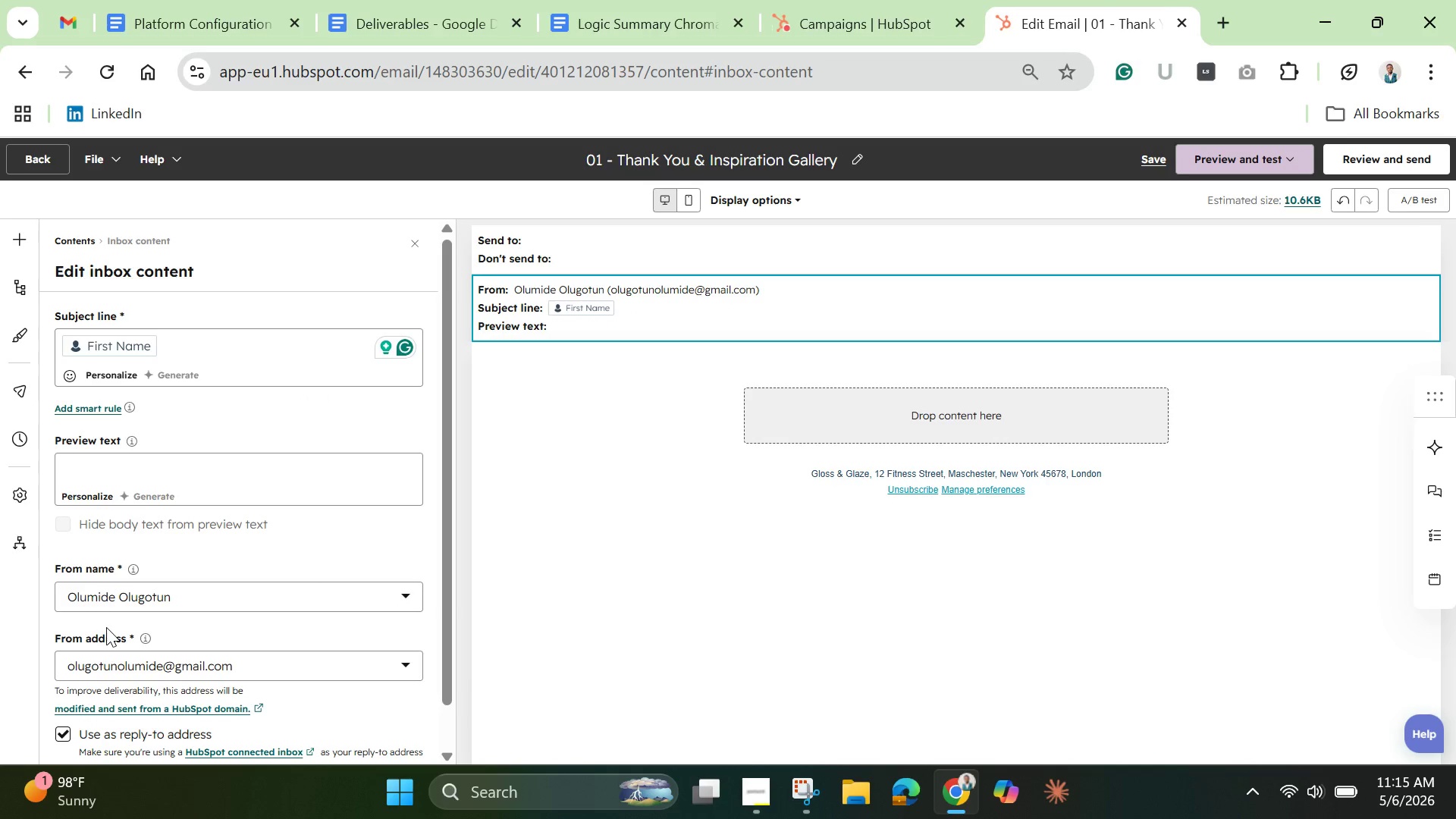 
type(, a few ideas )
 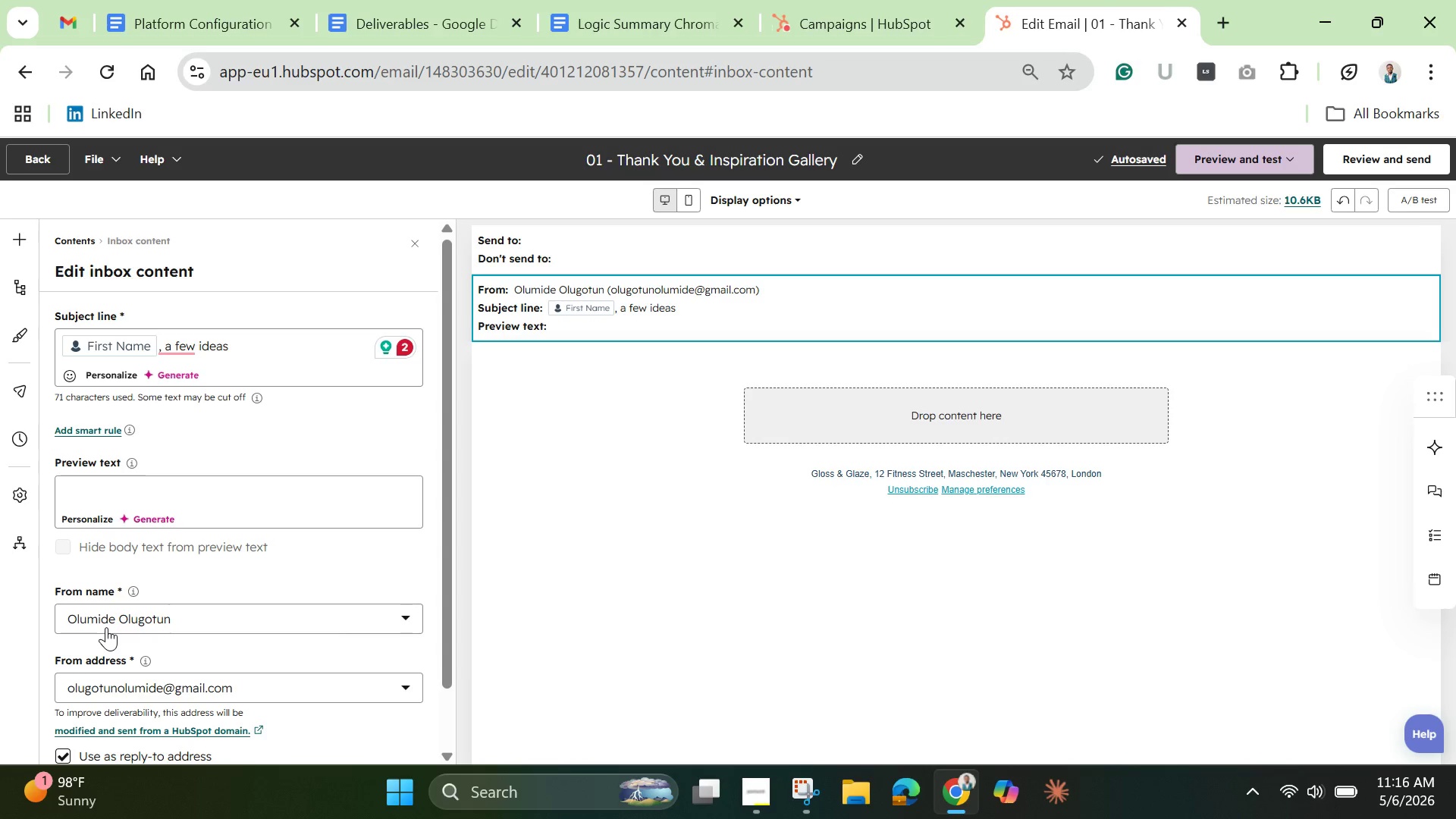 
wait(10.59)
 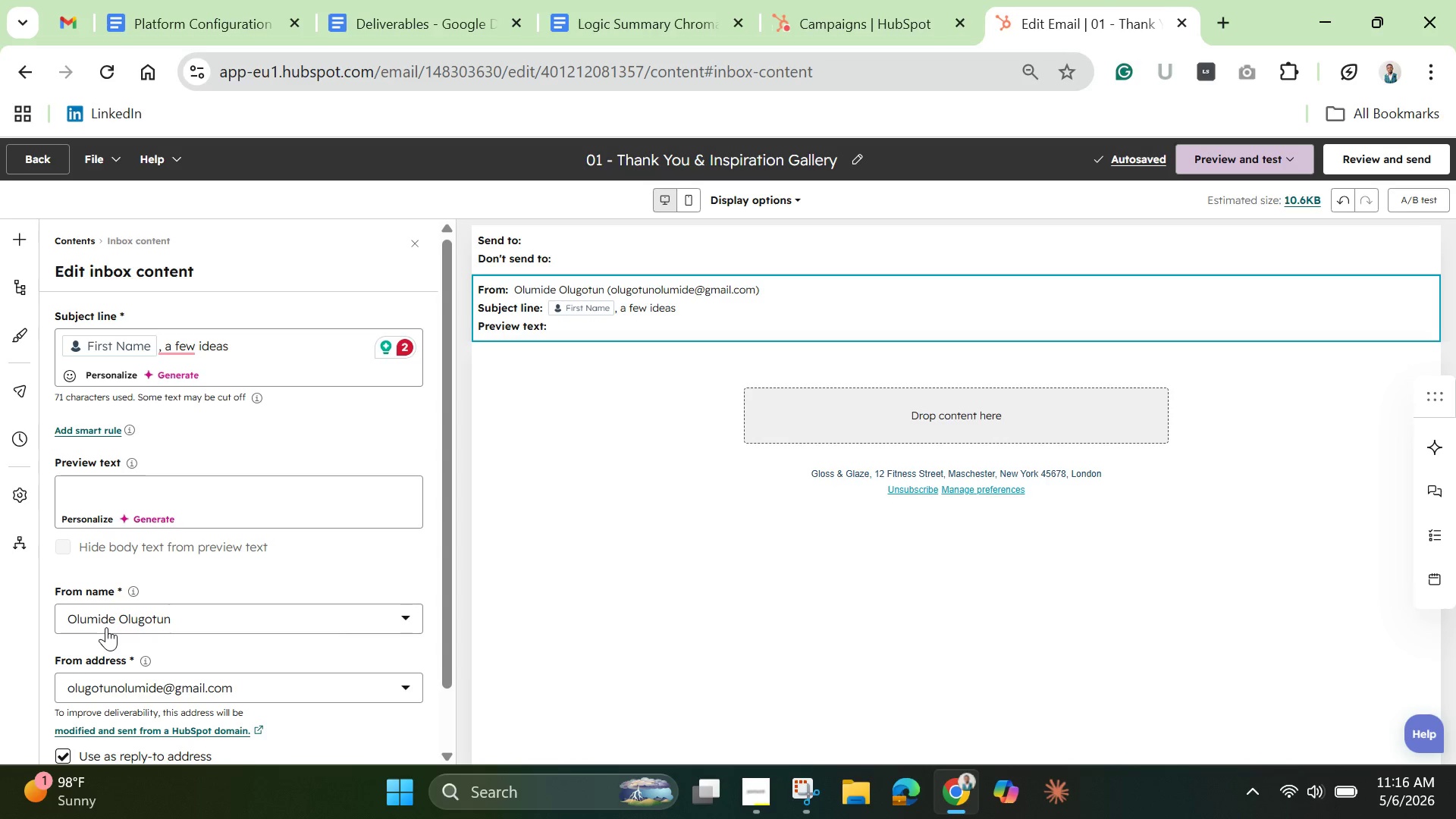 
type(ins)
 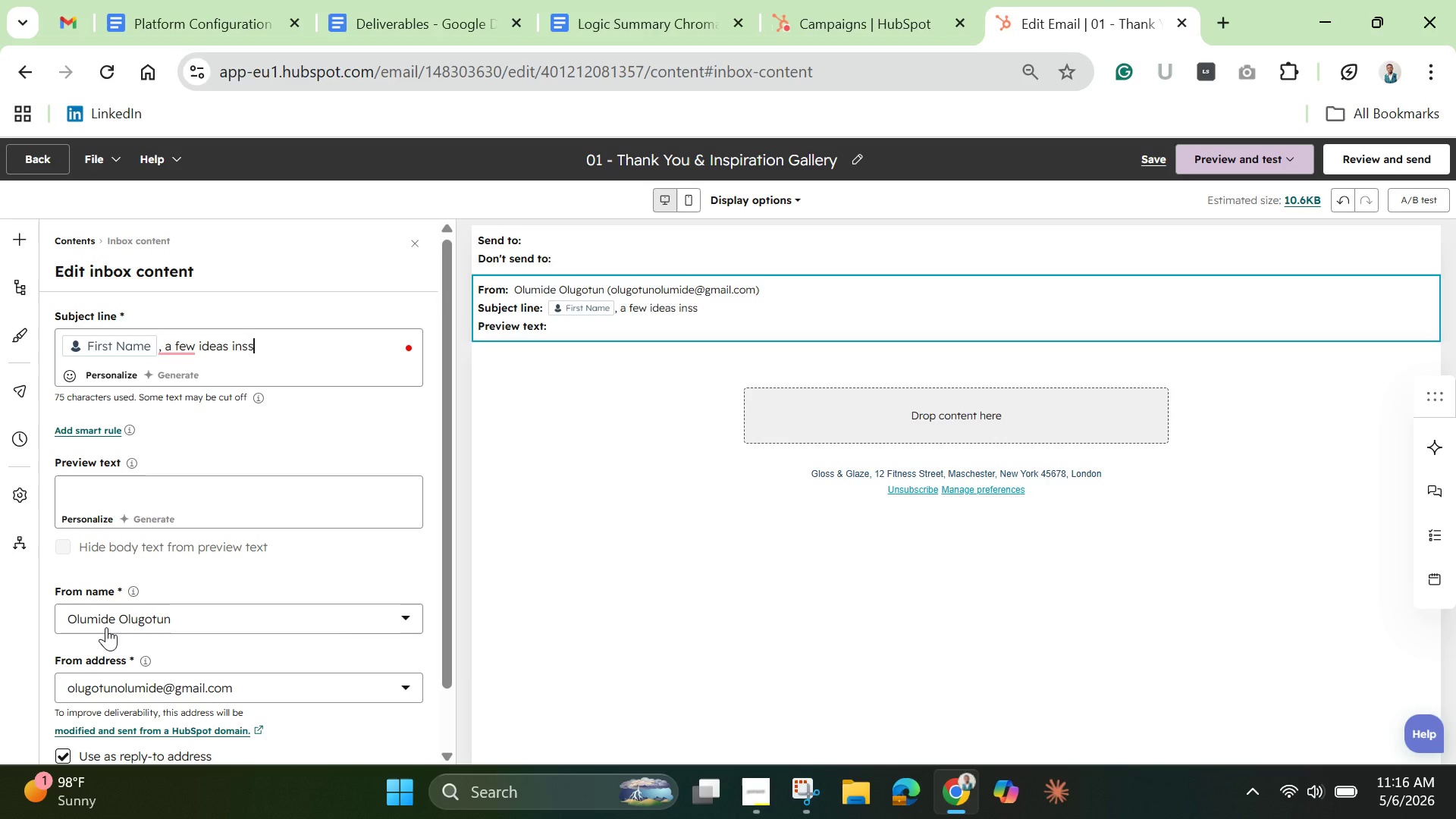 
key(Backspace)
type(pired)
 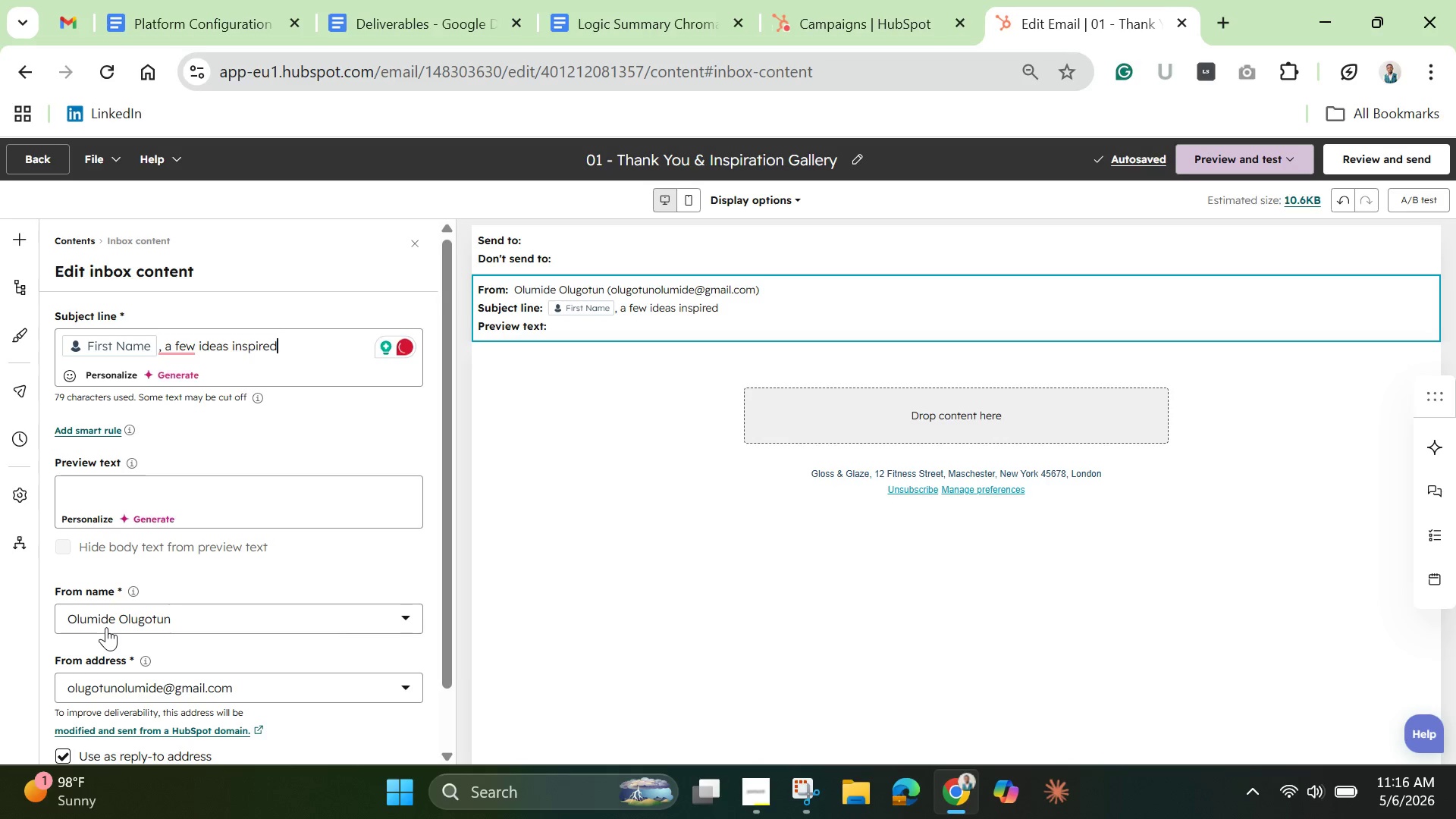 
wait(5.36)
 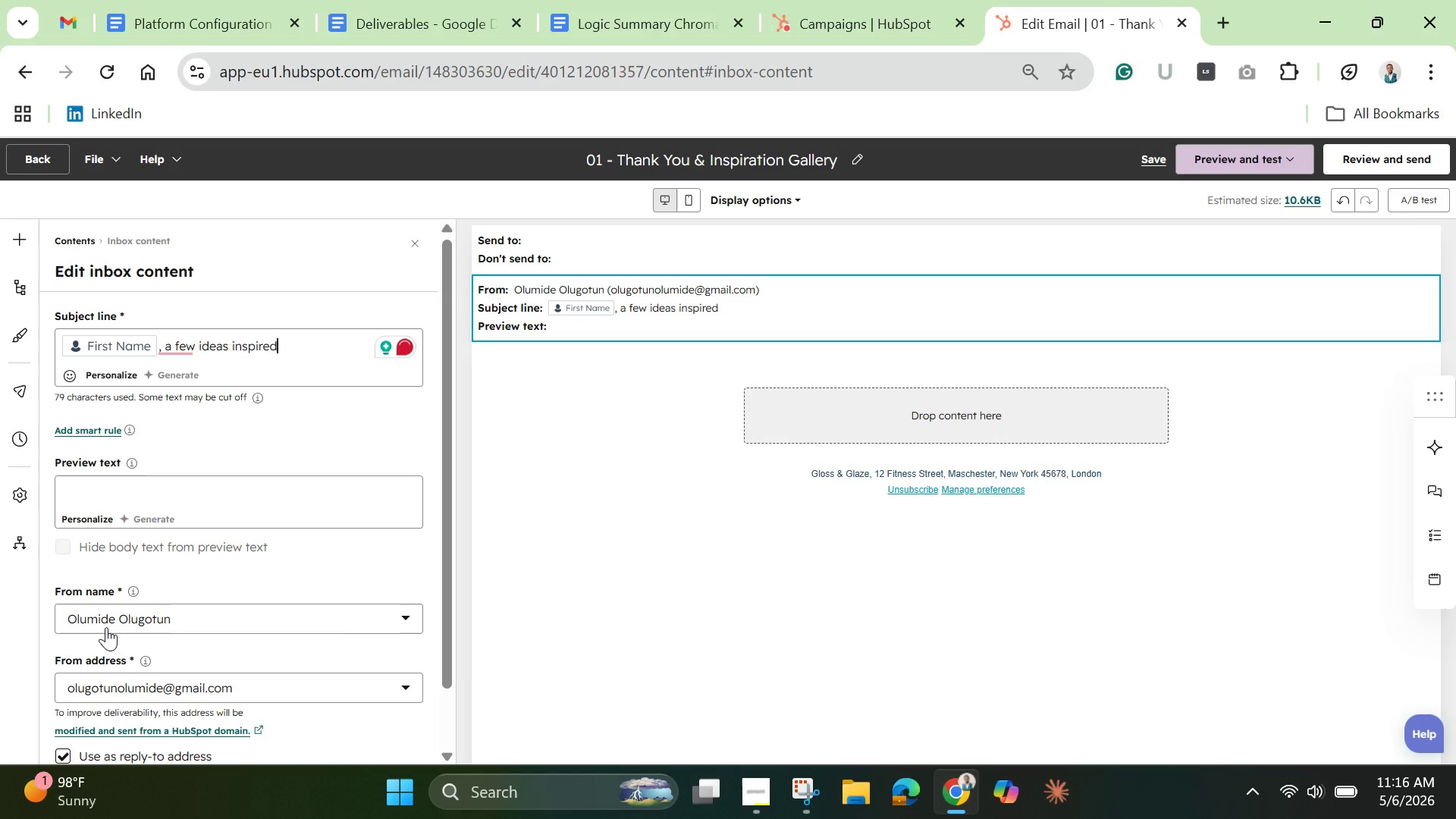 
type( by )
 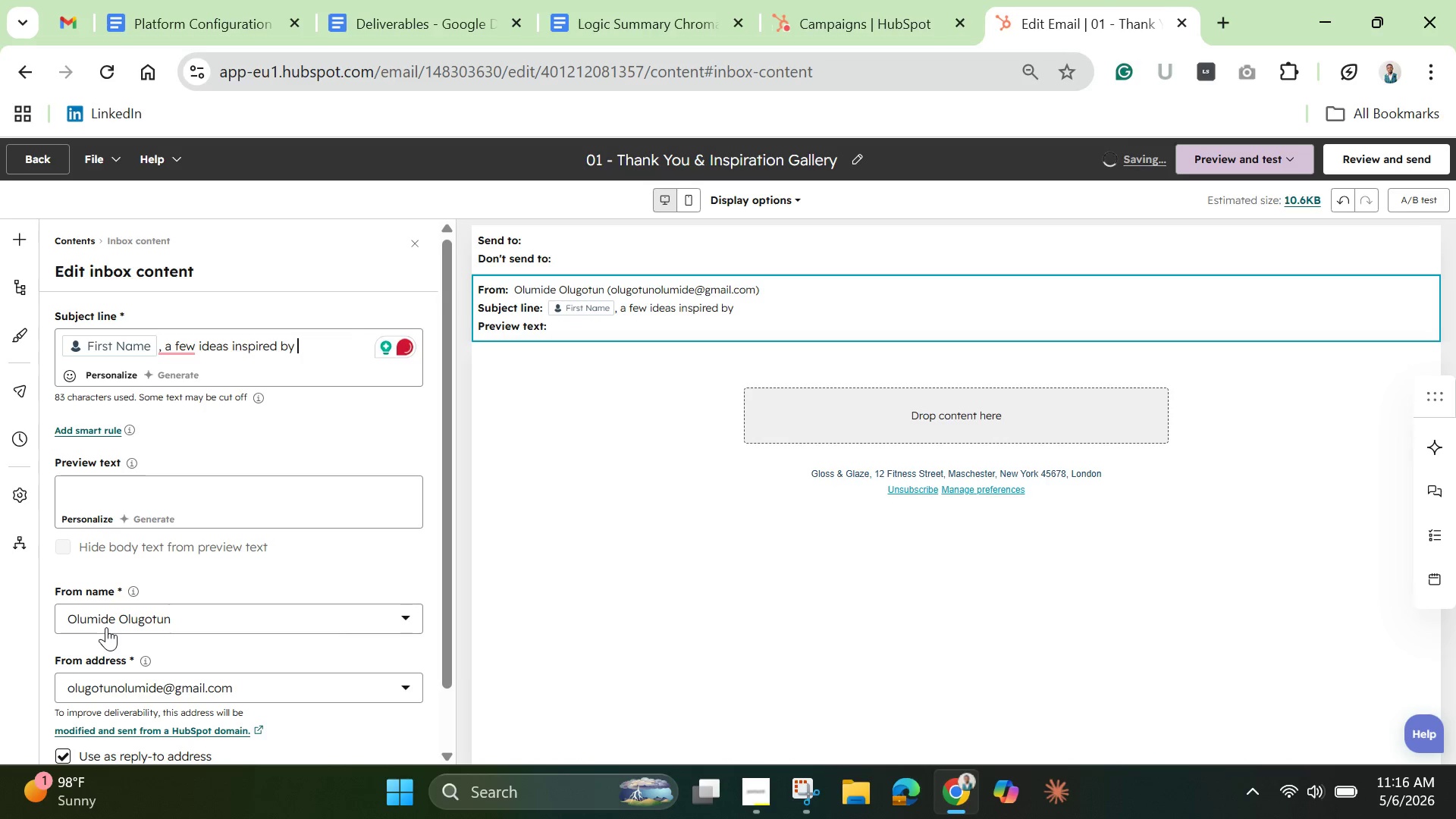 
wait(8.31)
 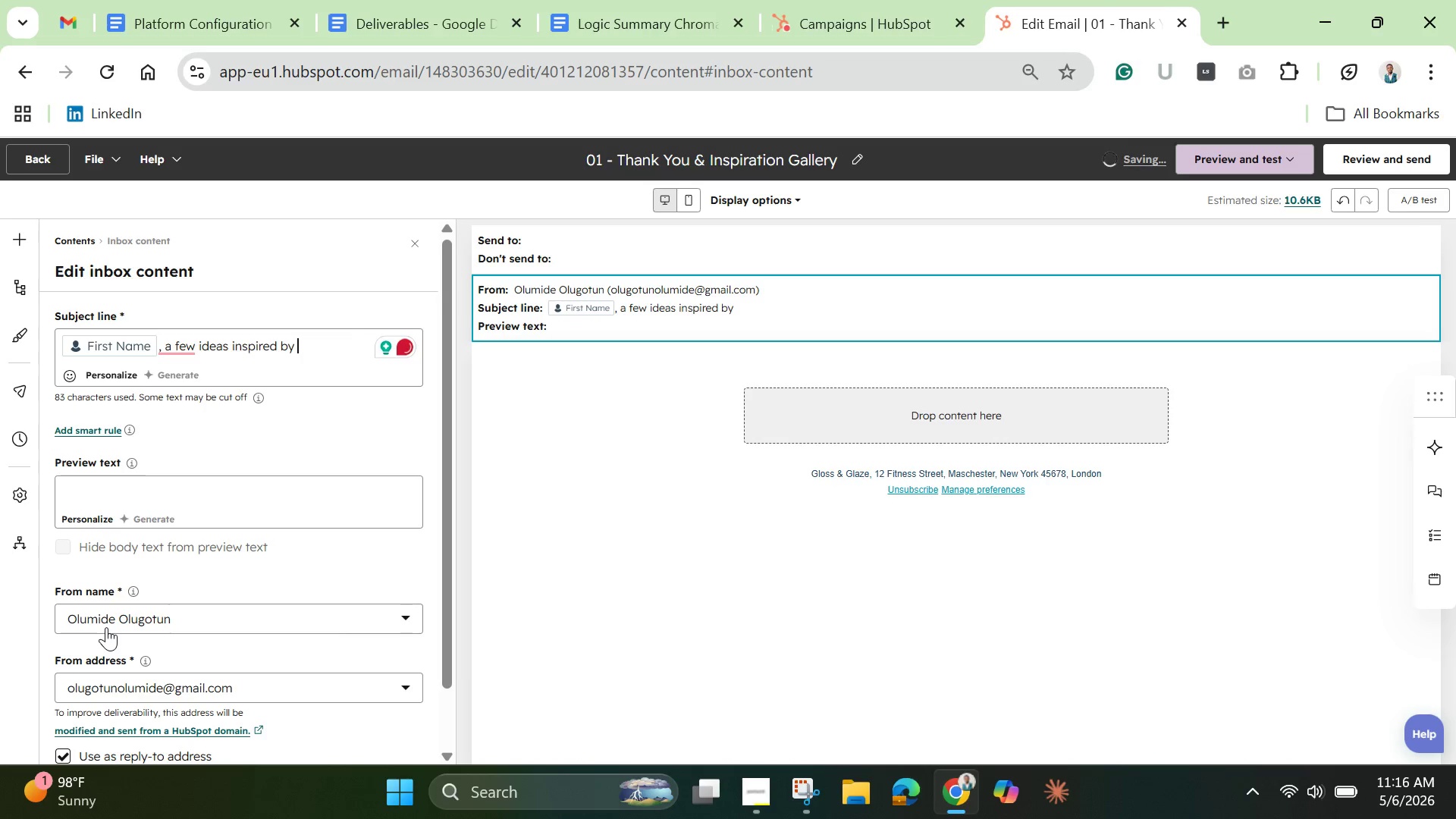 
left_click([110, 375])
 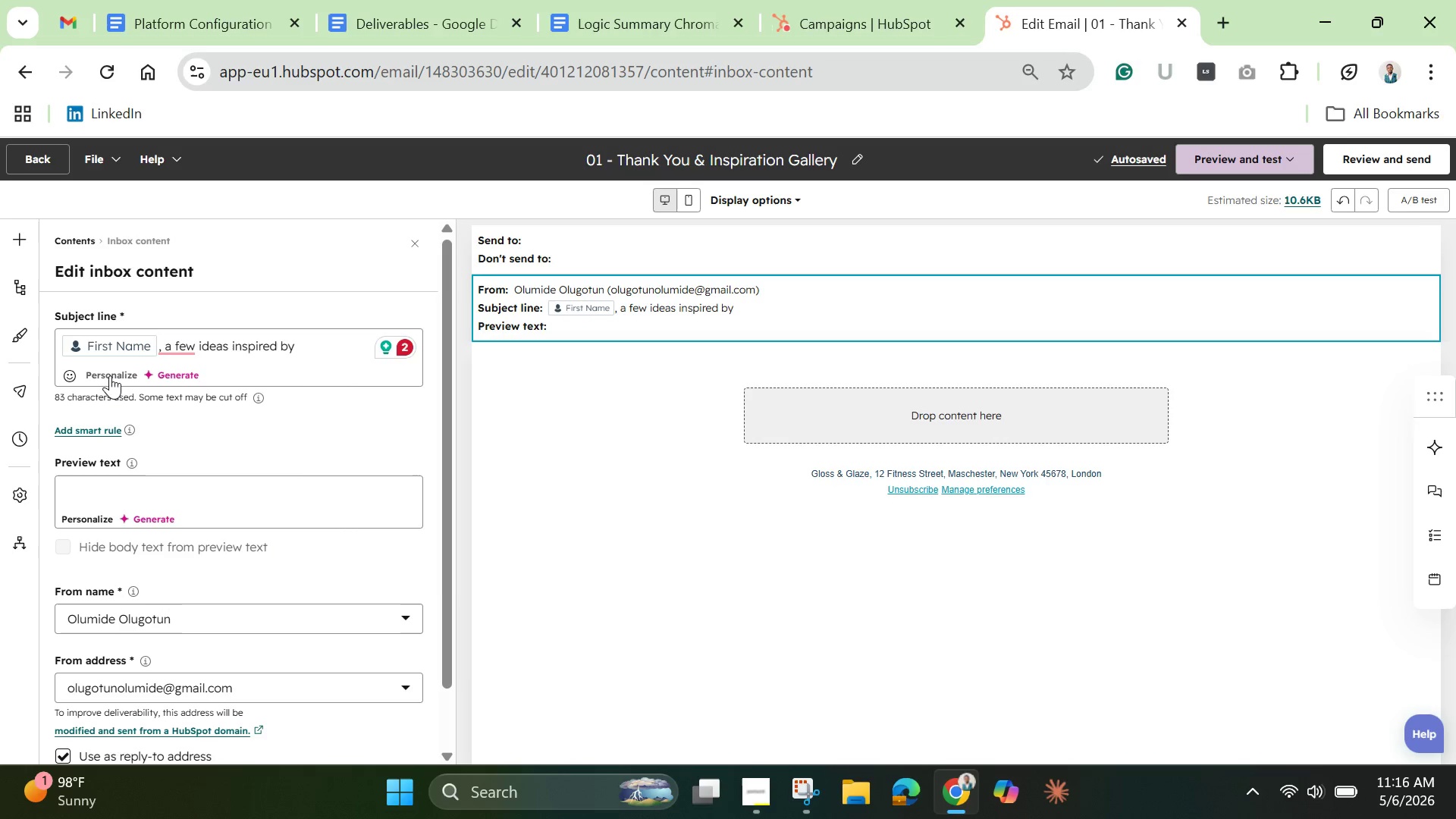 
left_click([110, 375])
 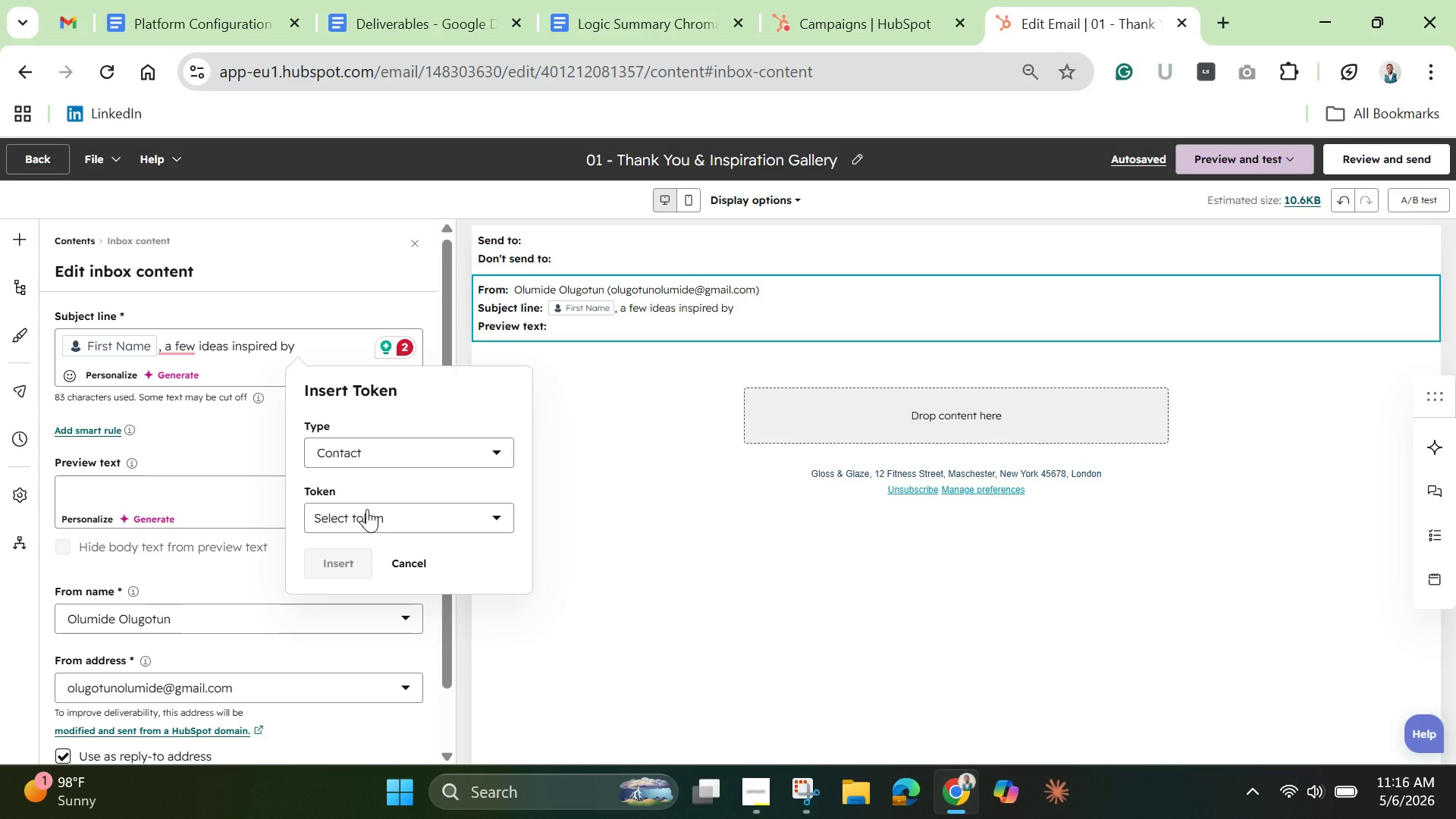 
left_click([367, 509])
 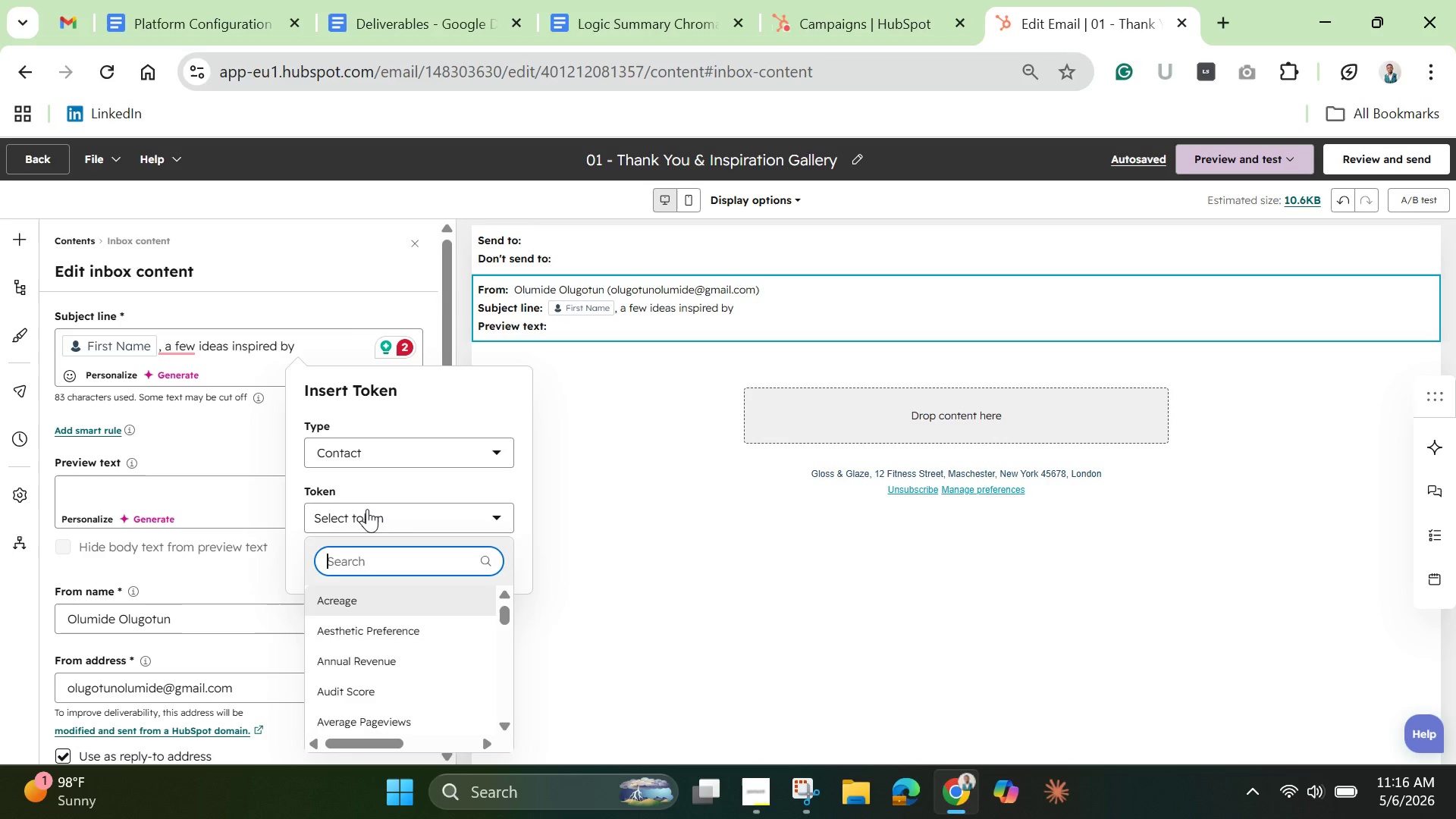 
wait(11.53)
 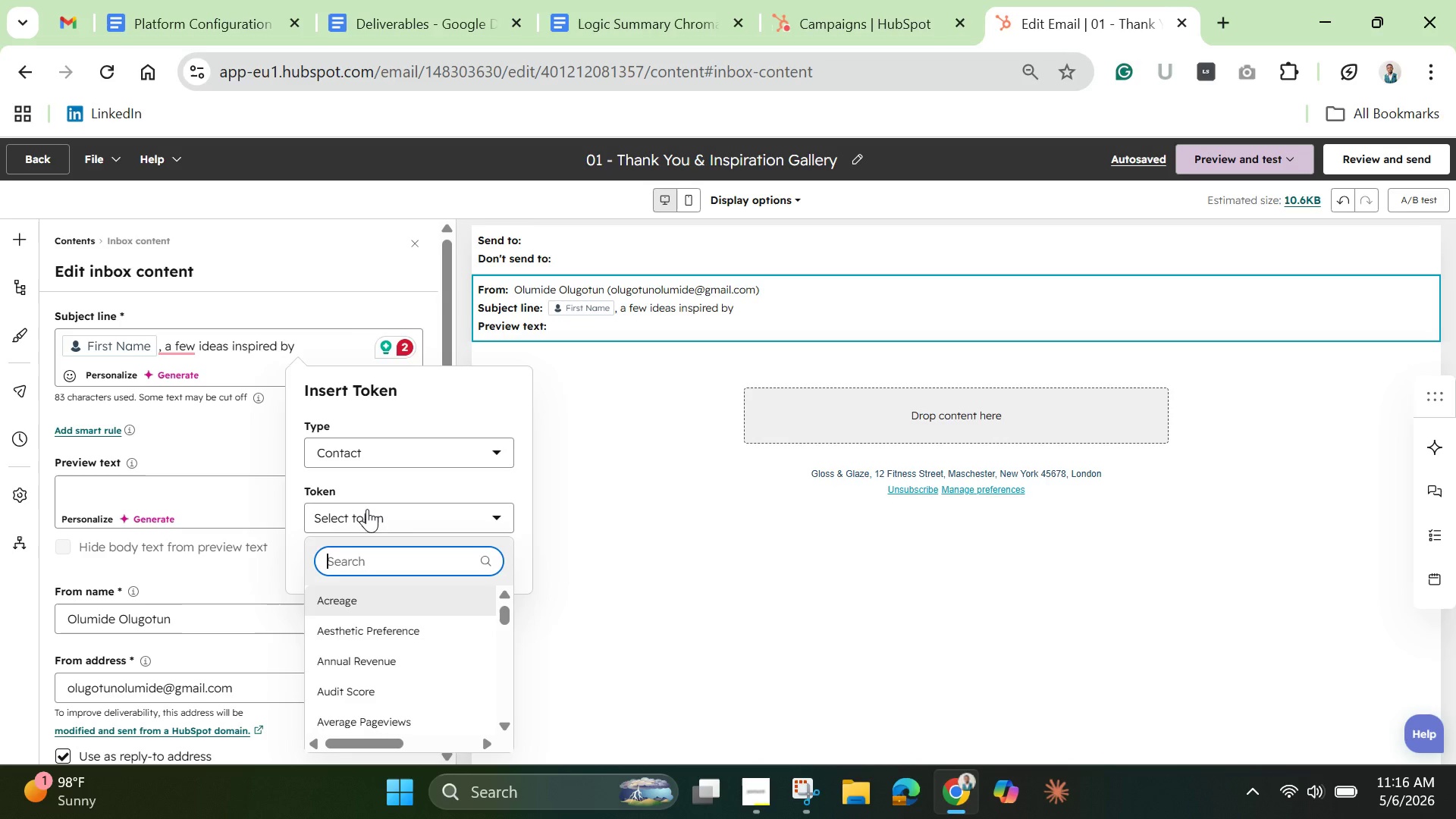 
type(venue)
 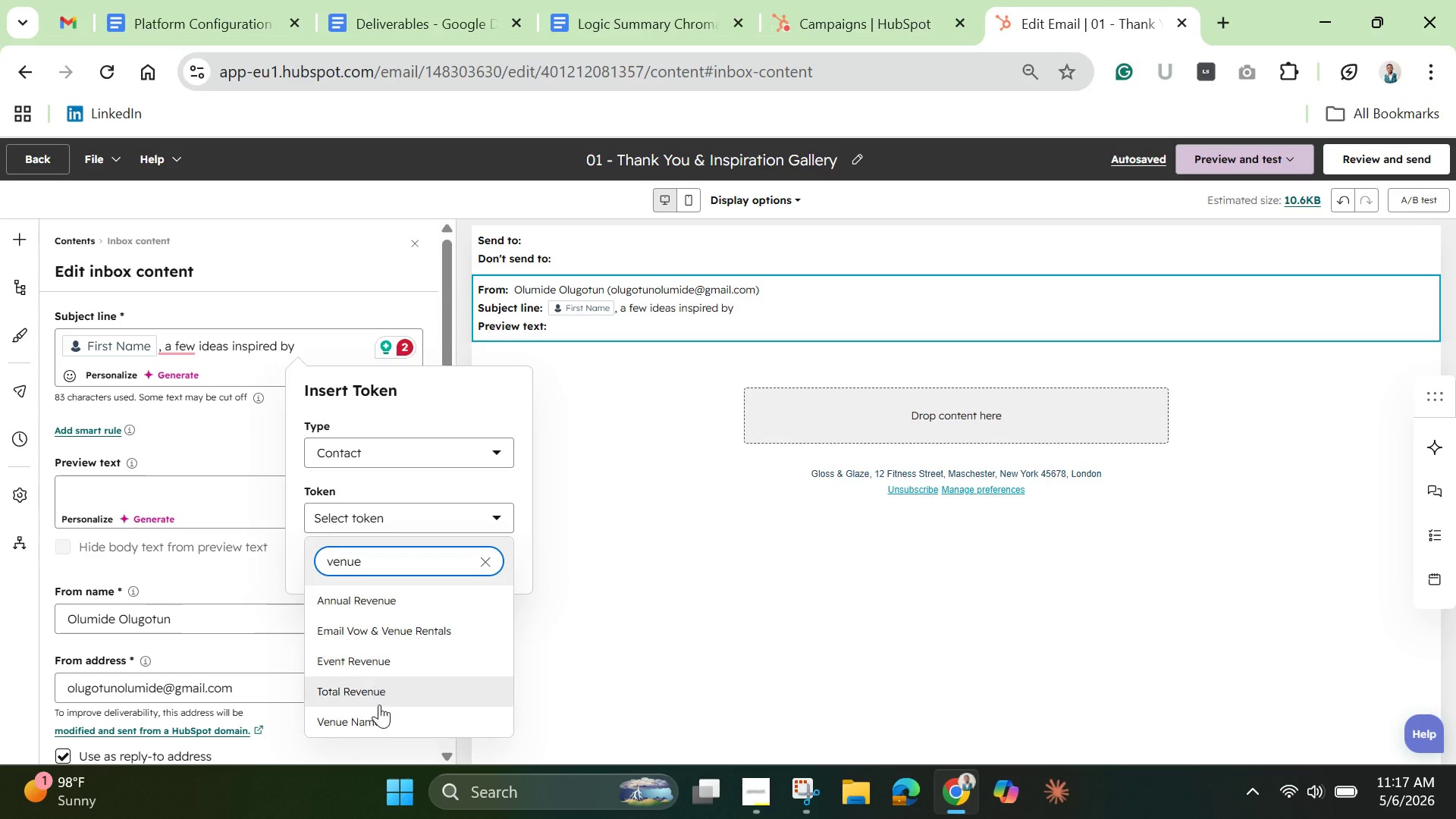 
left_click([356, 723])
 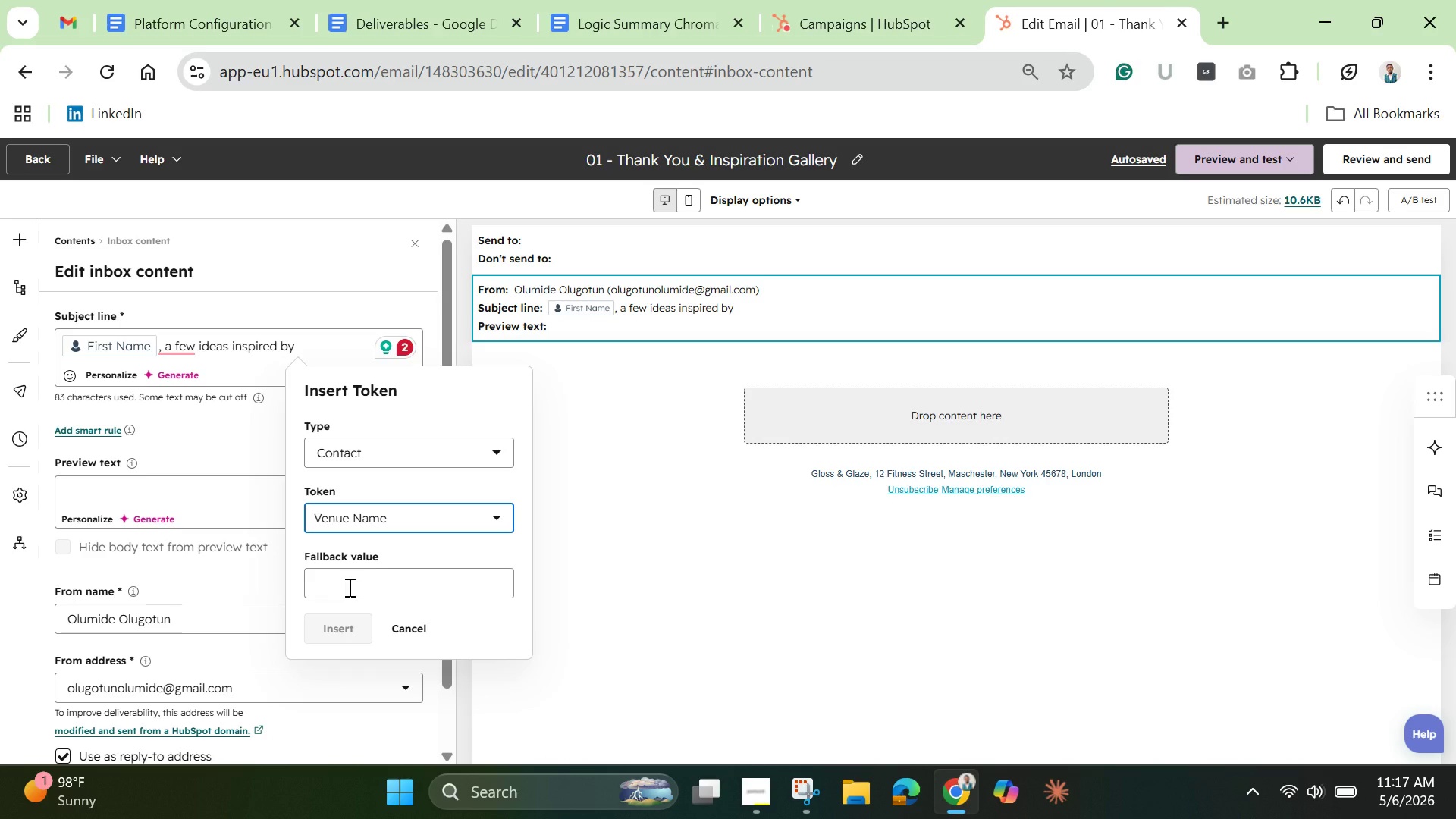 
left_click([348, 587])
 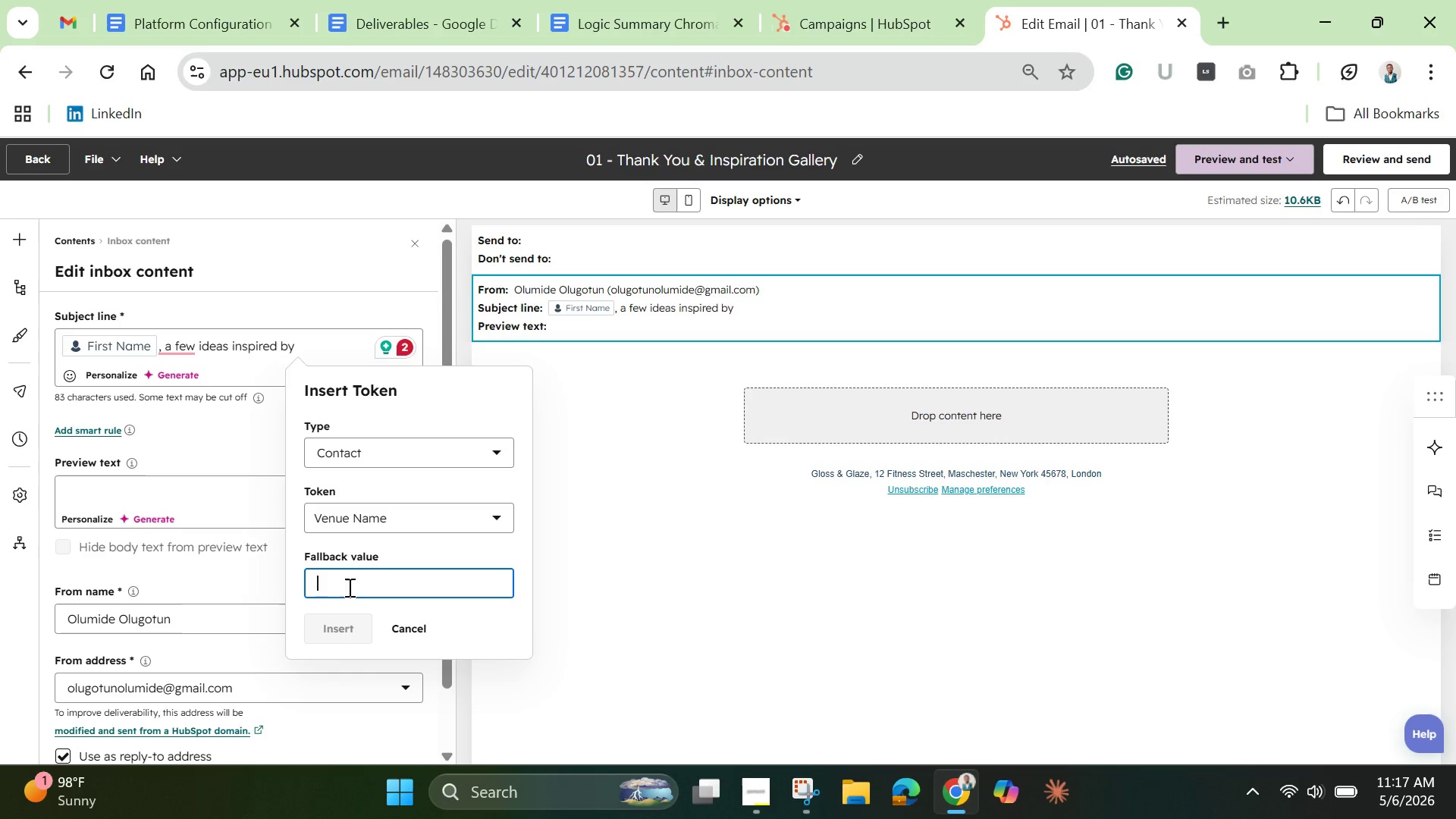 
type(your )
 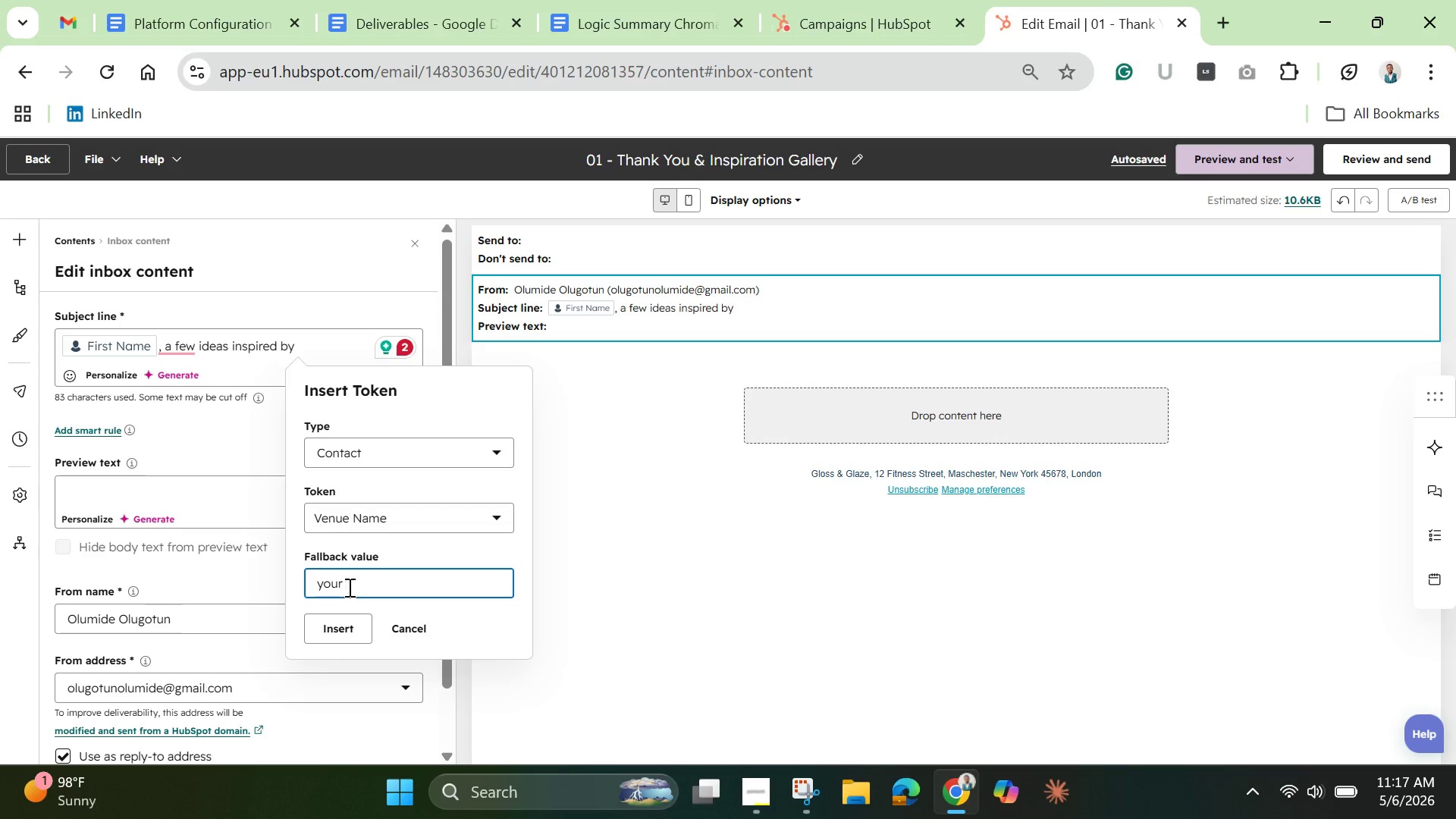 
type(venue)
 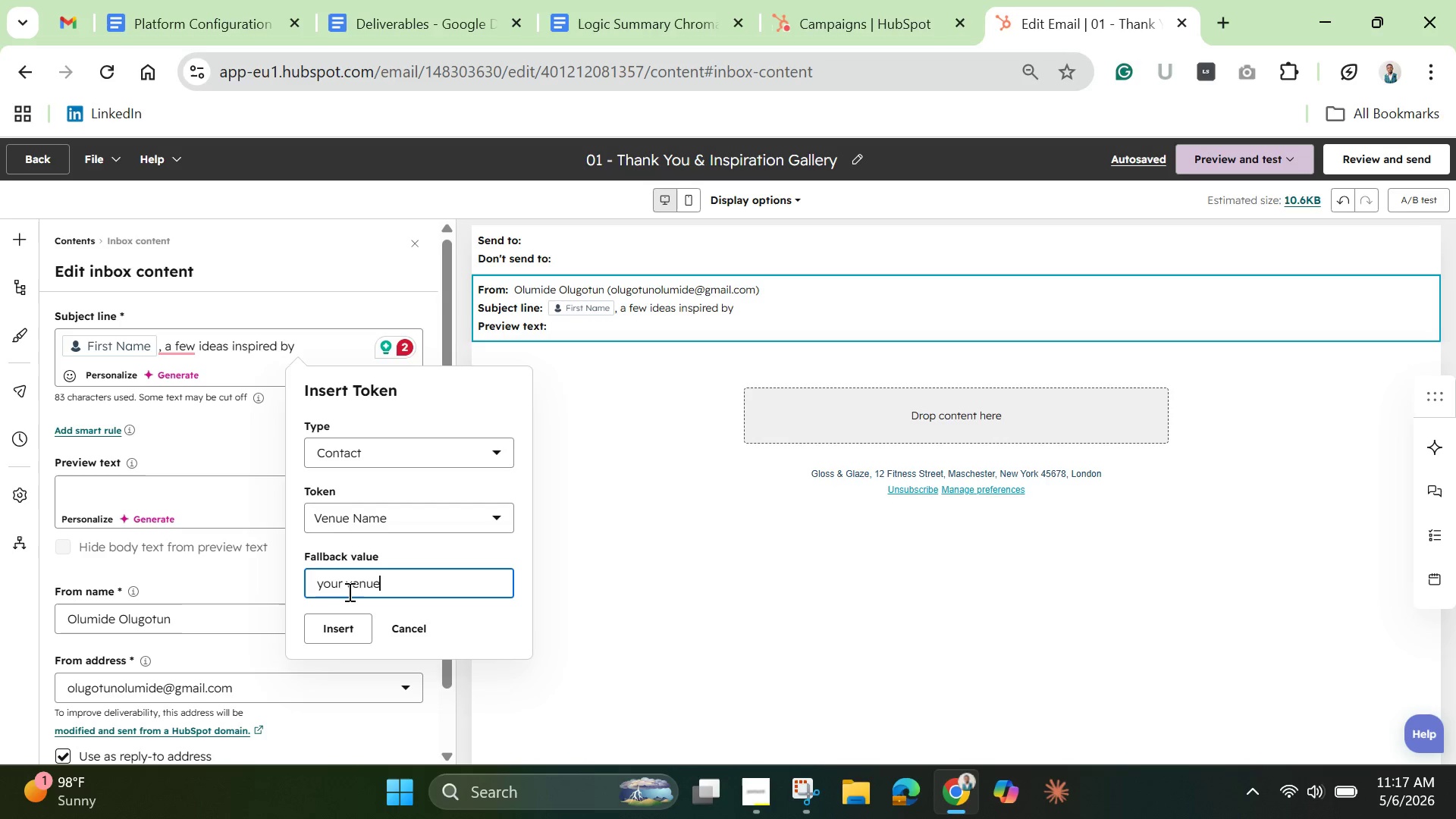 
left_click([349, 628])
 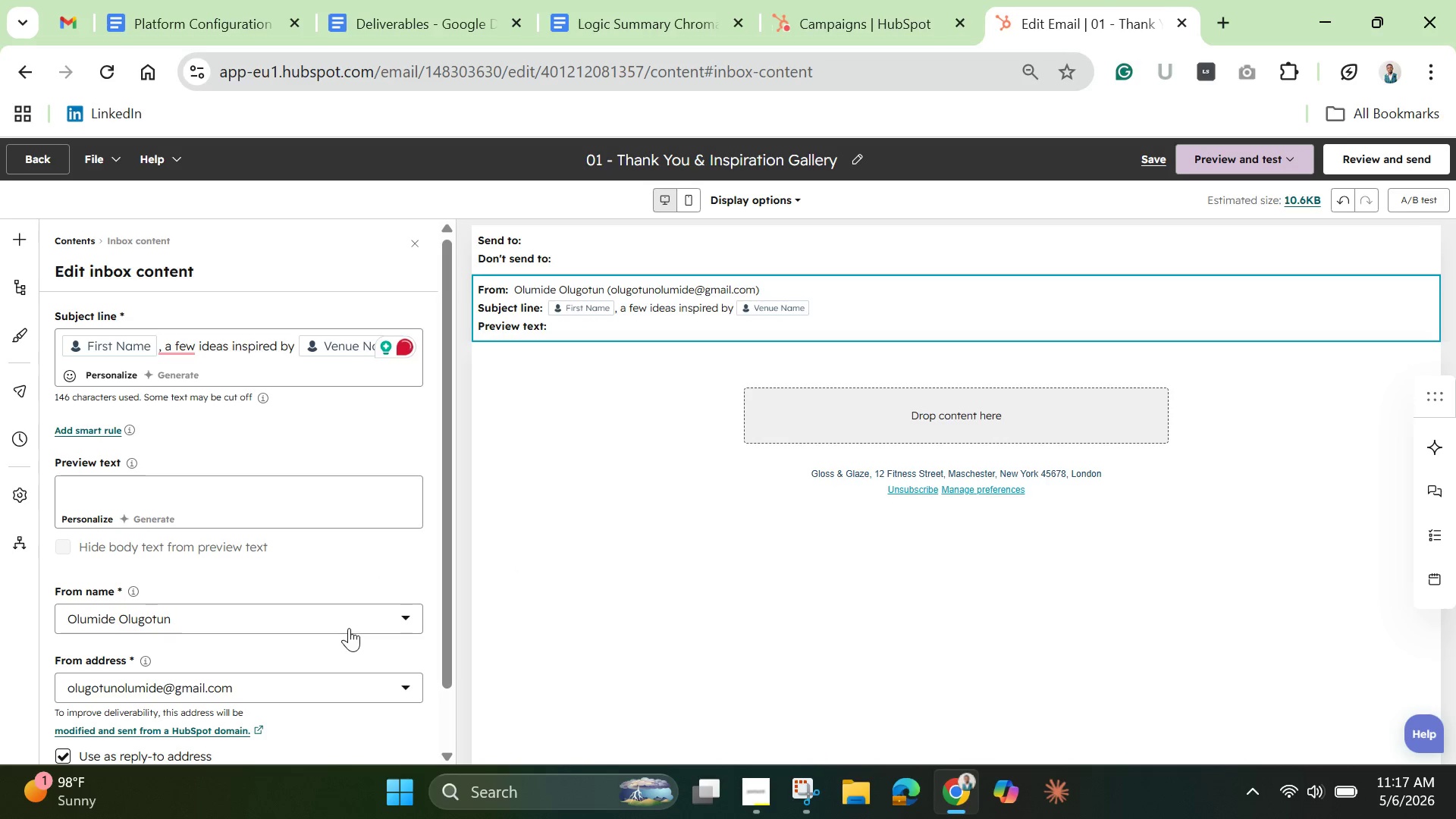 
mouse_move([188, 349])
 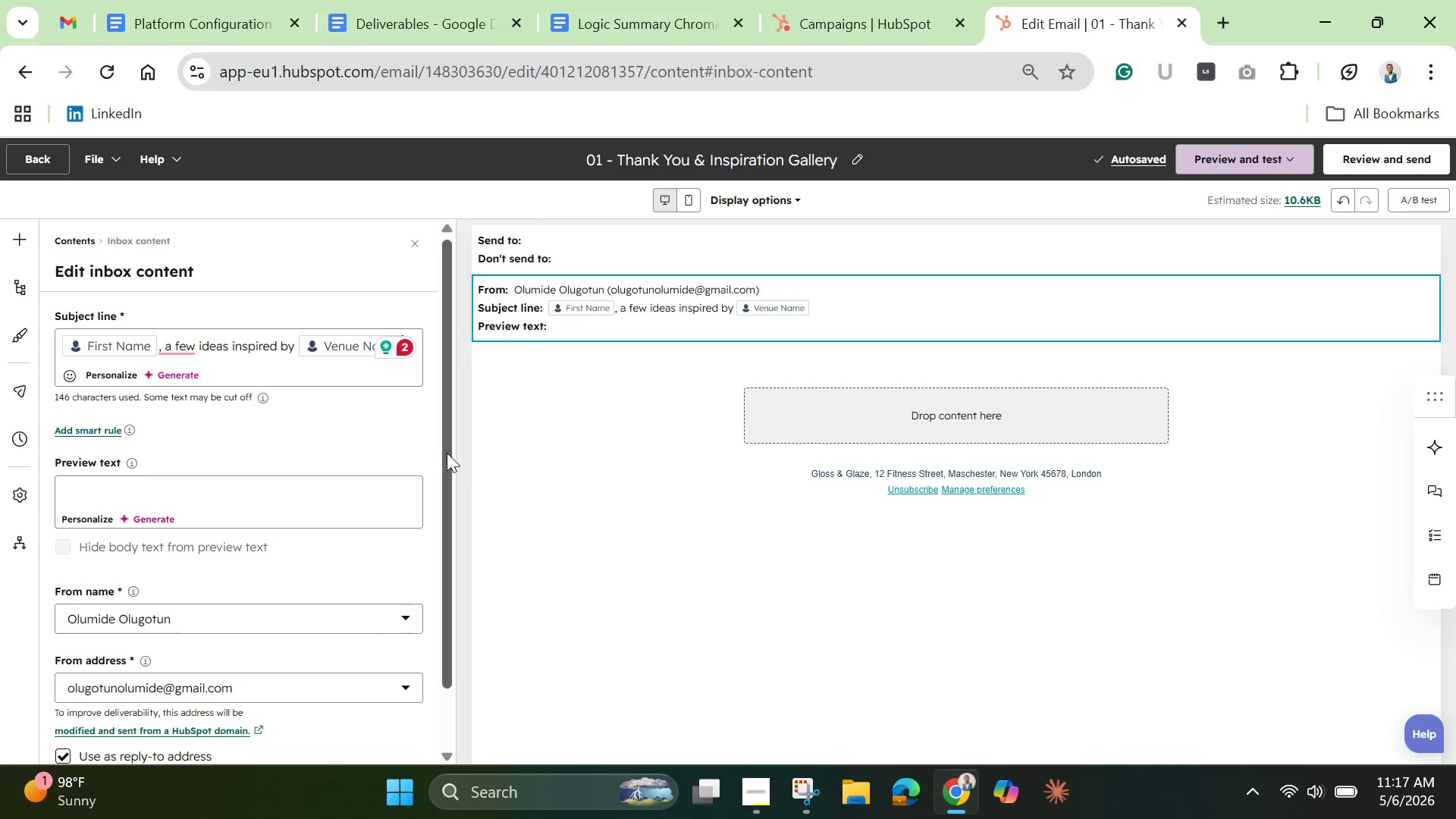 
left_click_drag(start_coordinate=[447, 453], to_coordinate=[434, 415])
 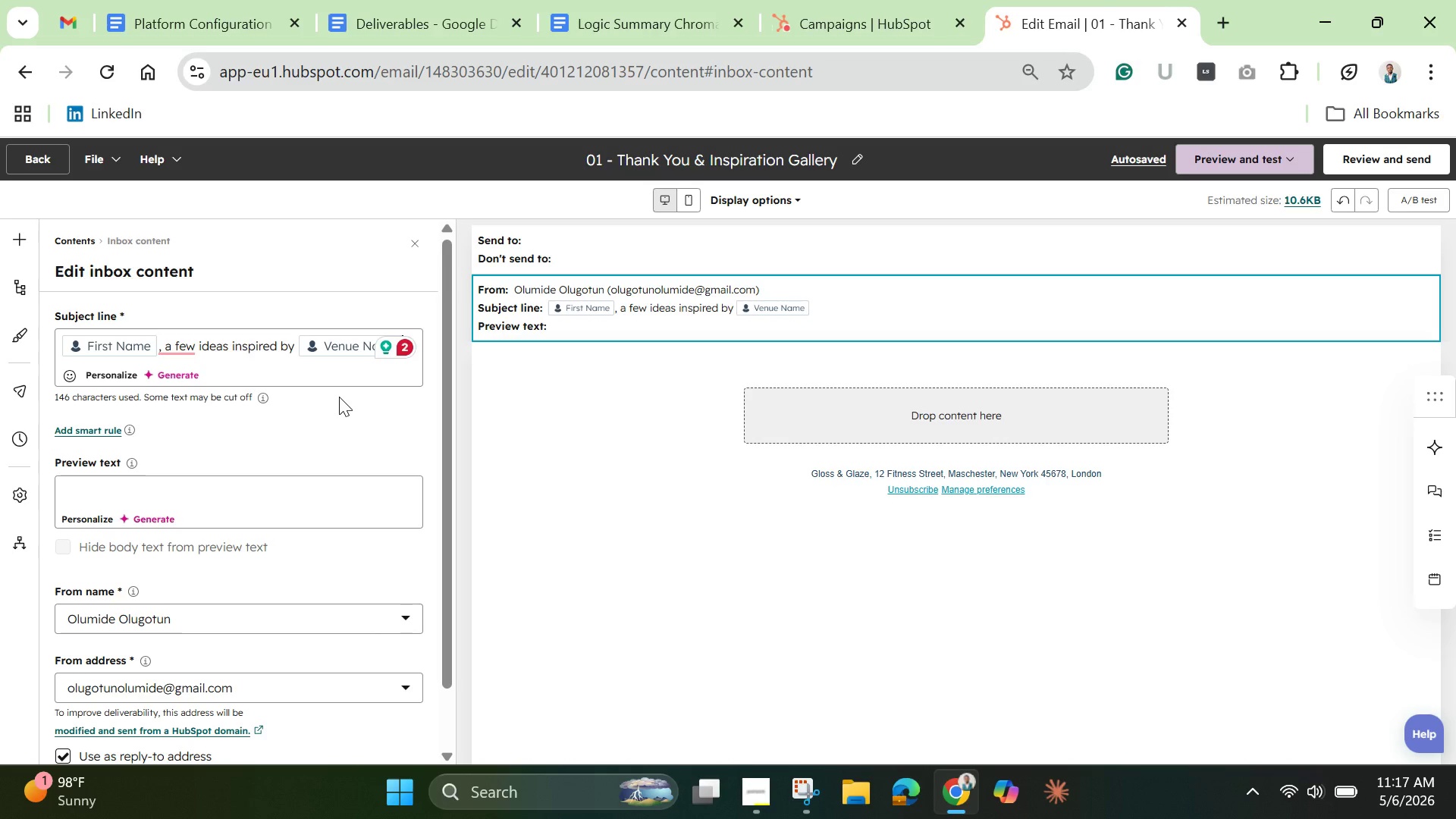 
wait(9.89)
 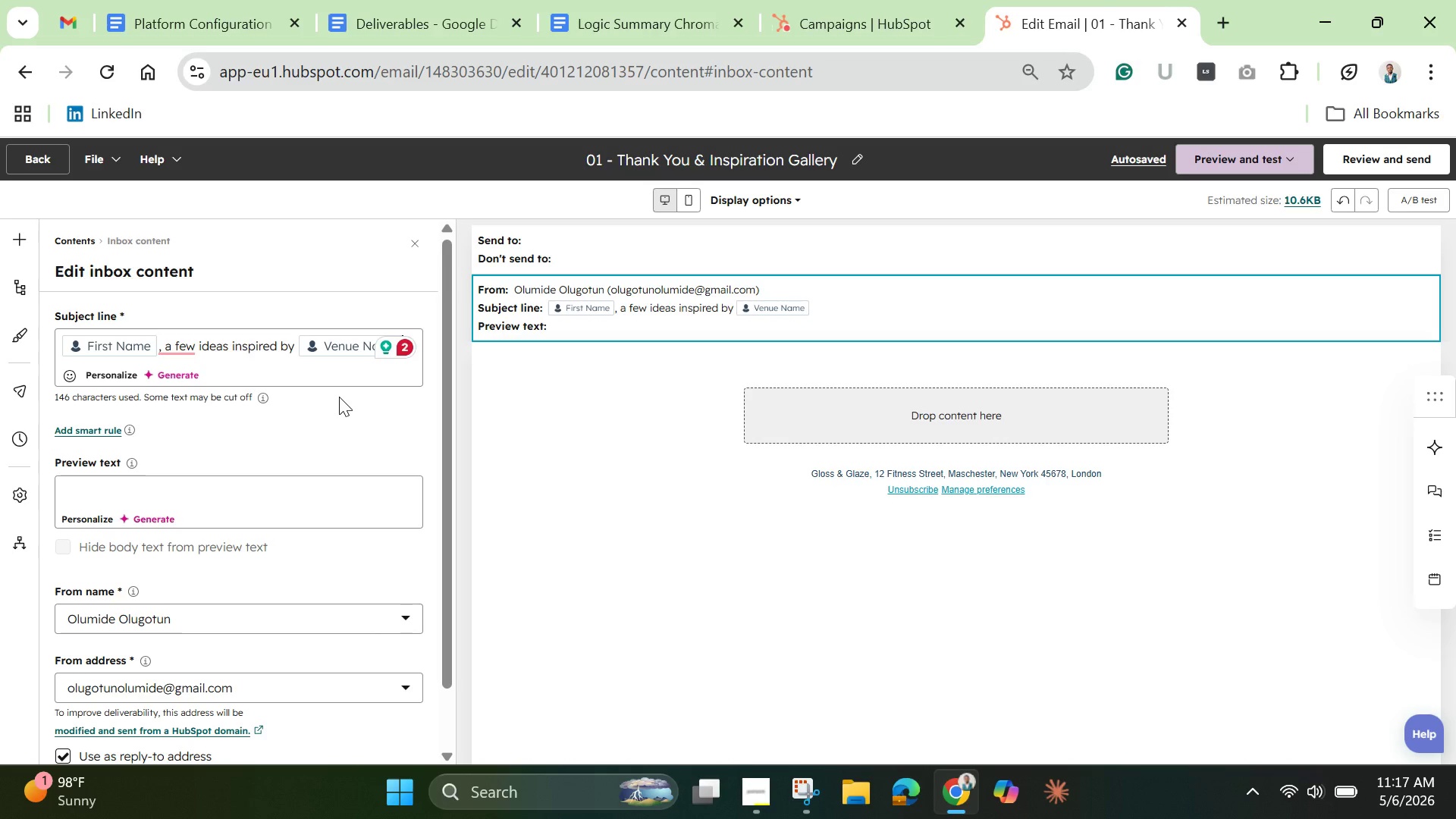 
left_click([324, 436])
 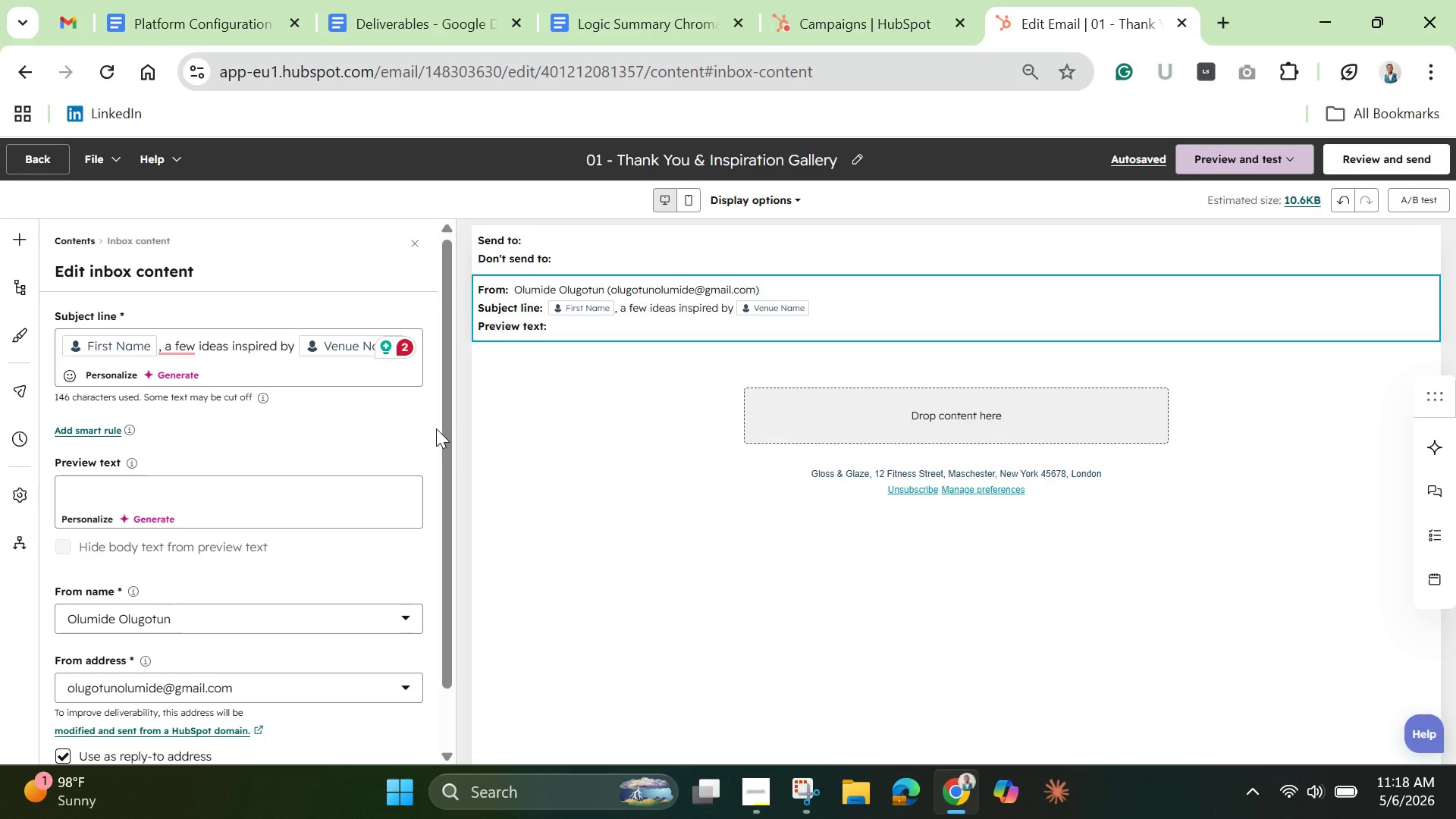 
wait(29.19)
 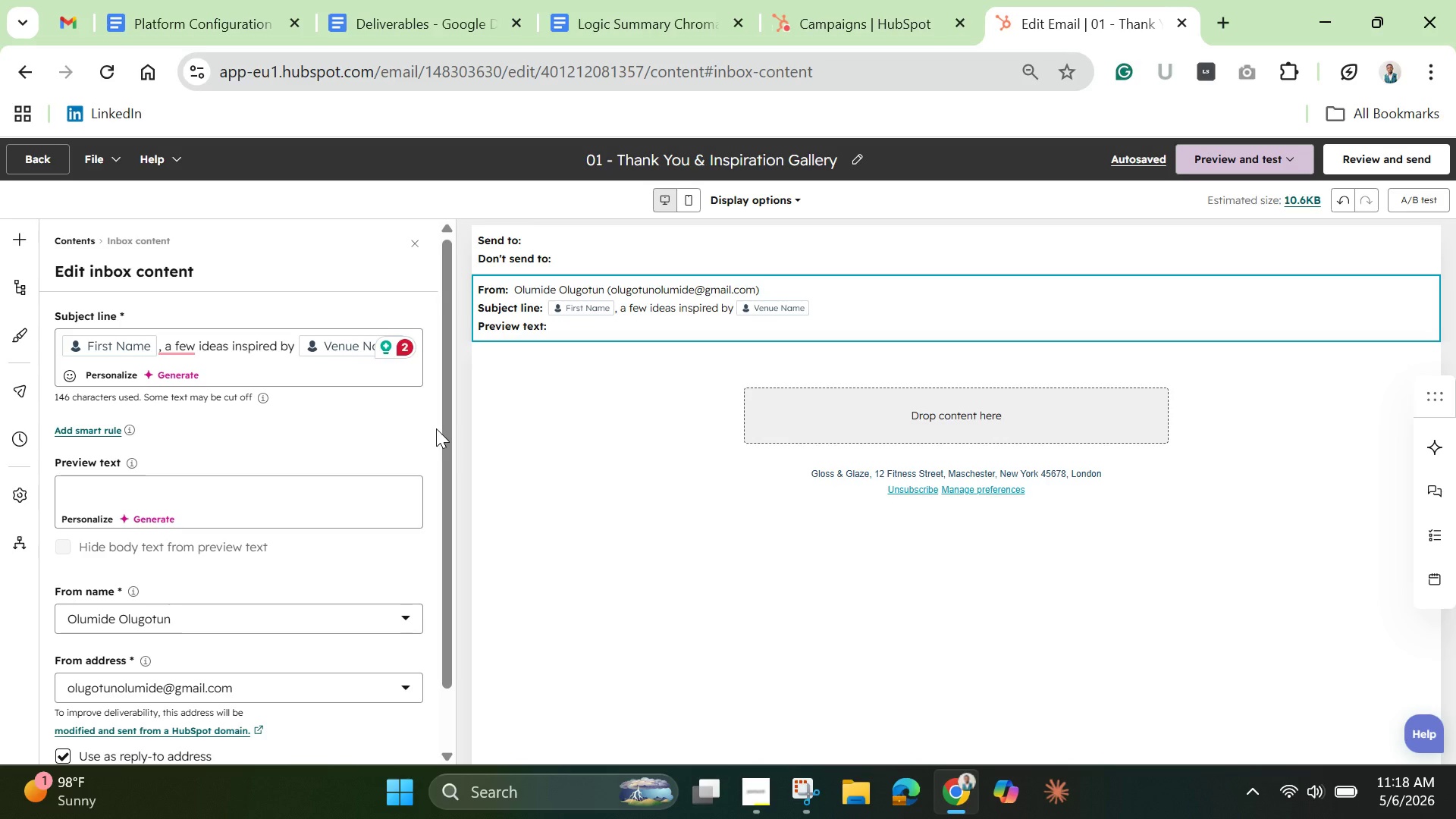 
left_click_drag(start_coordinate=[449, 466], to_coordinate=[451, 482])
 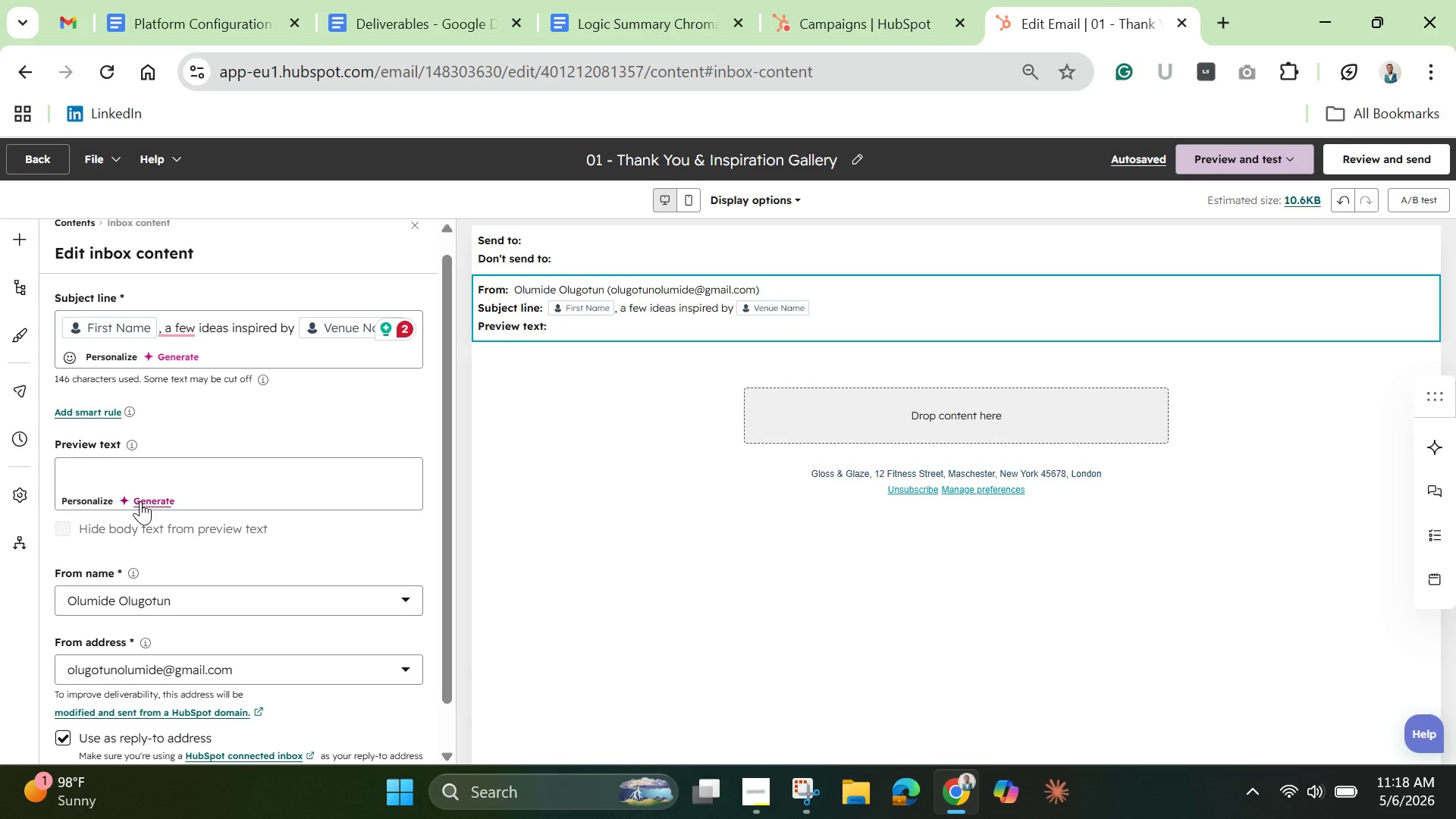 
left_click([140, 501])
 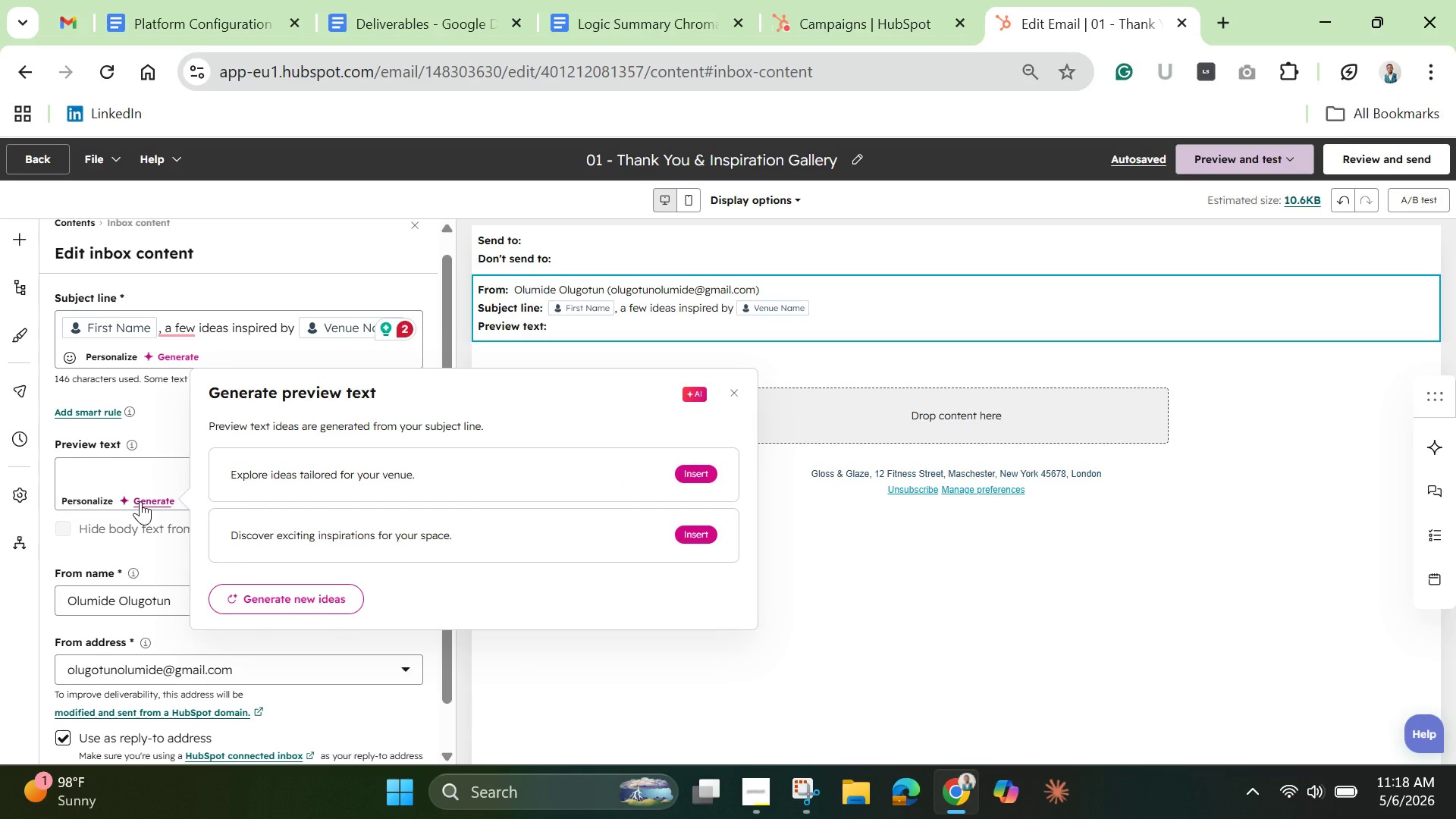 
wait(9.58)
 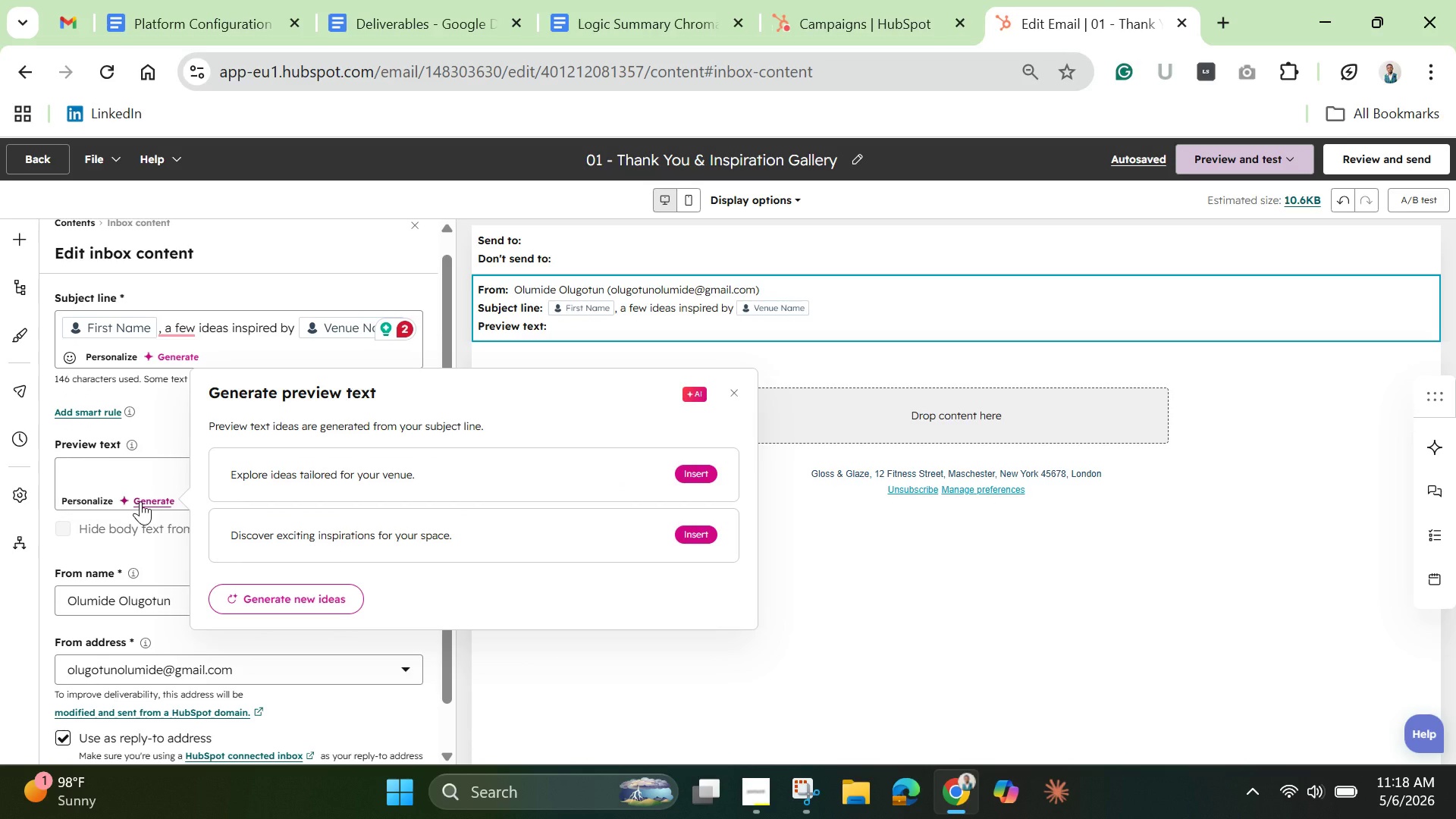 
left_click([694, 535])
 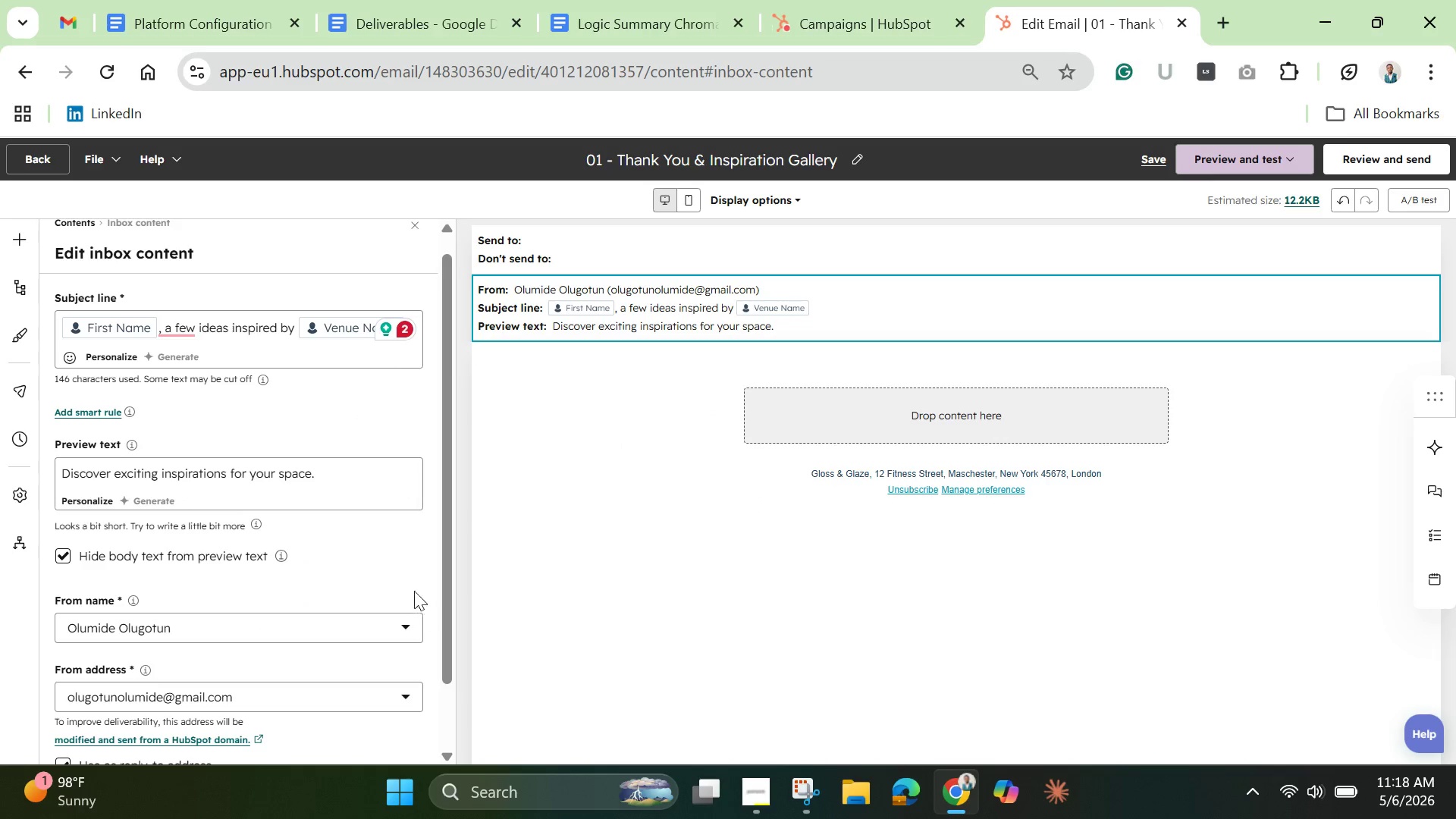 
left_click_drag(start_coordinate=[440, 584], to_coordinate=[464, 375])
 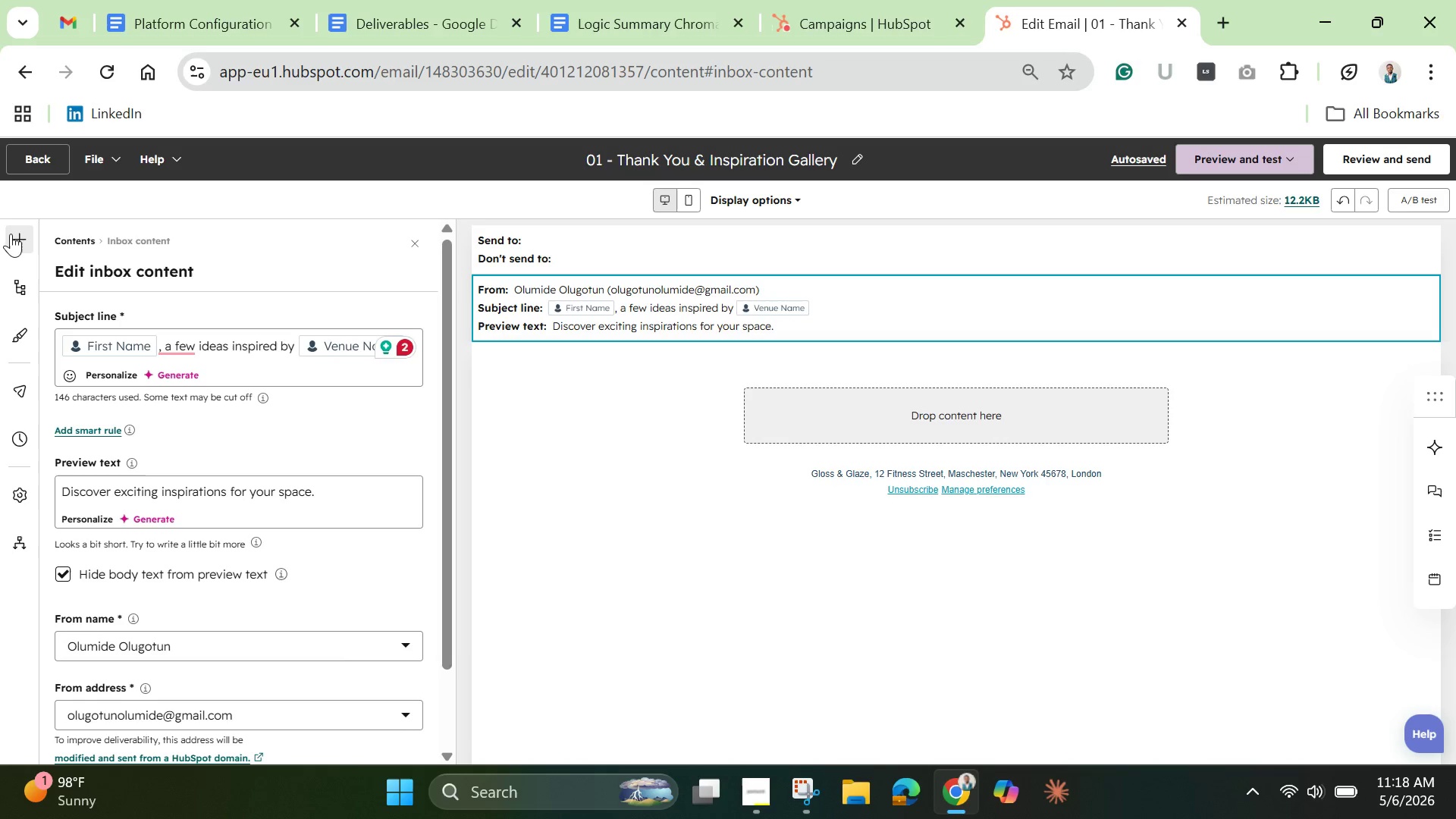 
left_click([17, 236])
 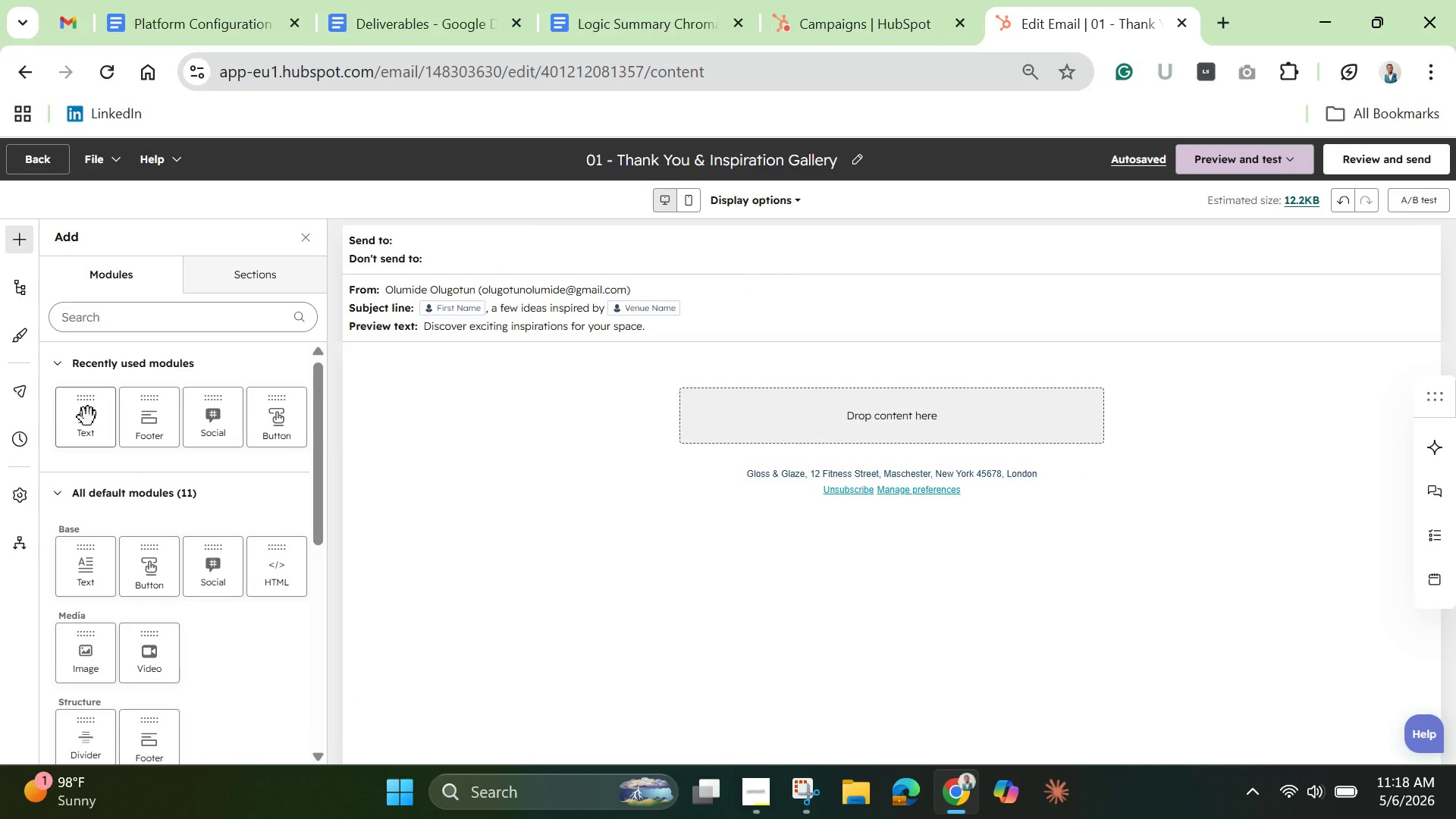 
wait(22.47)
 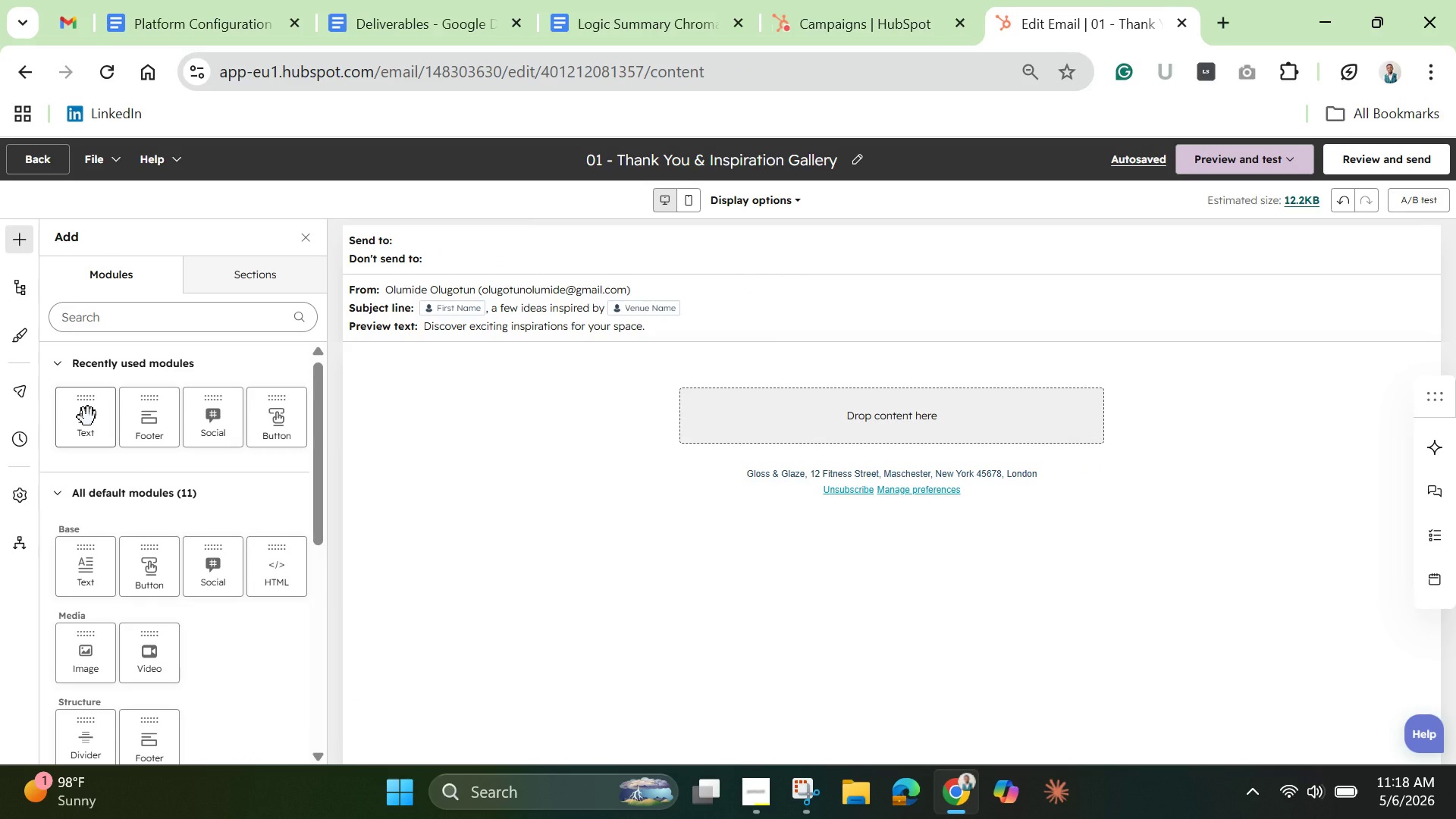 
left_click_drag(start_coordinate=[88, 417], to_coordinate=[780, 410])
 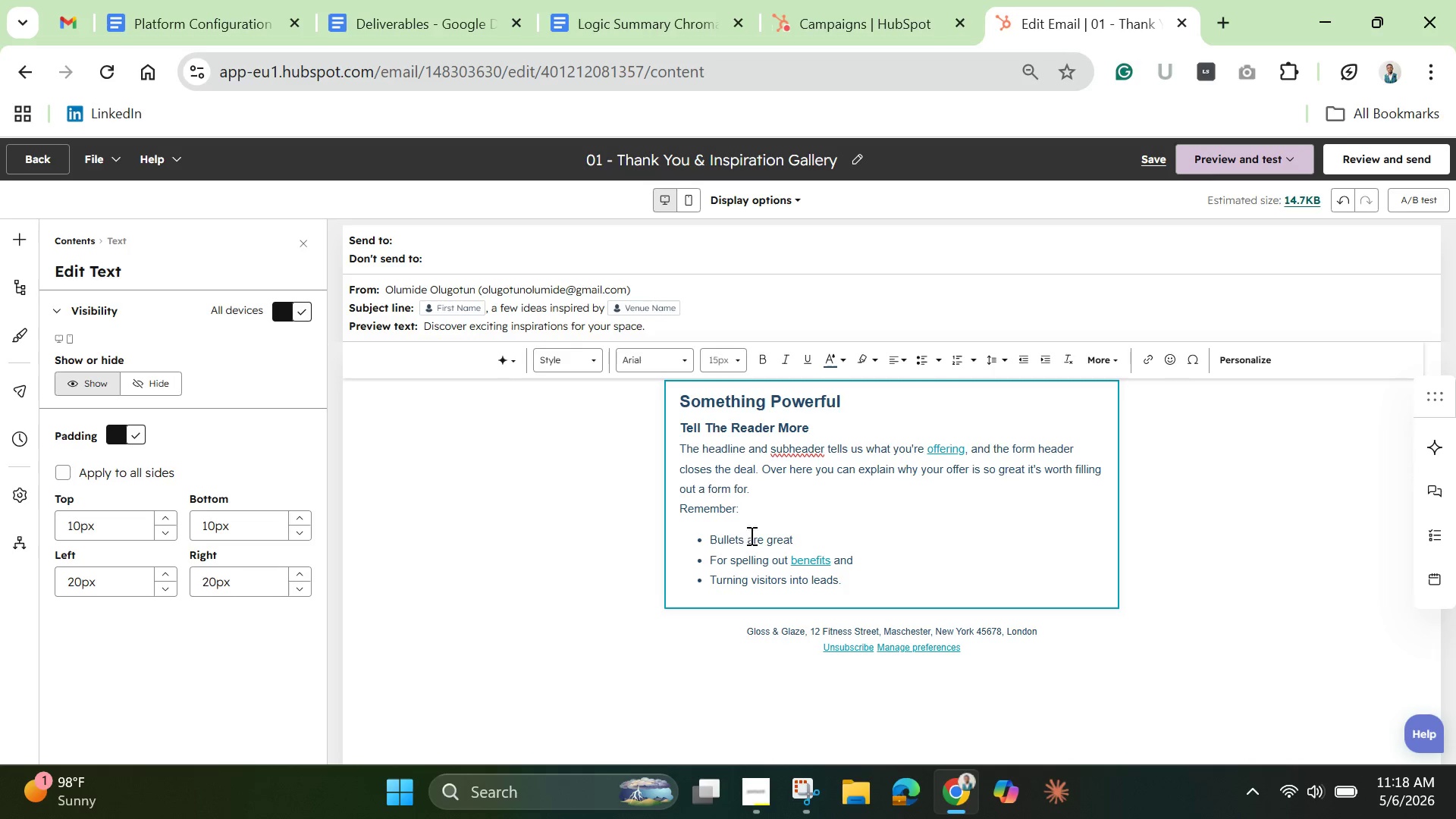 
left_click([764, 522])
 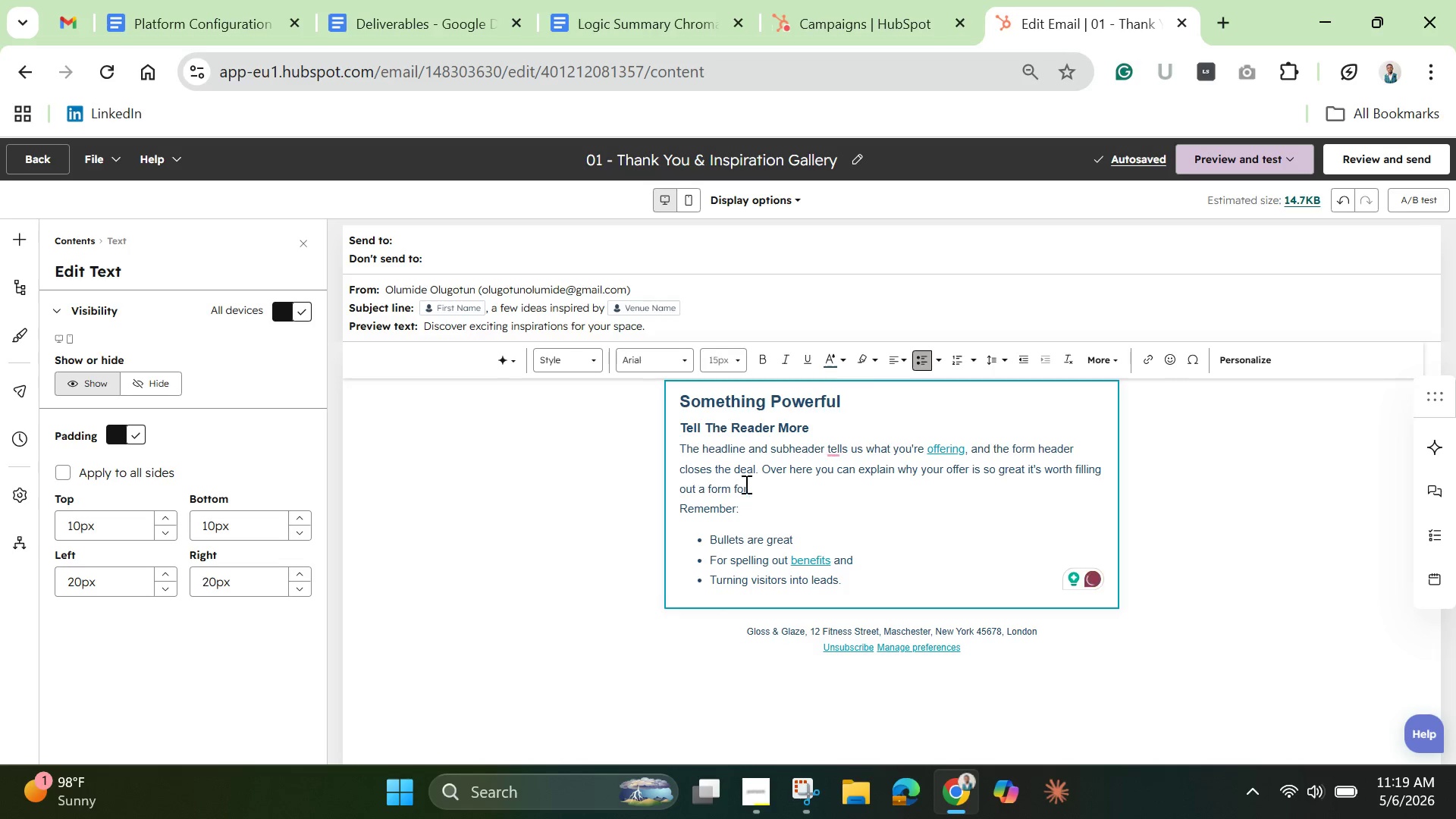 
left_click([645, 323])
 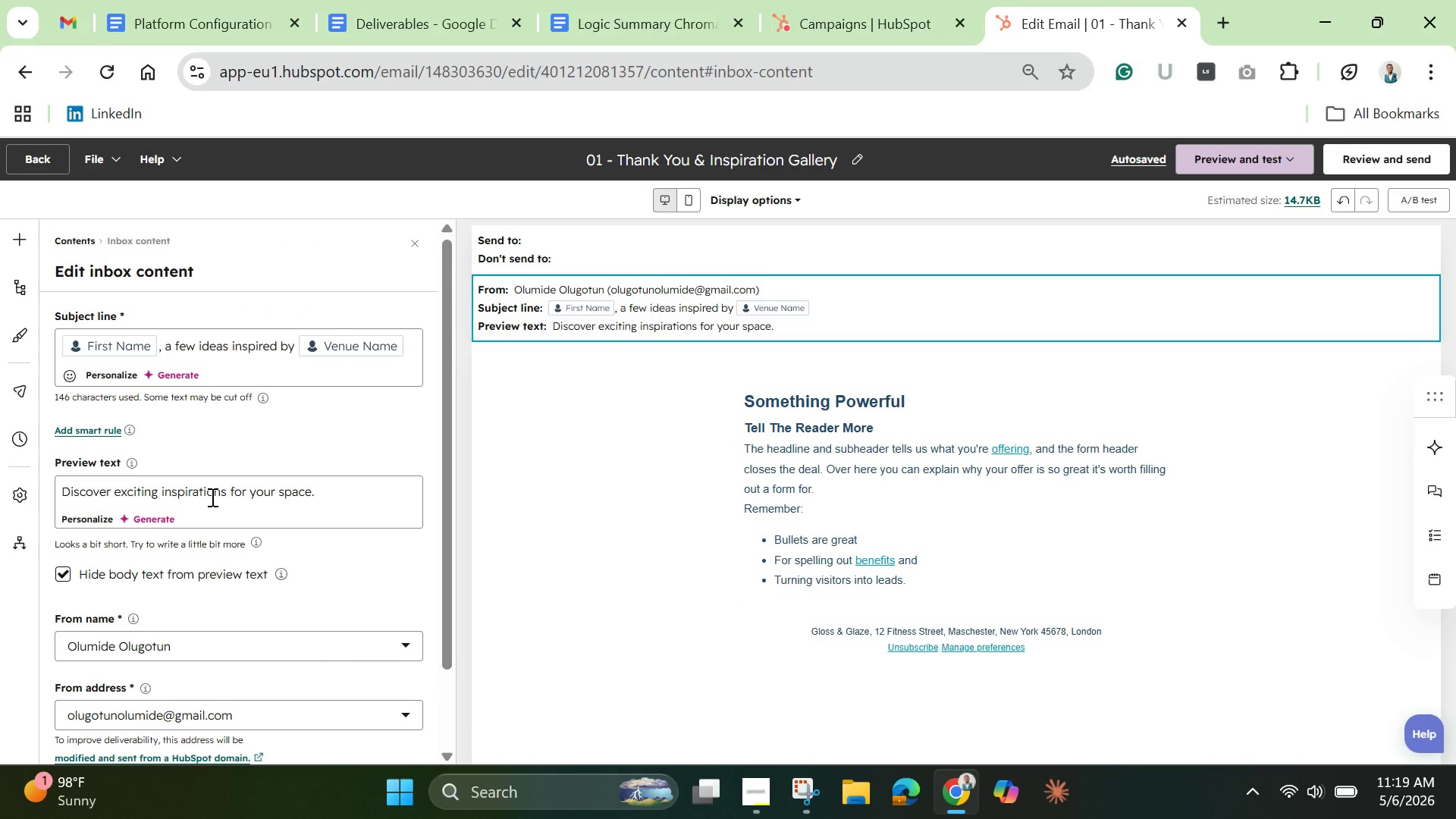 
double_click([212, 497])
 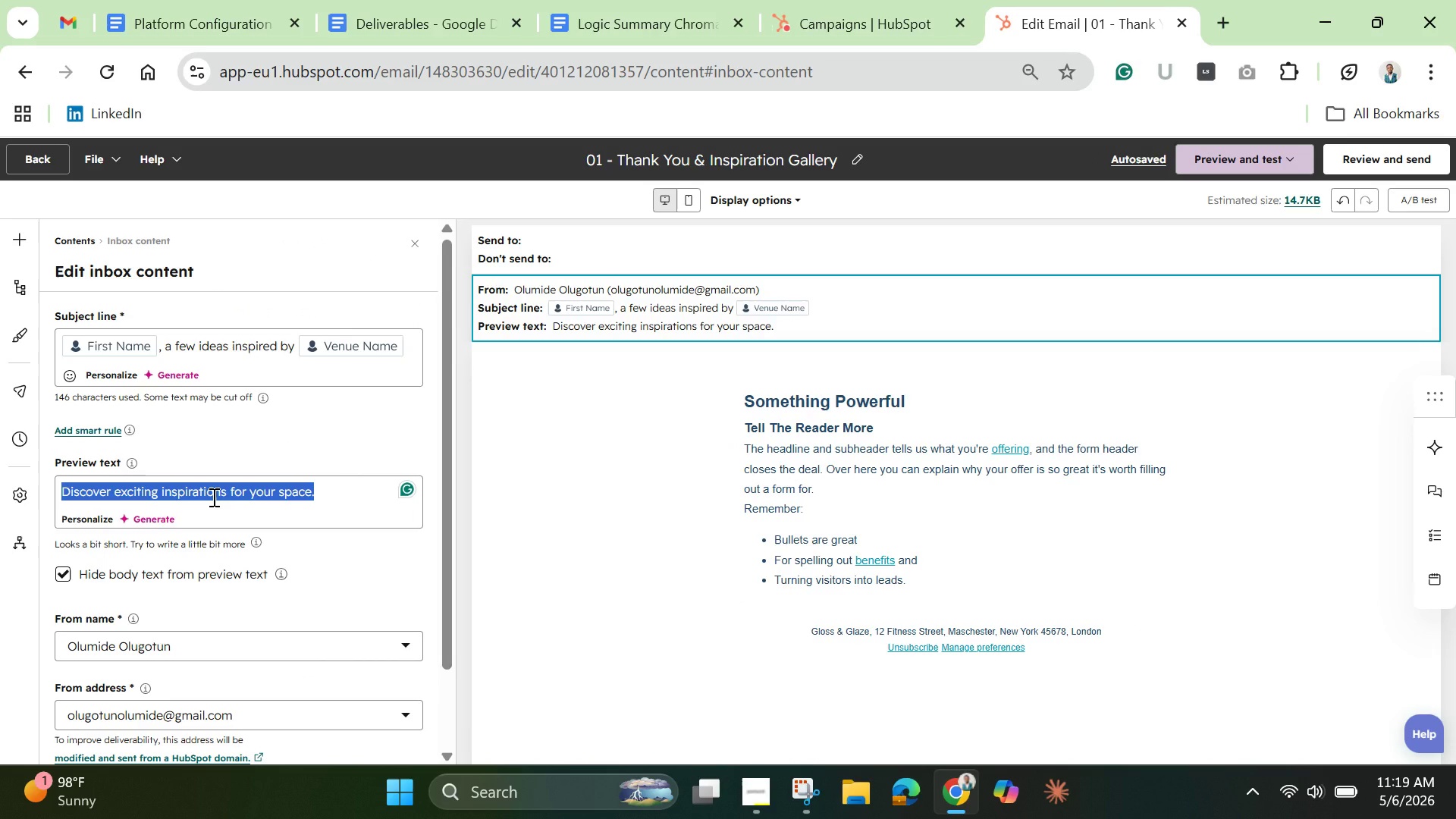 
triple_click([212, 497])
 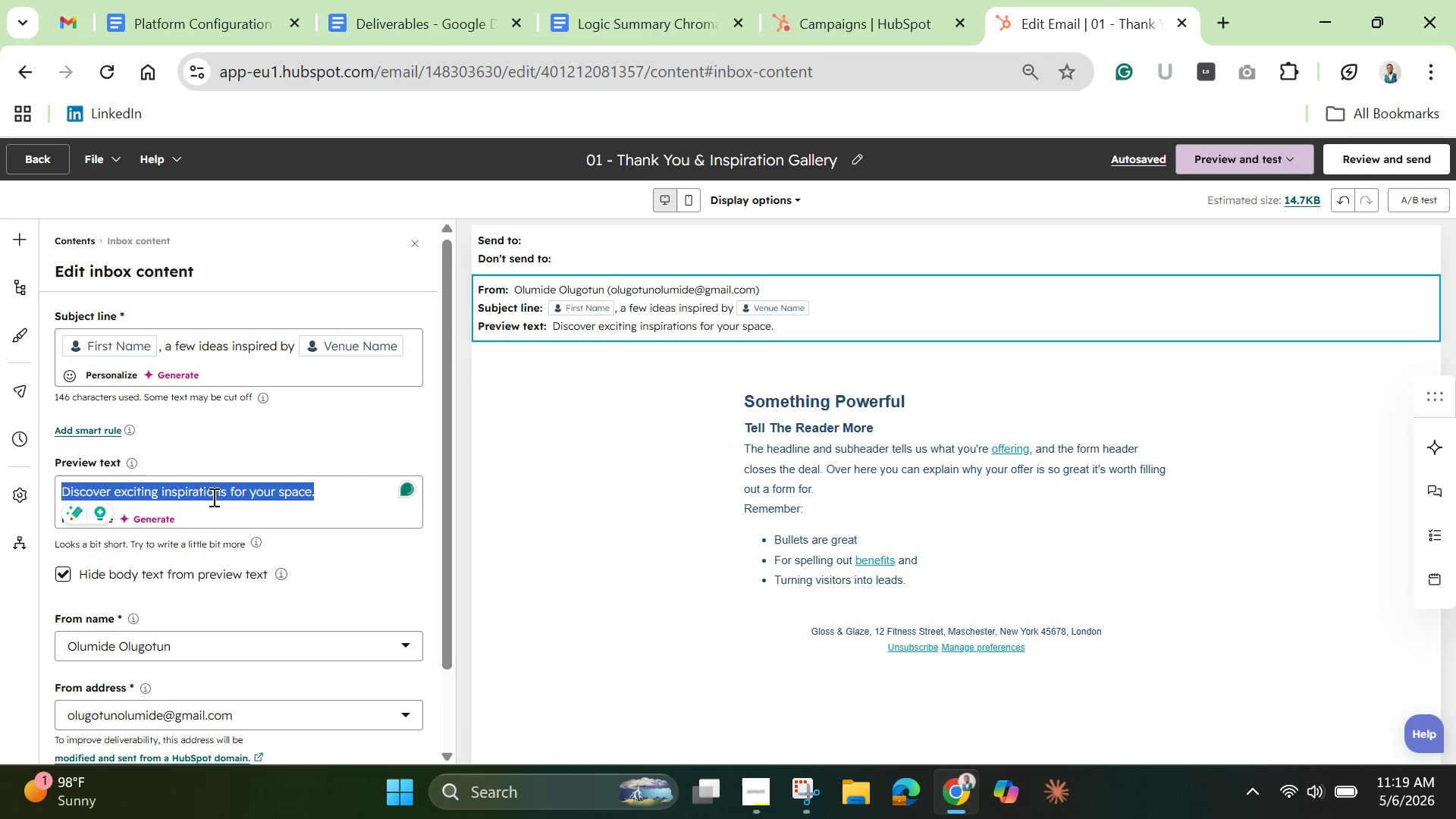 
key(Backspace)
type(A curated look at luxury wedding styling concept )
 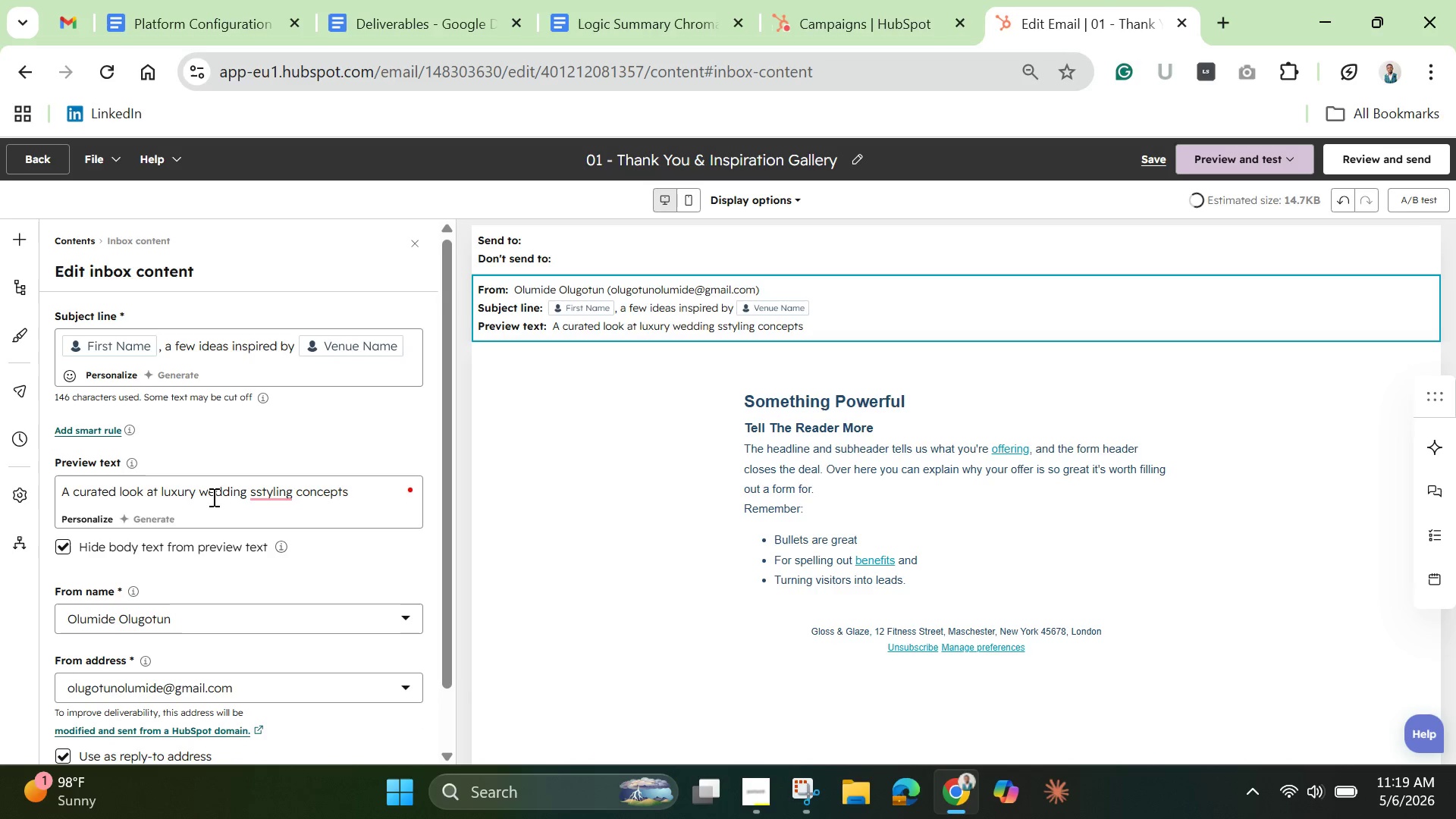 
type(tailored to your venue )
 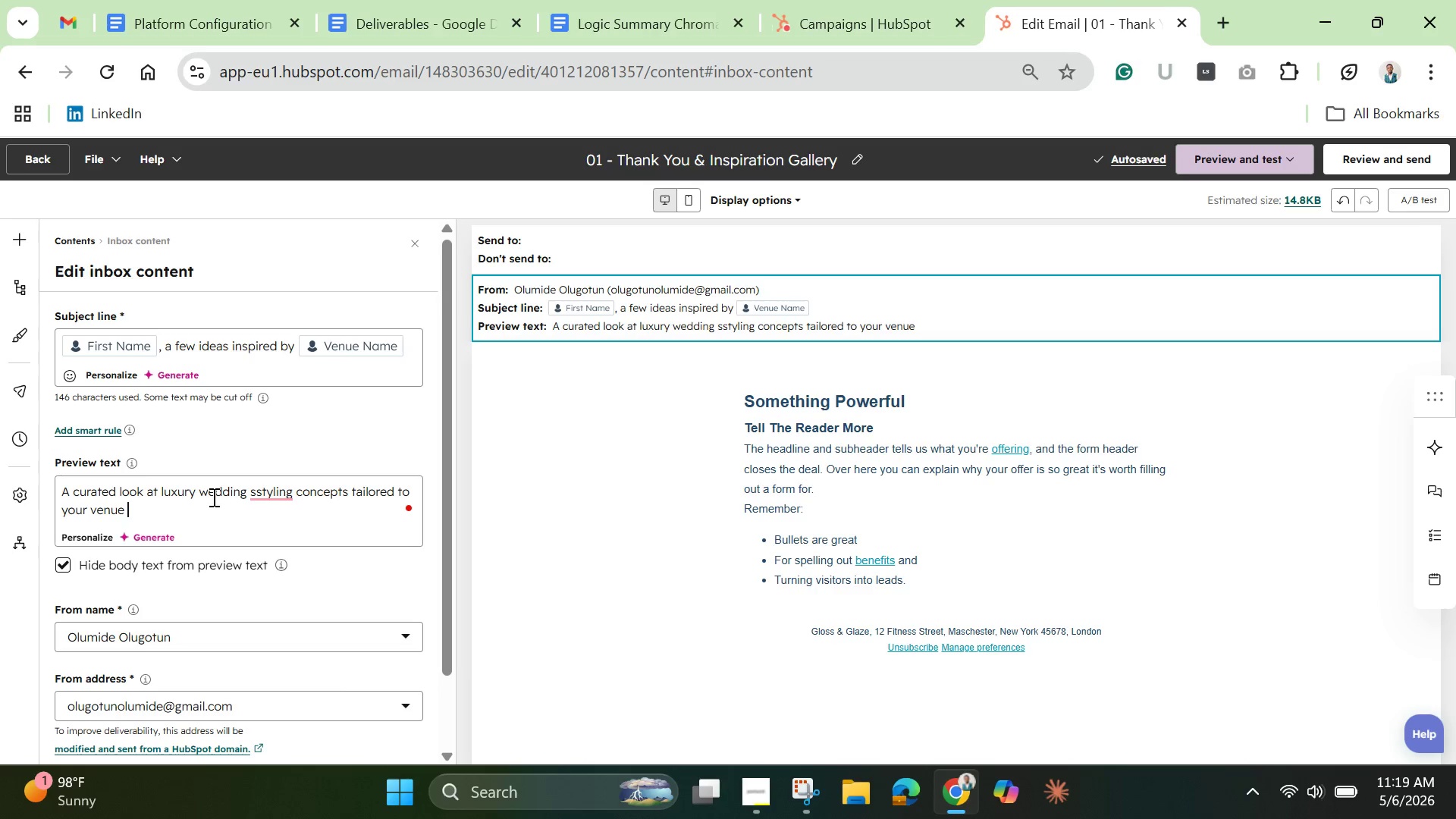 
wait(11.17)
 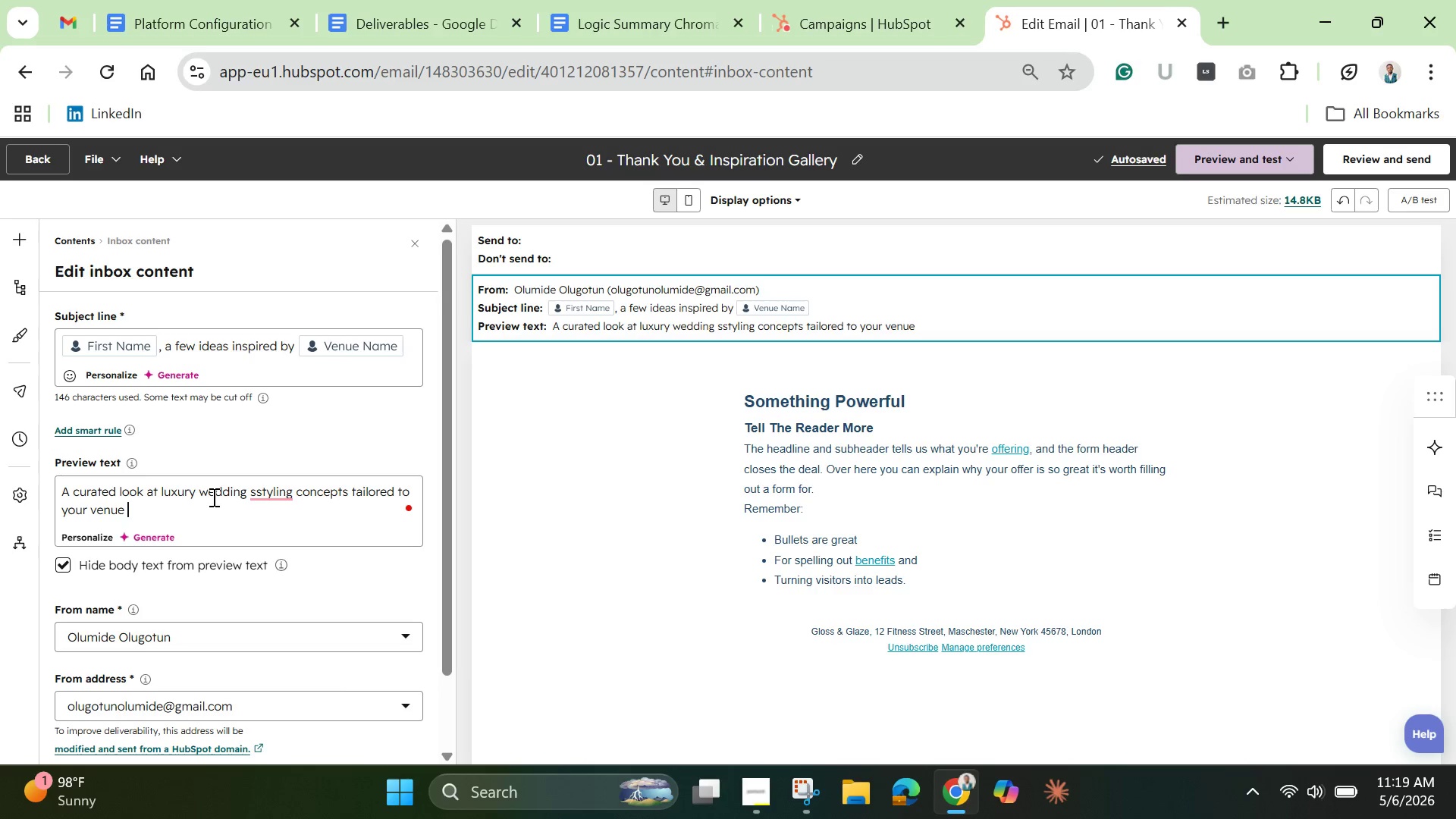 
key(A)
 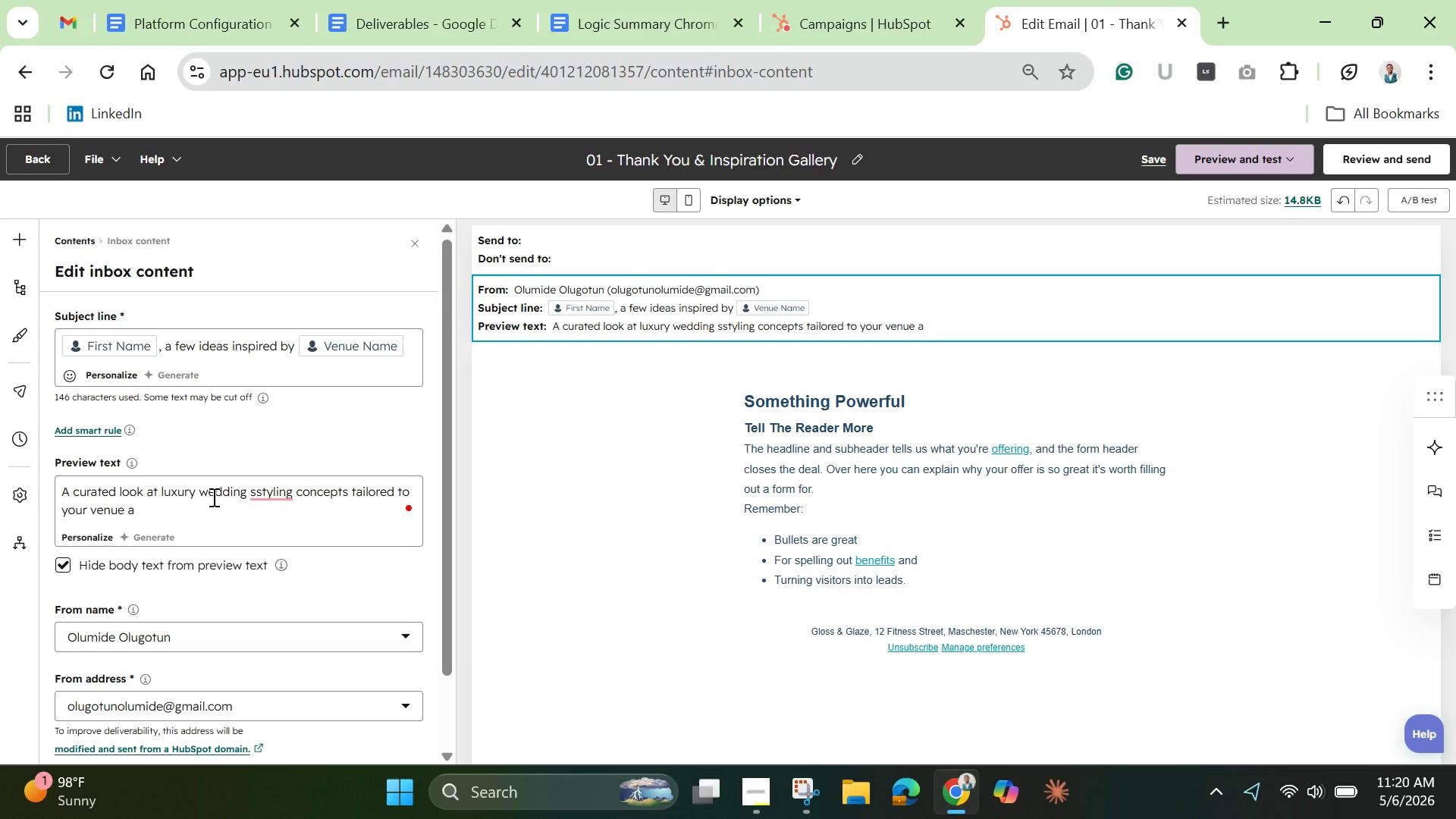 
type(esthetic. )
 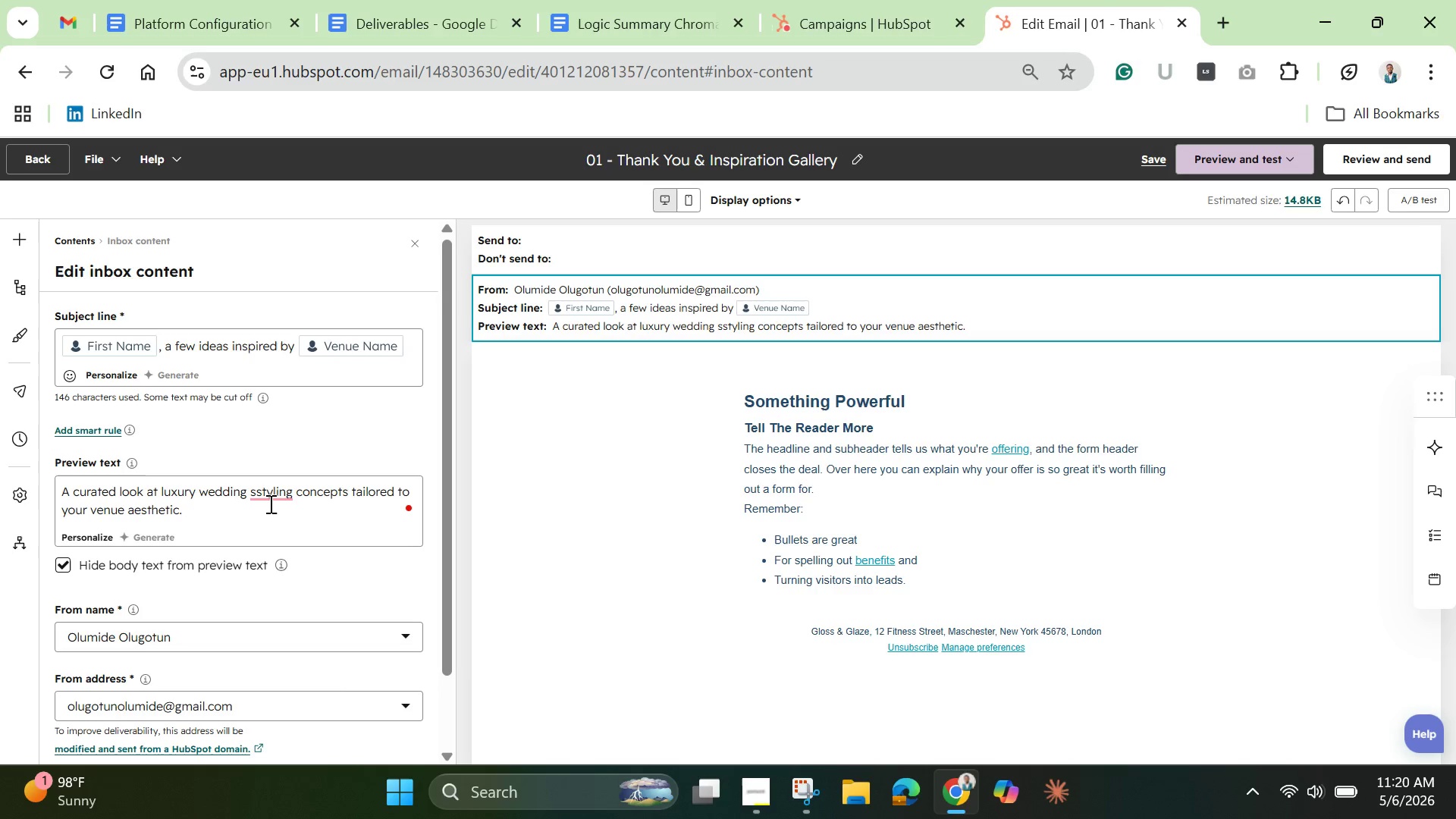 
left_click([275, 491])
 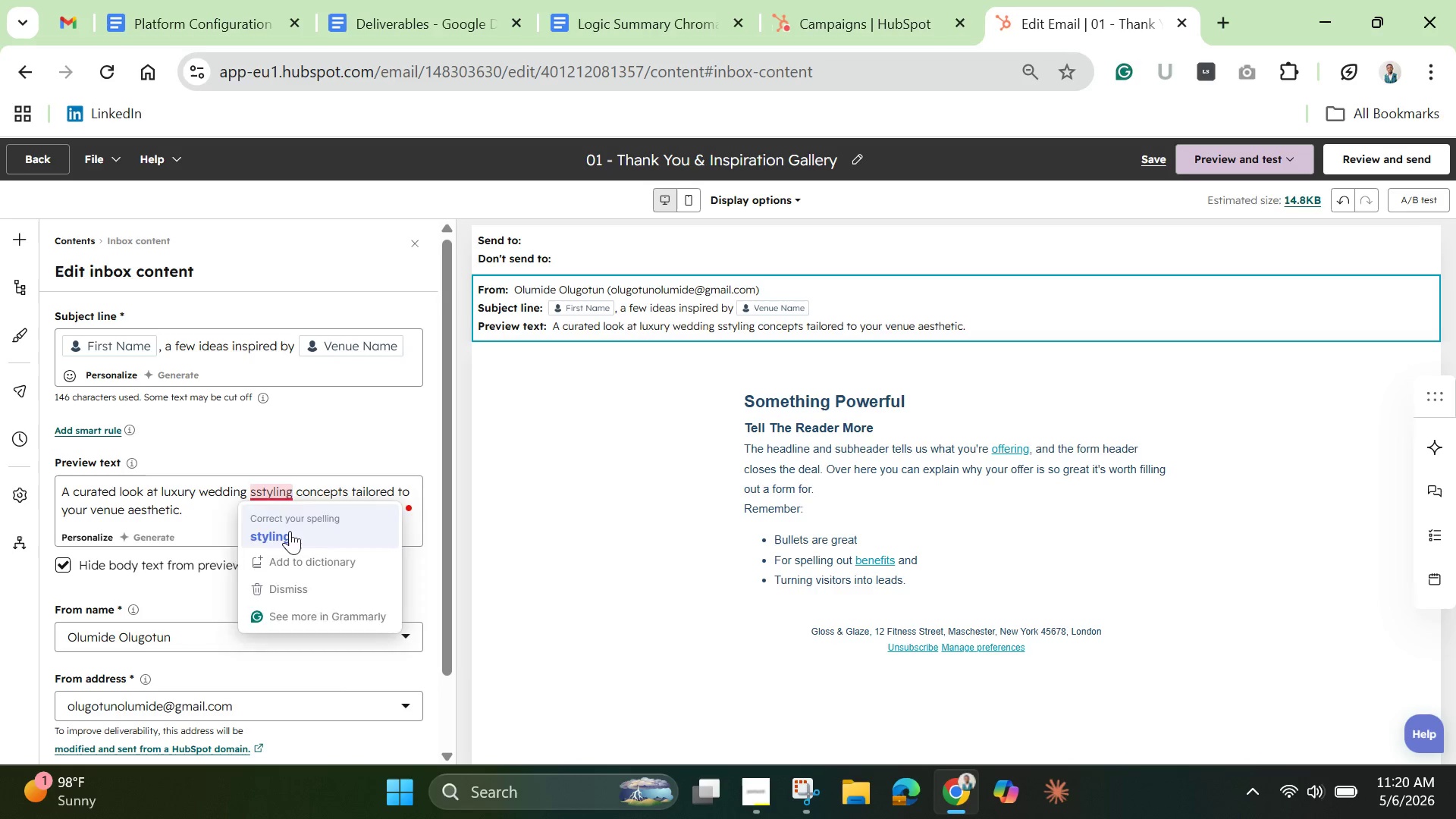 
left_click([290, 531])
 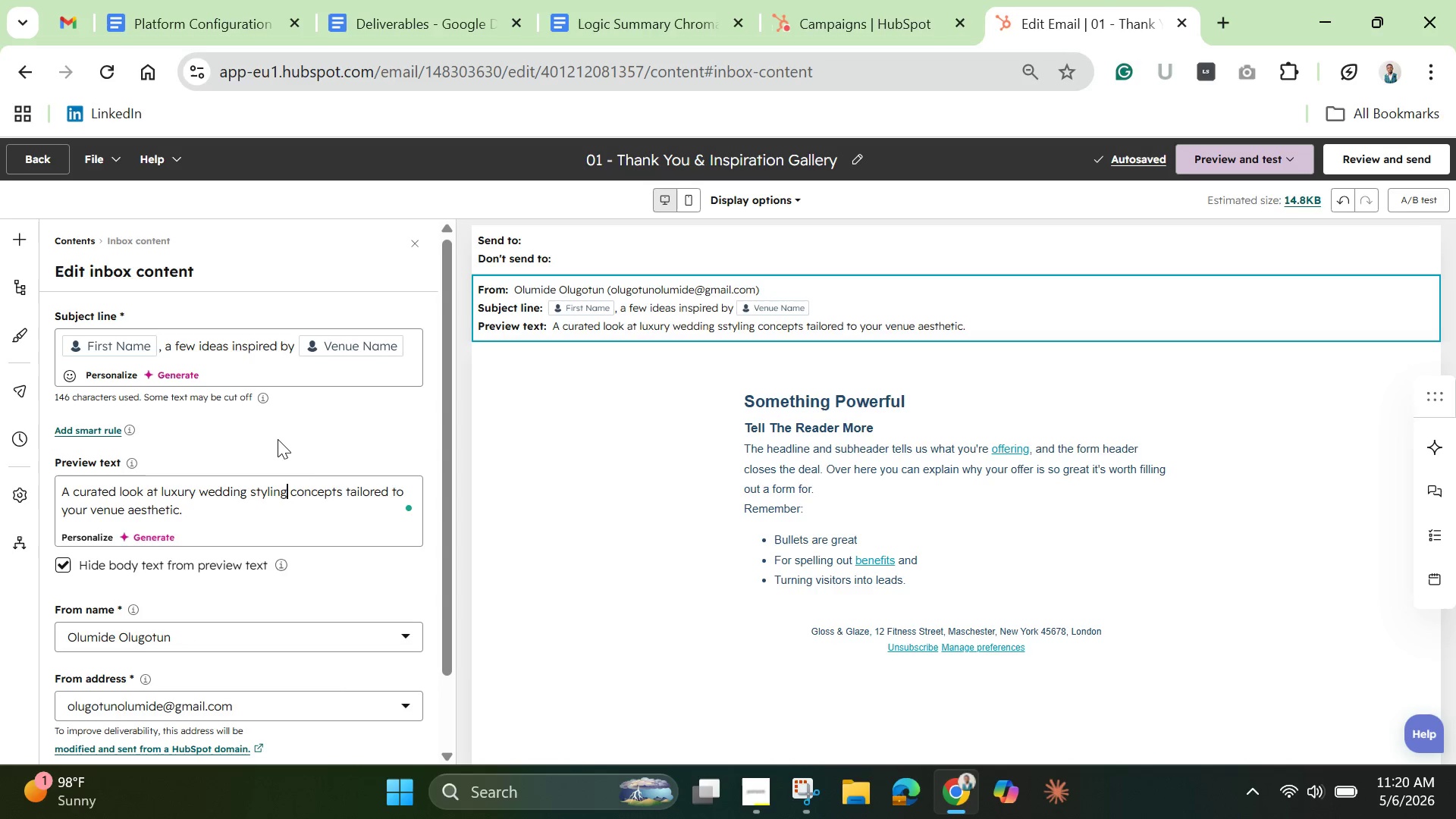 
wait(6.03)
 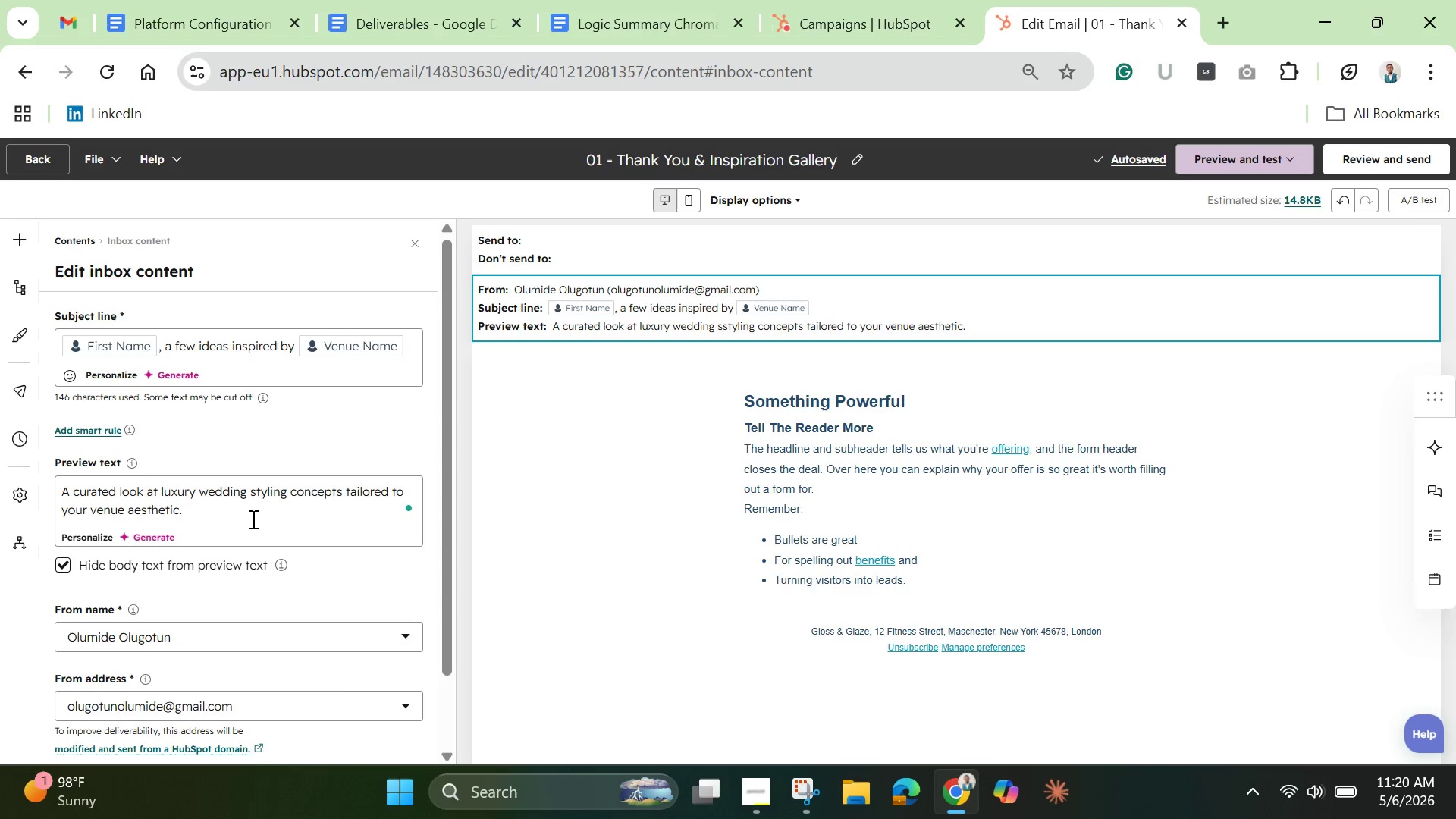 
left_click_drag(start_coordinate=[446, 448], to_coordinate=[452, 484])
 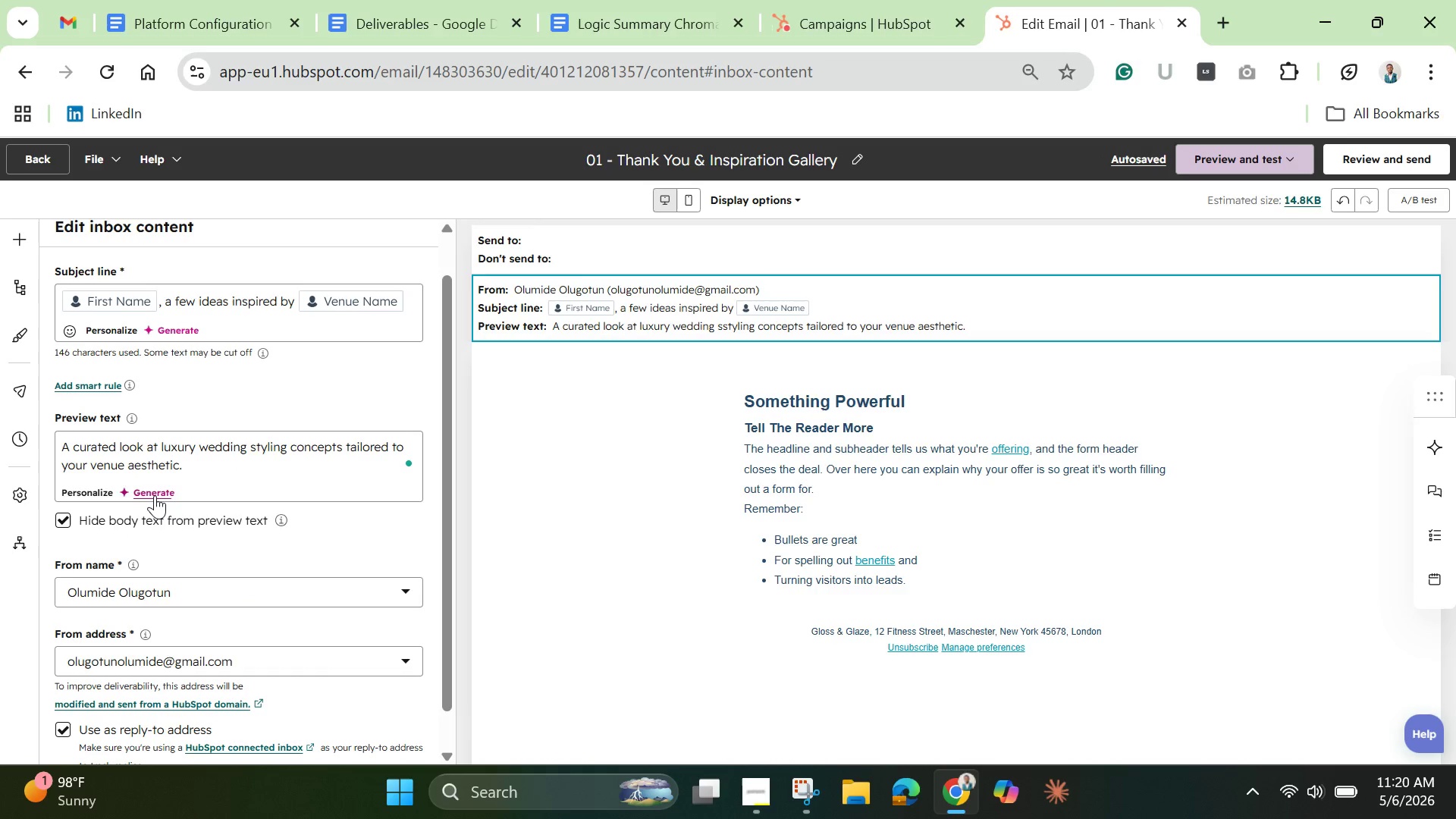 
left_click([155, 495])
 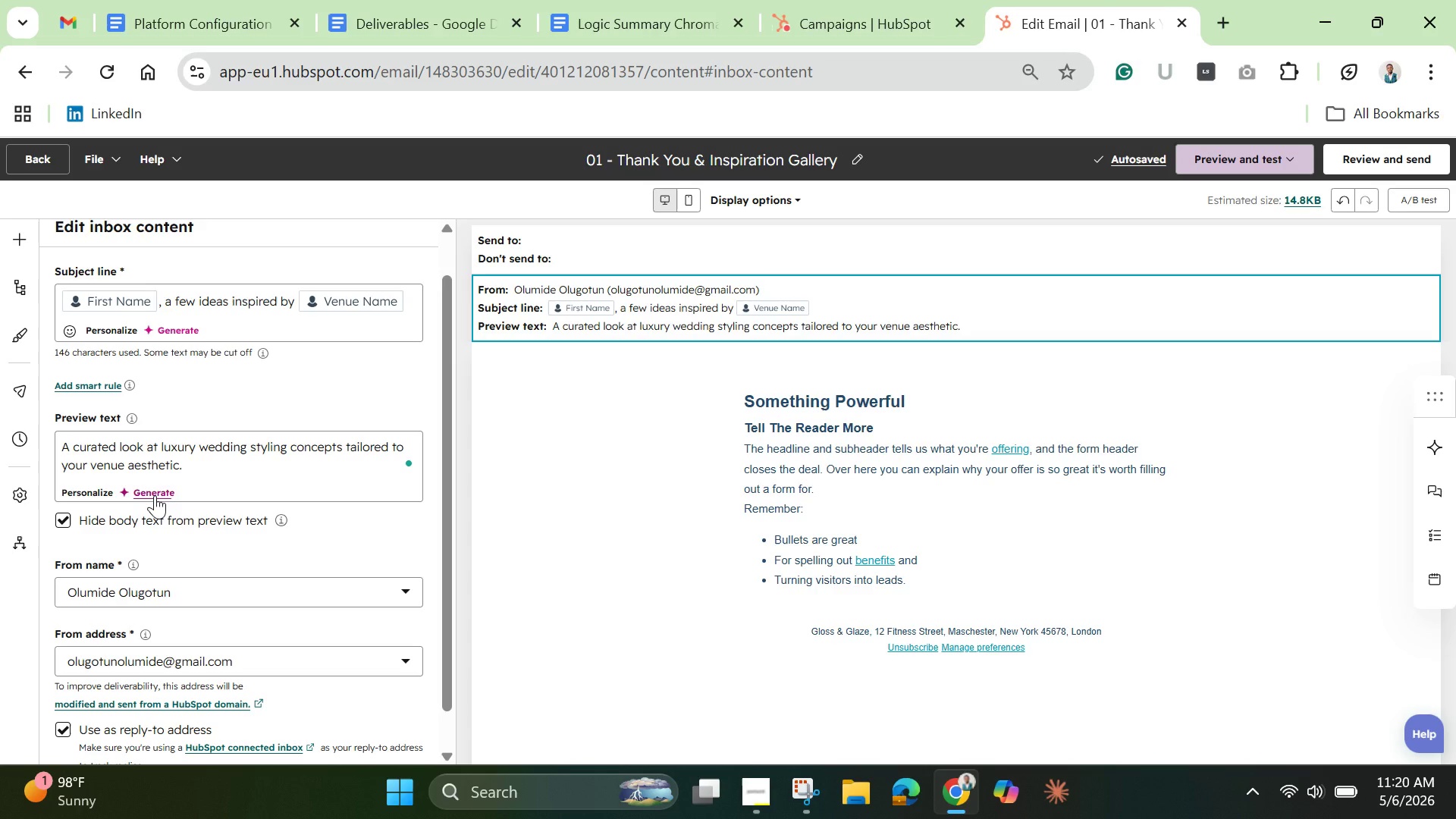 
wait(6.06)
 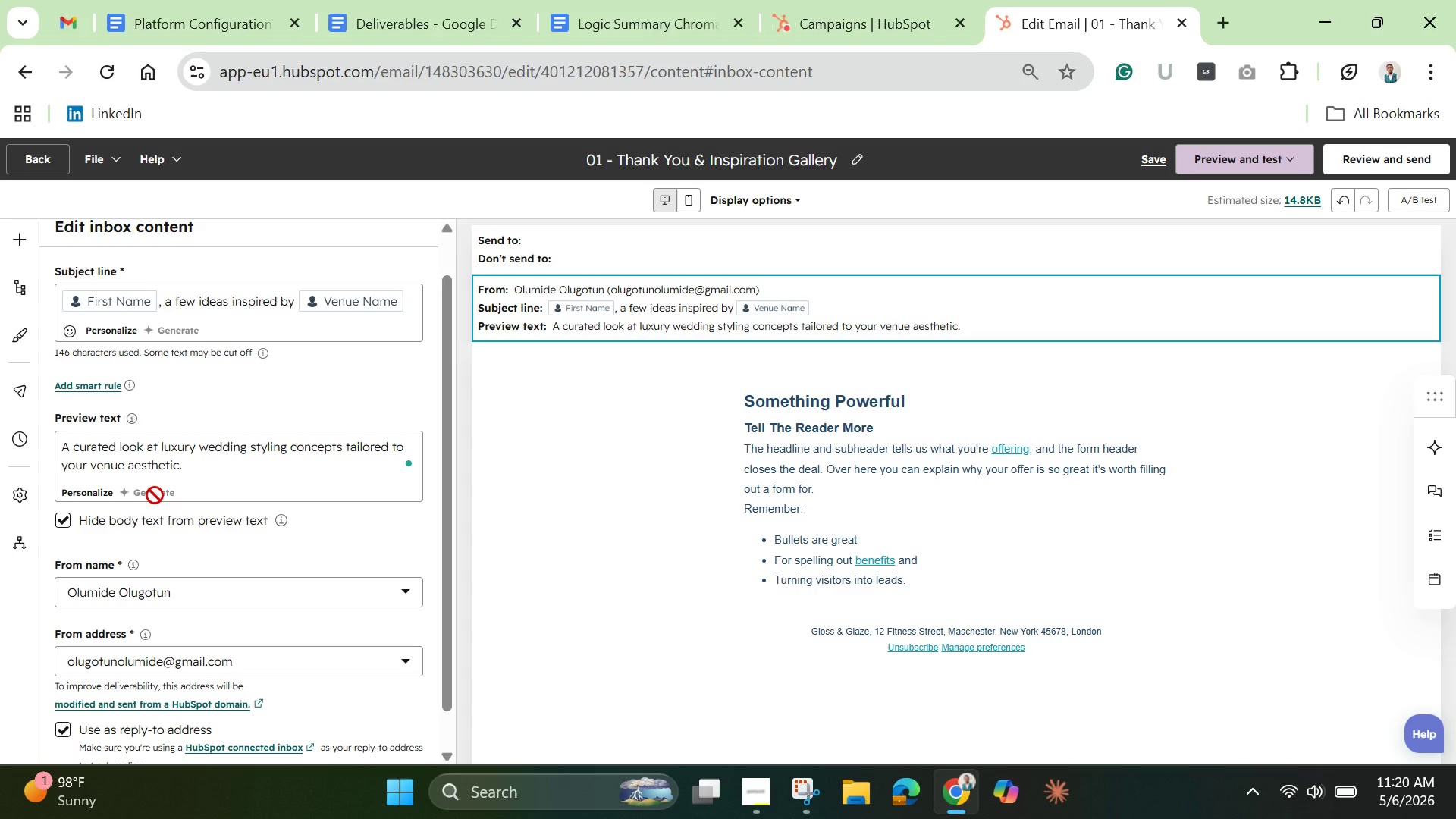 
left_click([156, 452])
 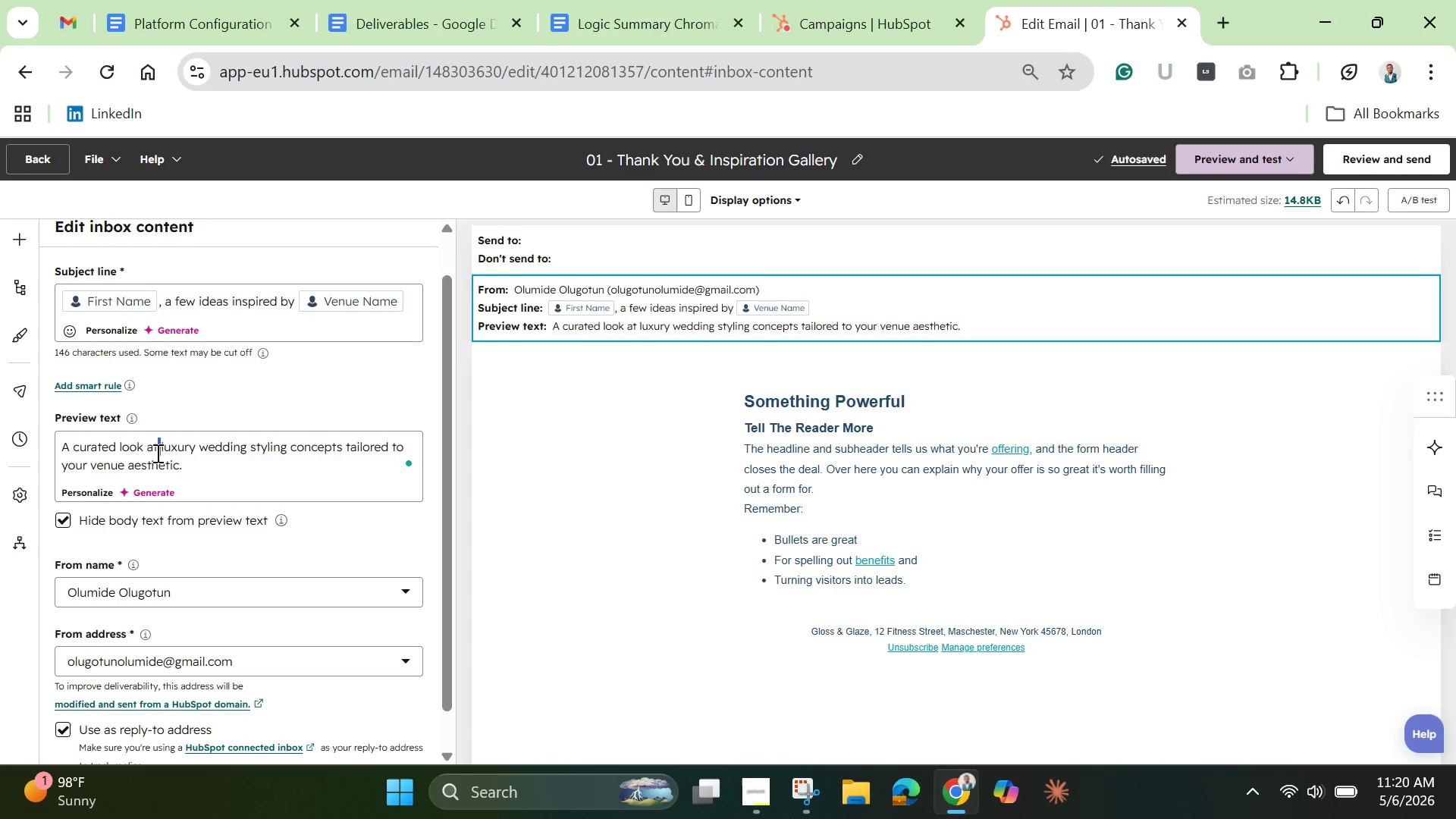 
double_click([156, 453])
 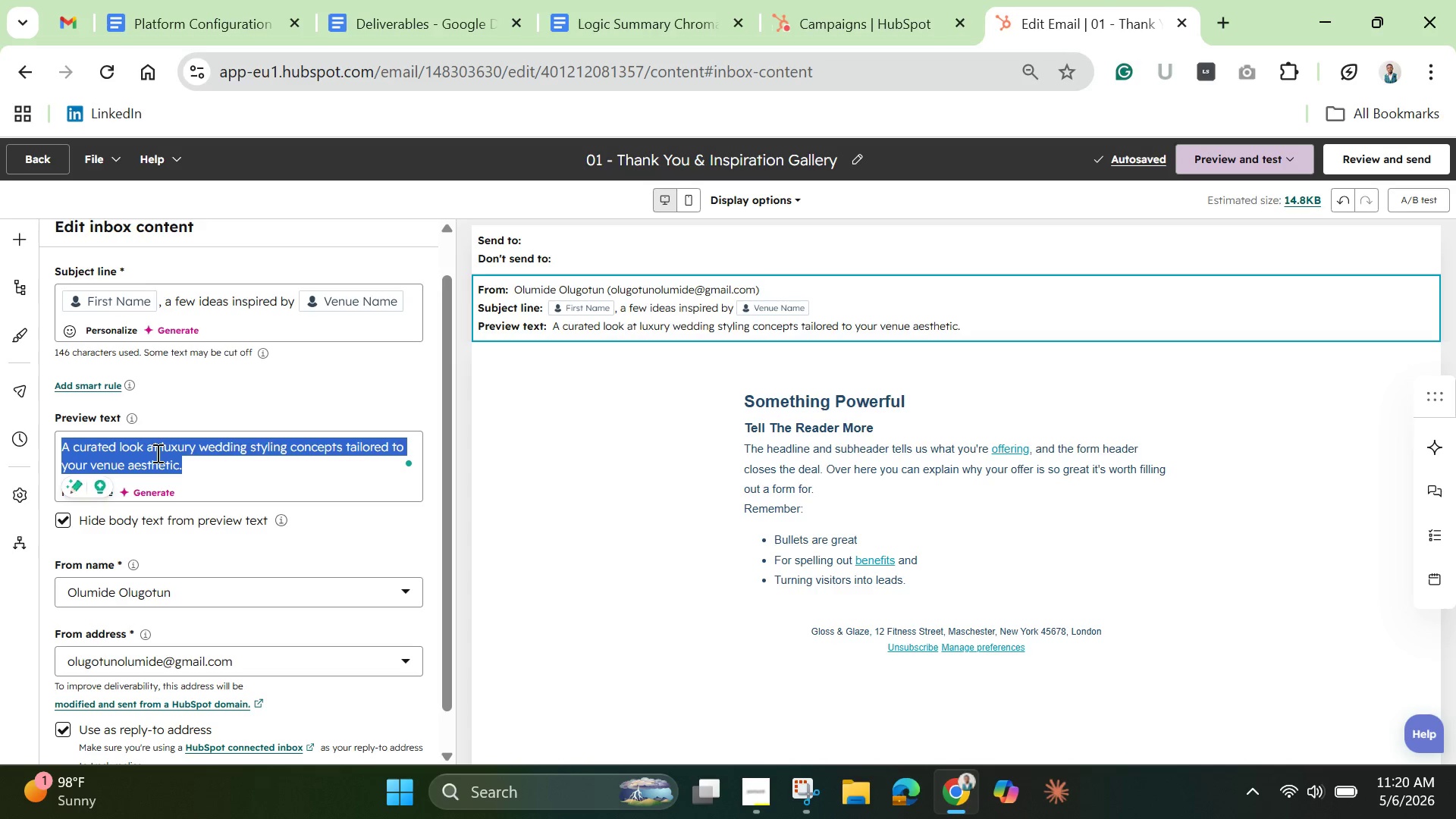 
triple_click([156, 453])
 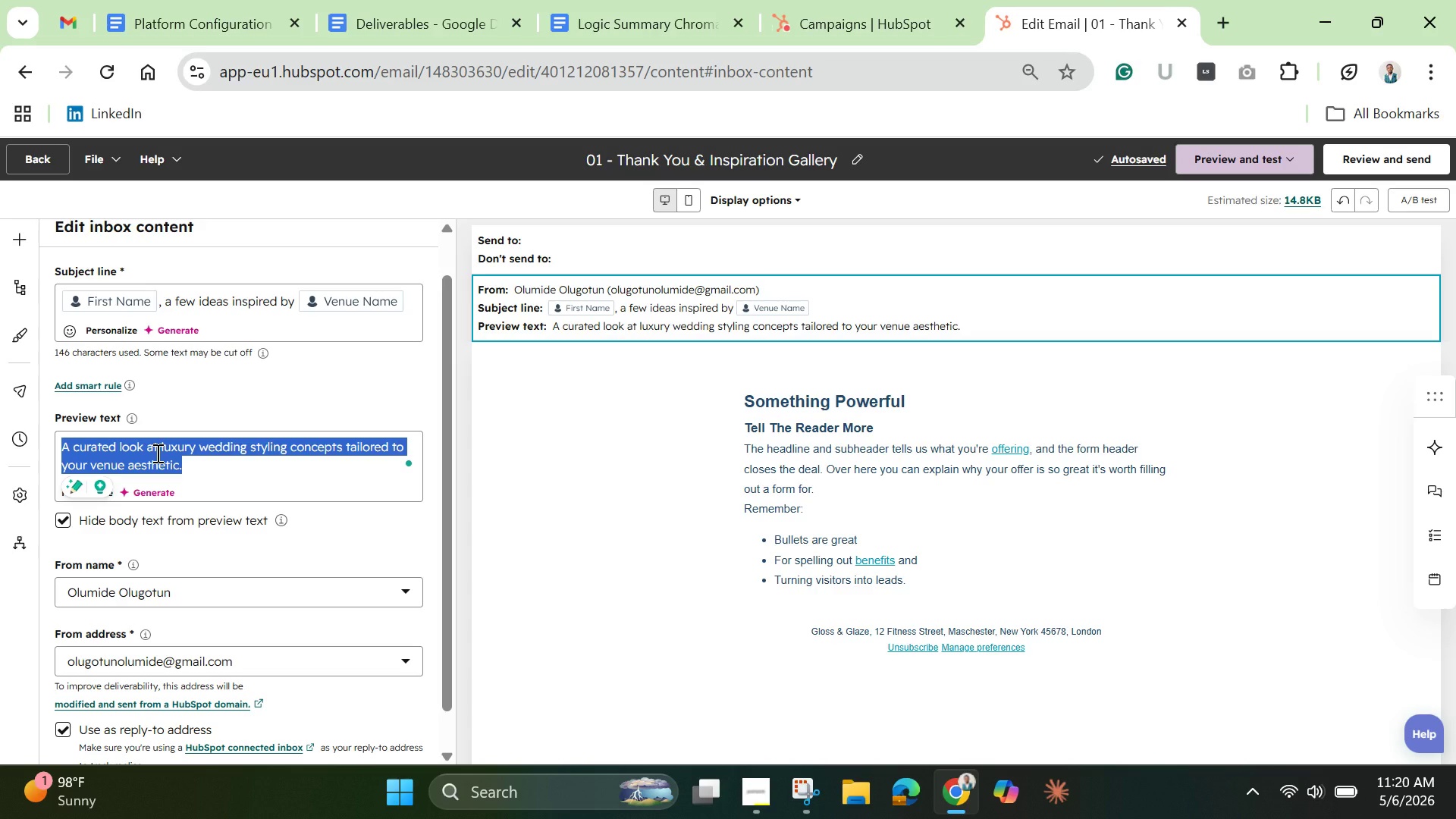 
key(Control+C)
 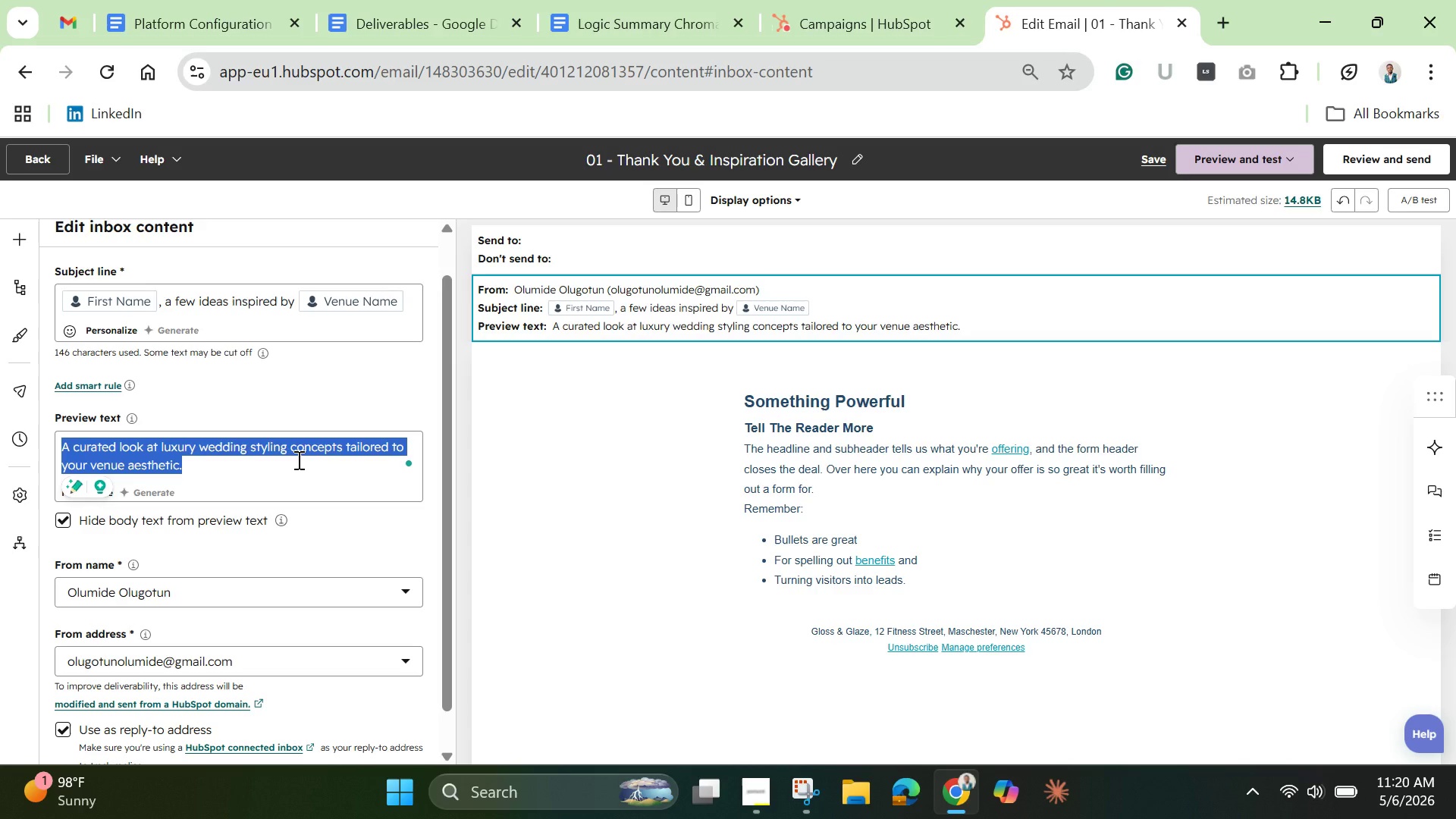 
left_click([297, 460])
 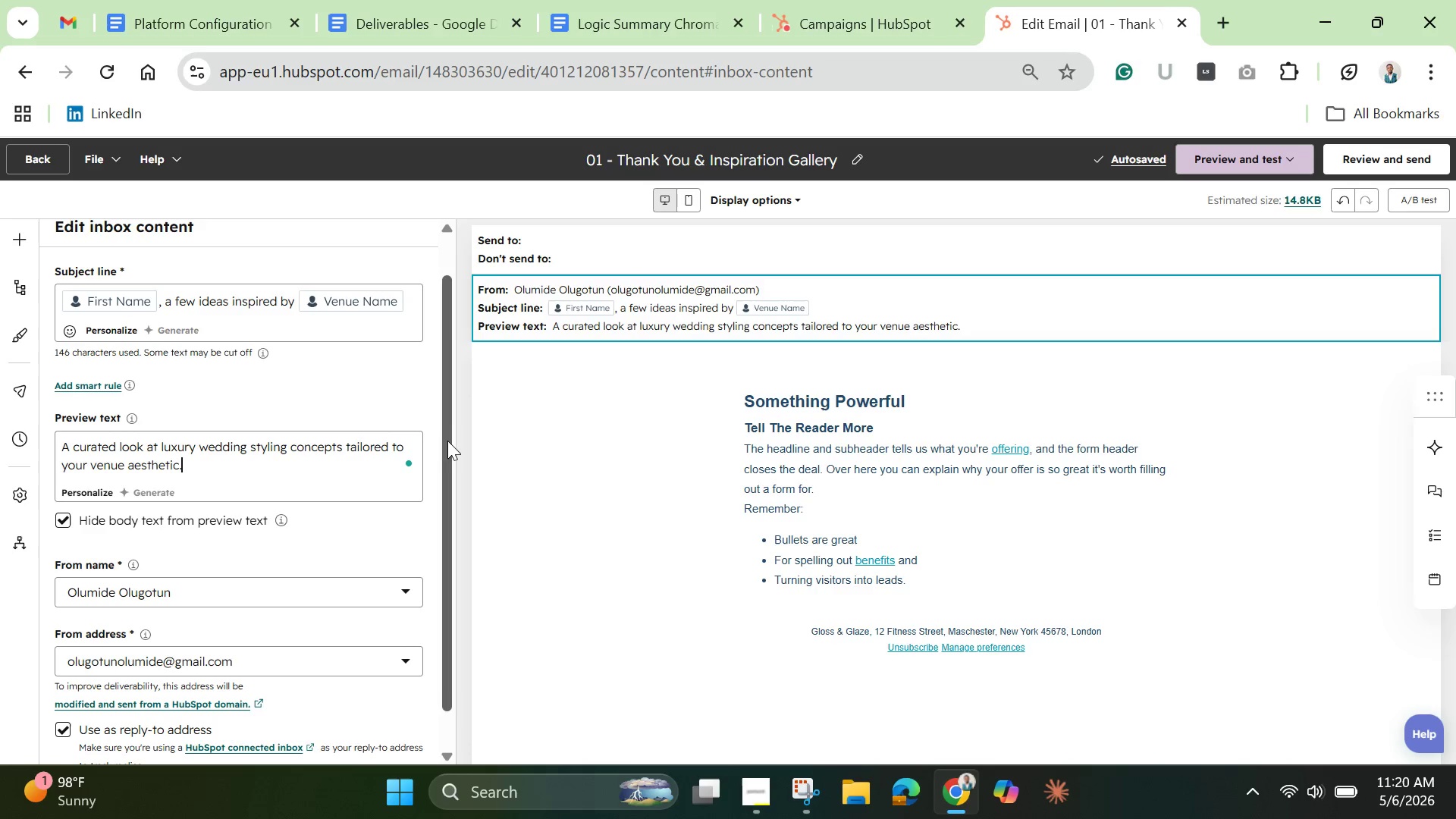 
left_click_drag(start_coordinate=[447, 441], to_coordinate=[425, 564])
 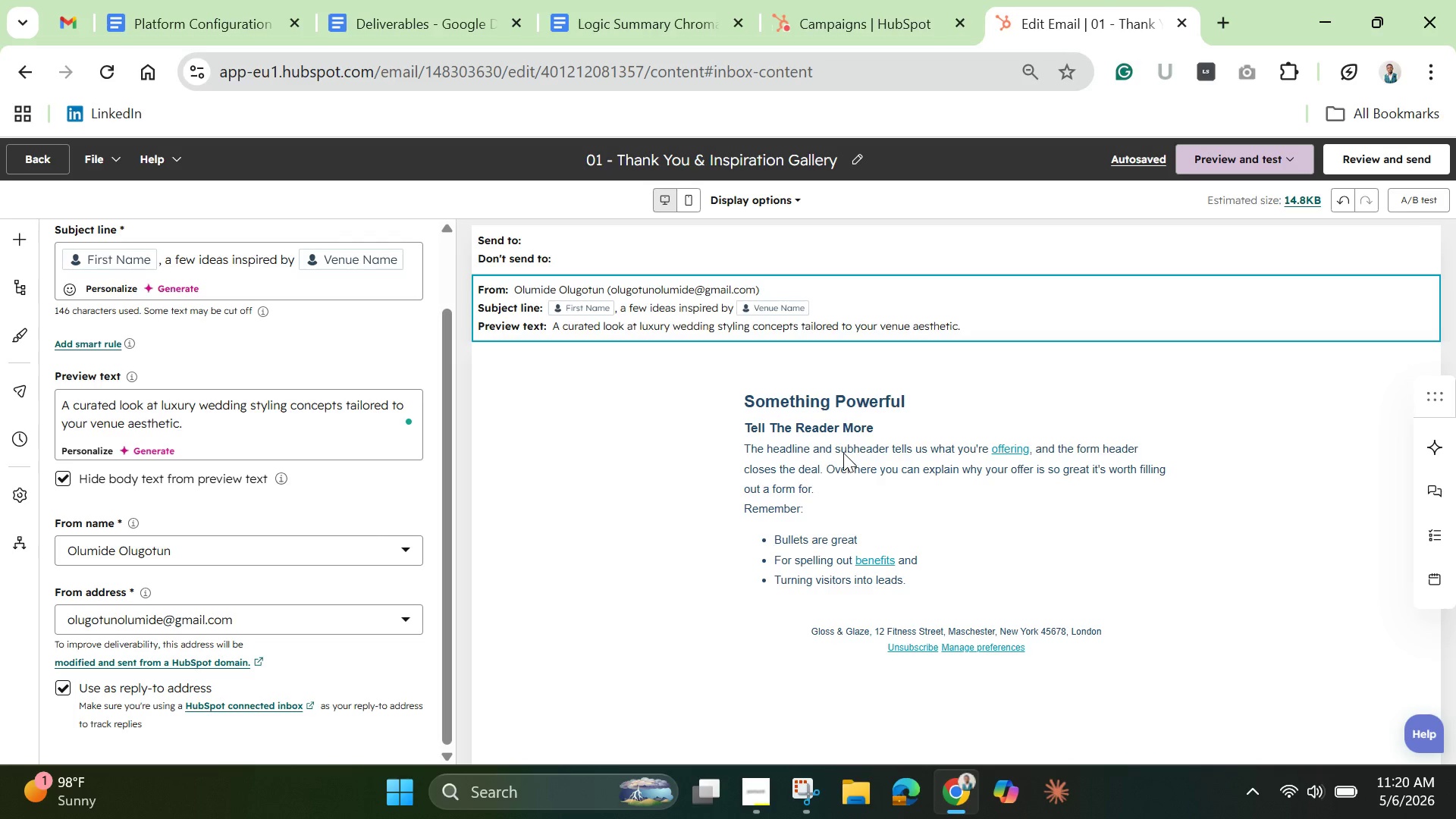 
left_click([843, 453])
 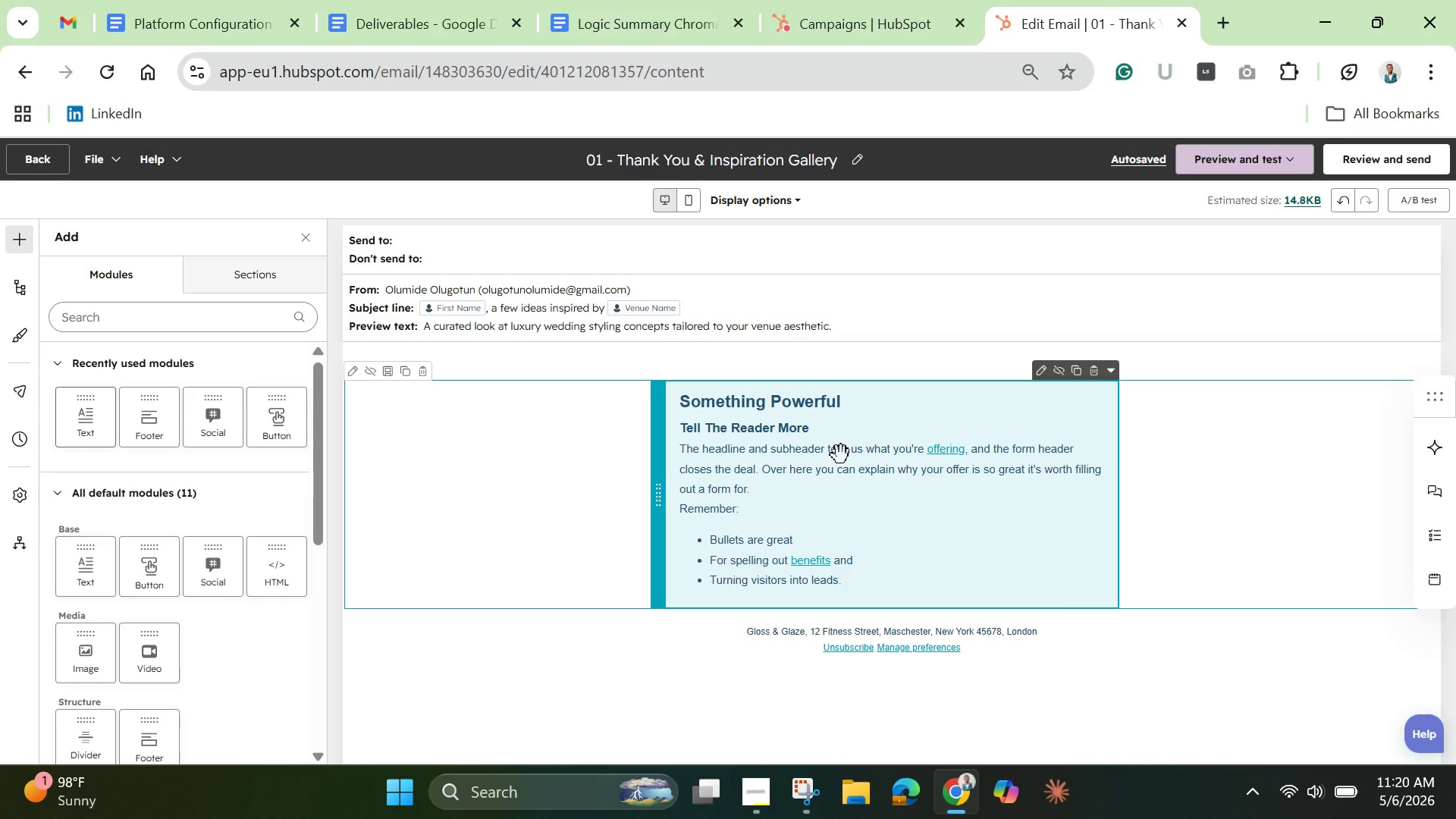 
wait(14.06)
 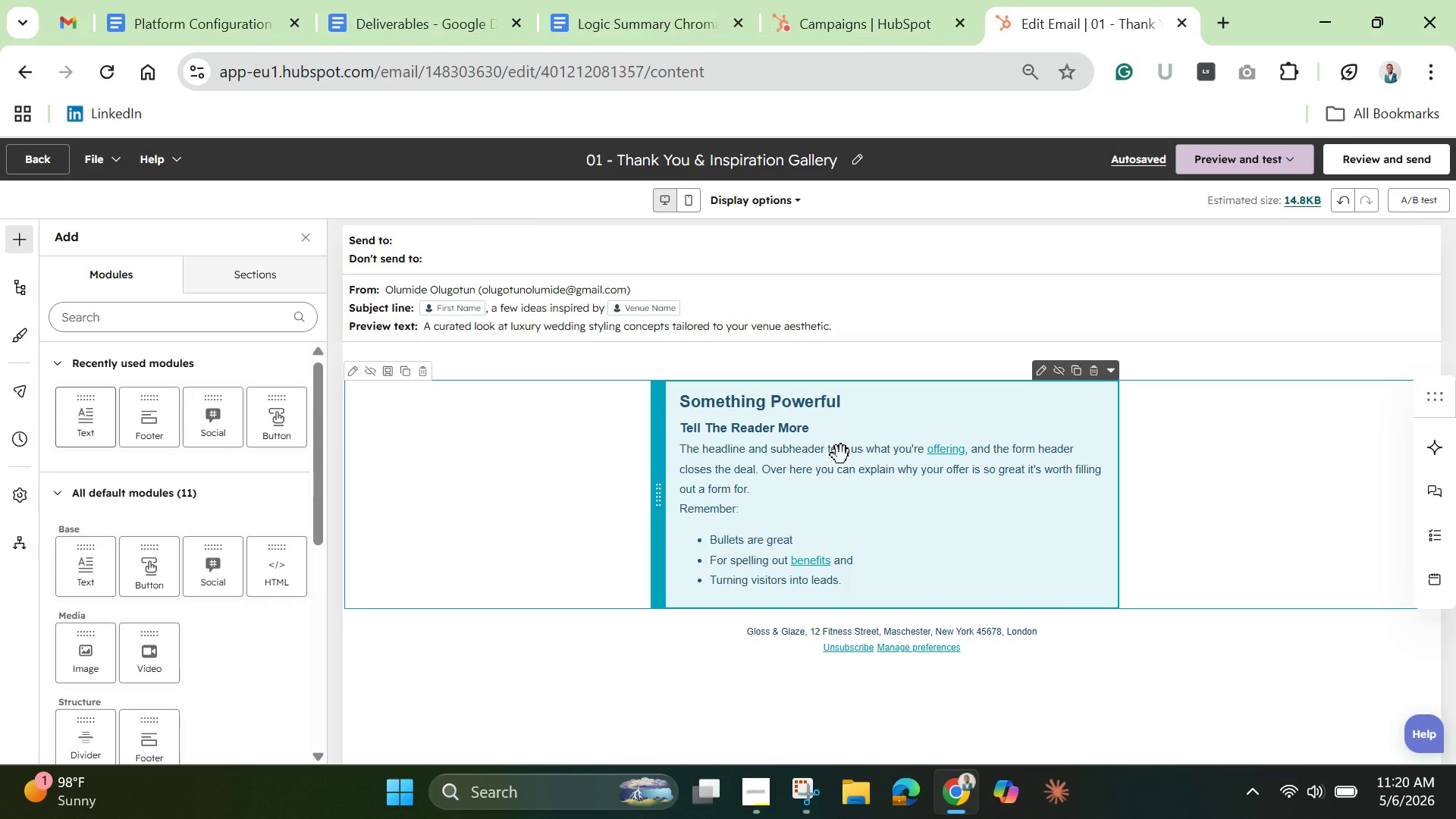 
left_click([815, 485])
 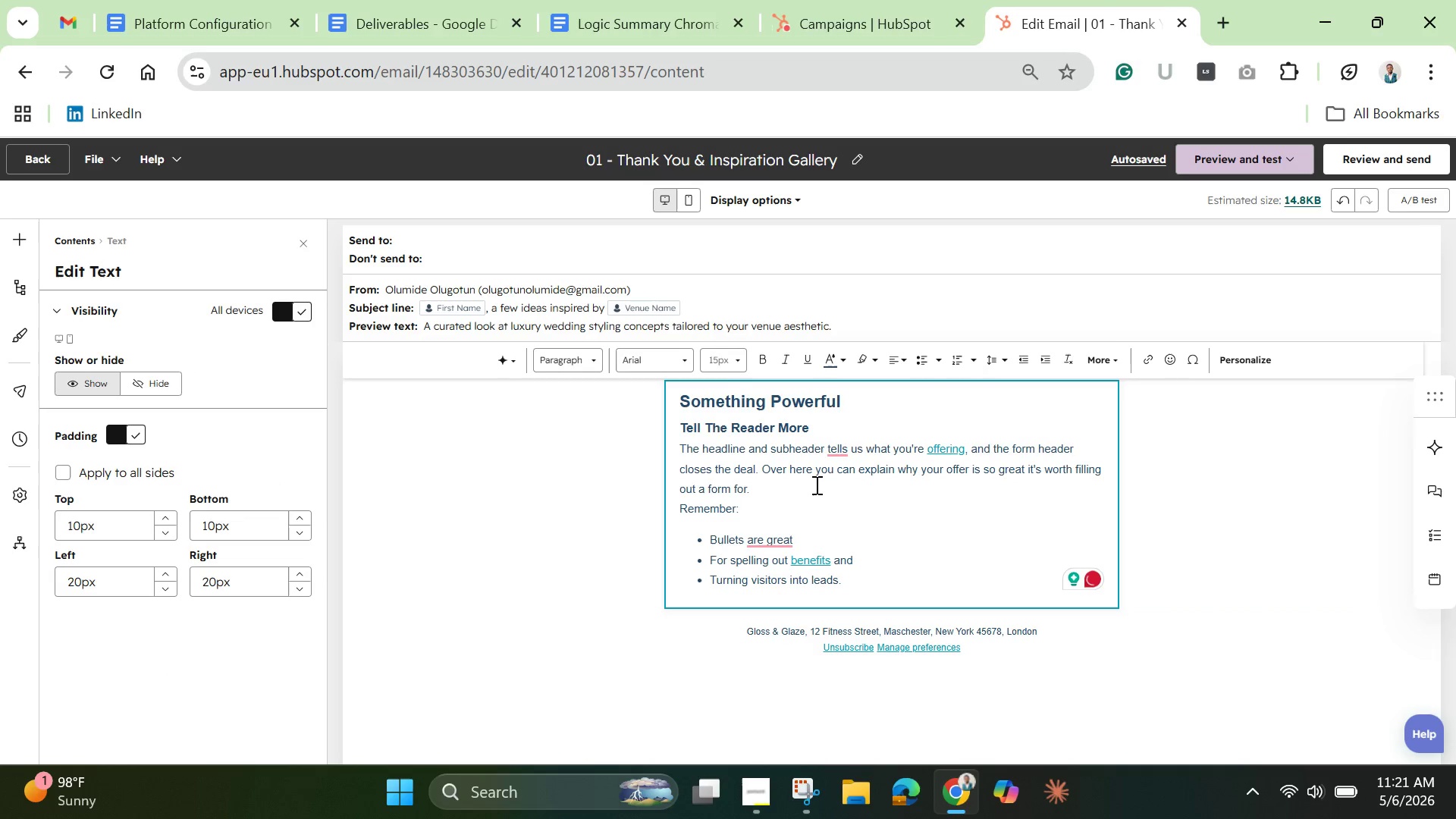 
wait(5.8)
 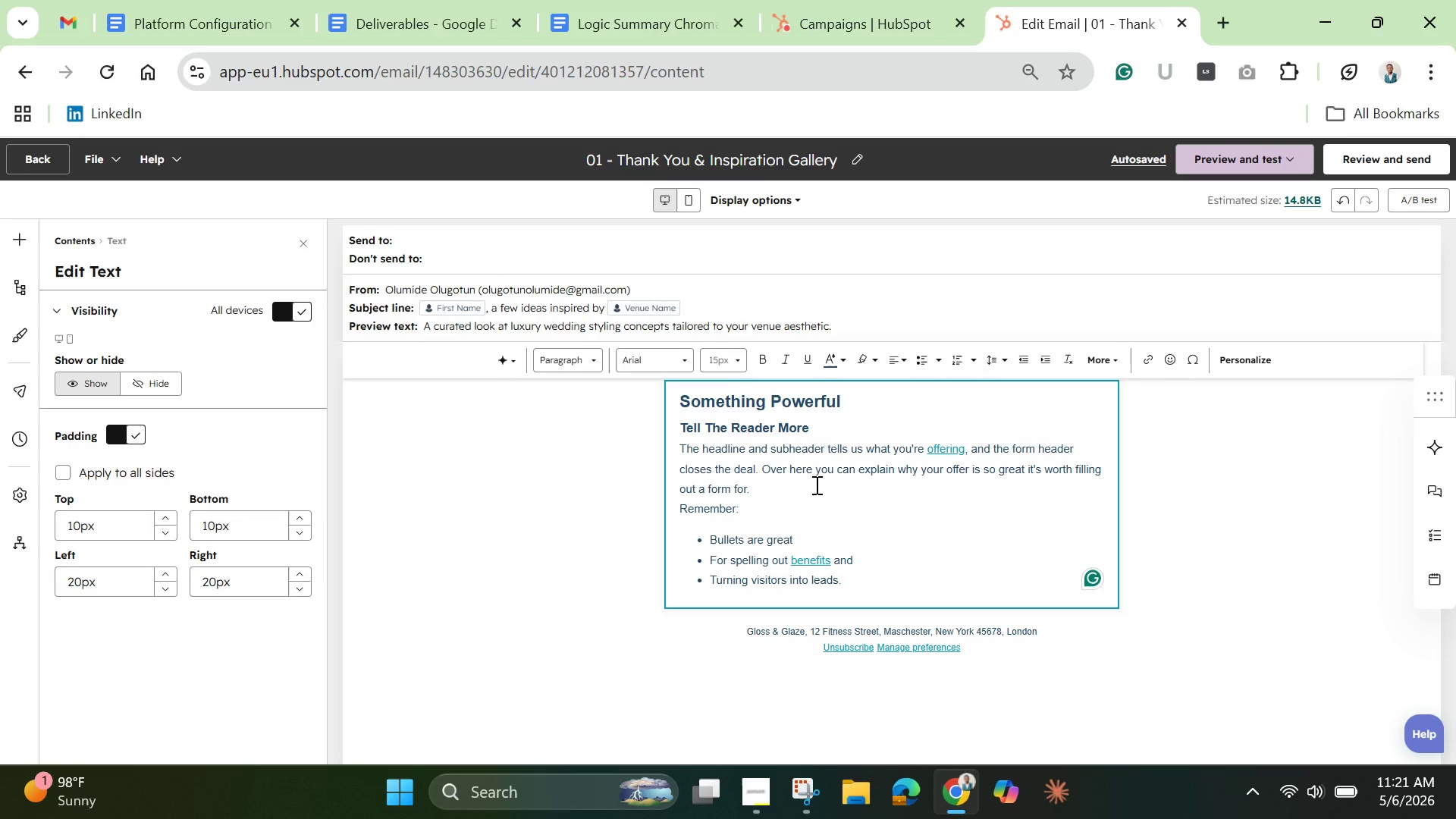 
key(Control+A)
 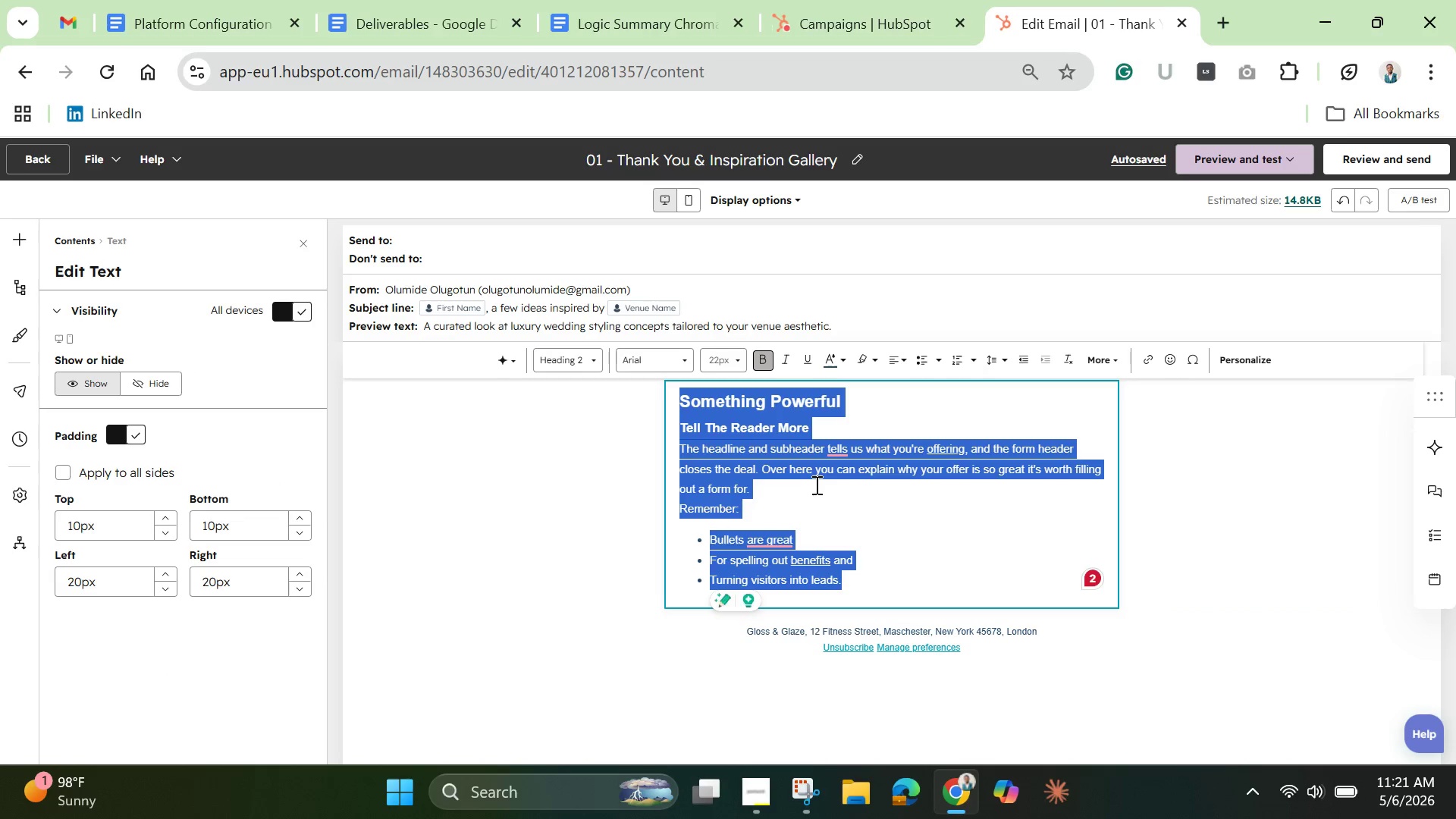 
left_click([815, 485])
 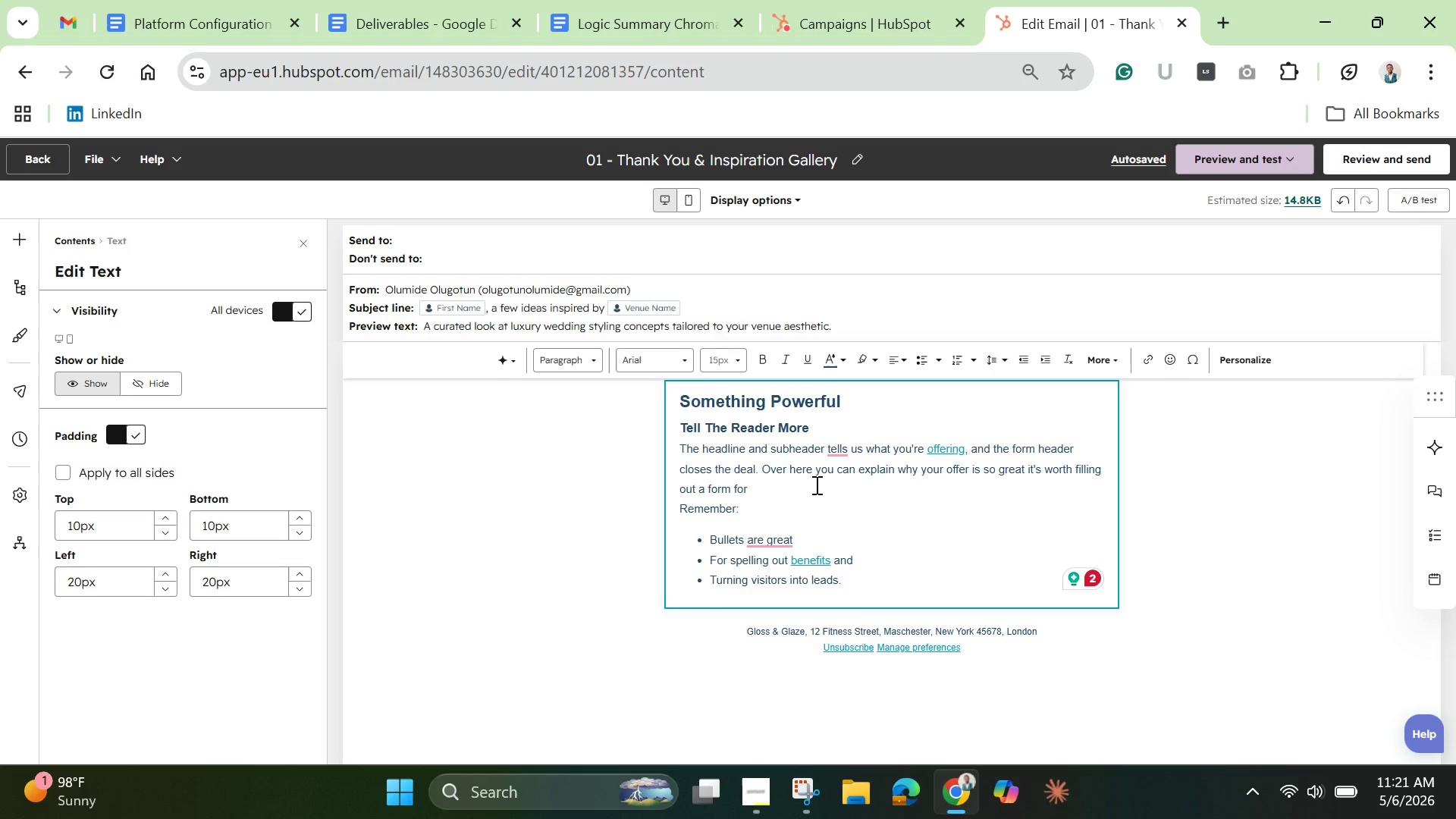 
key(Backspace)
 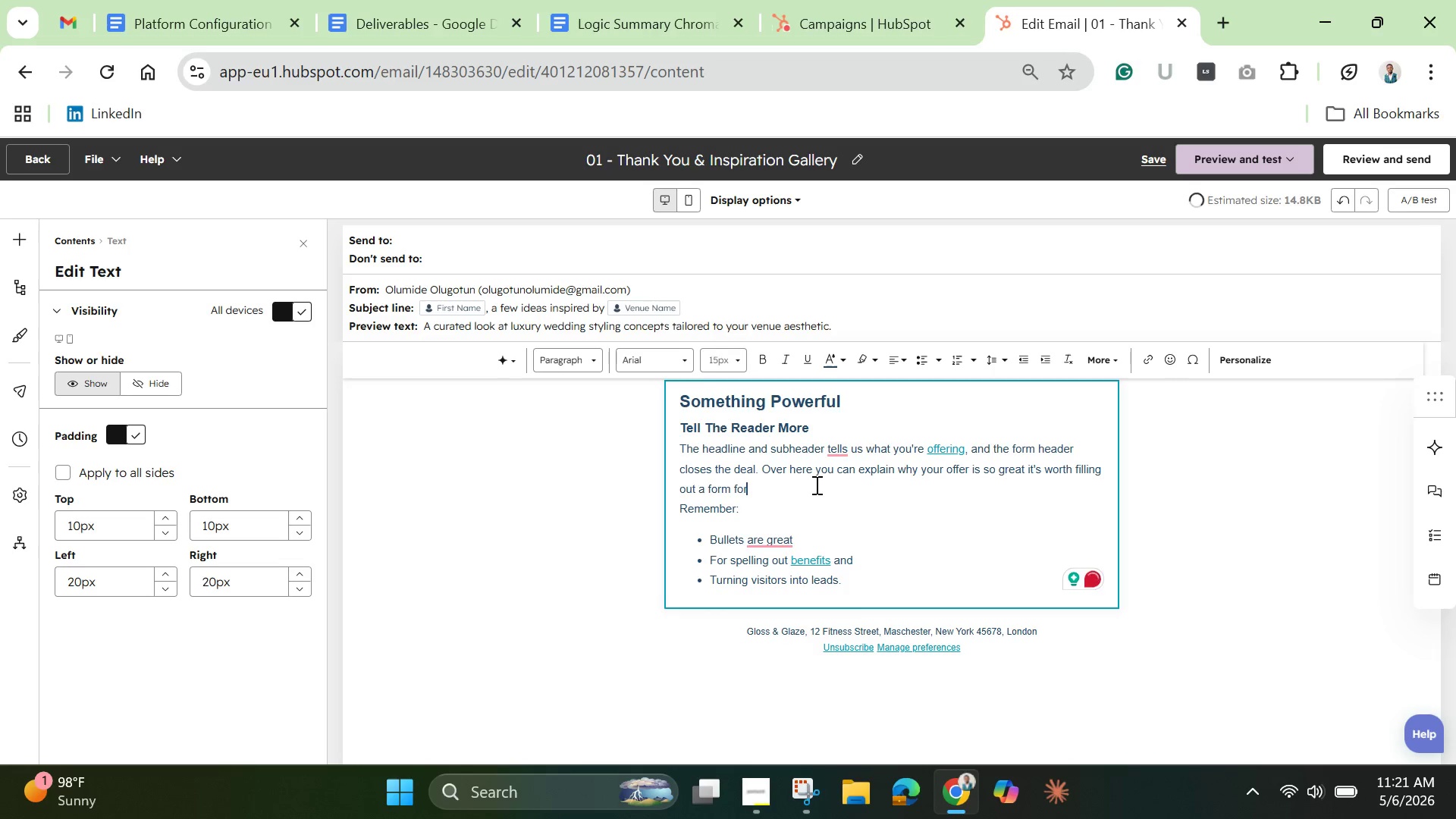 
key(Control+A)
 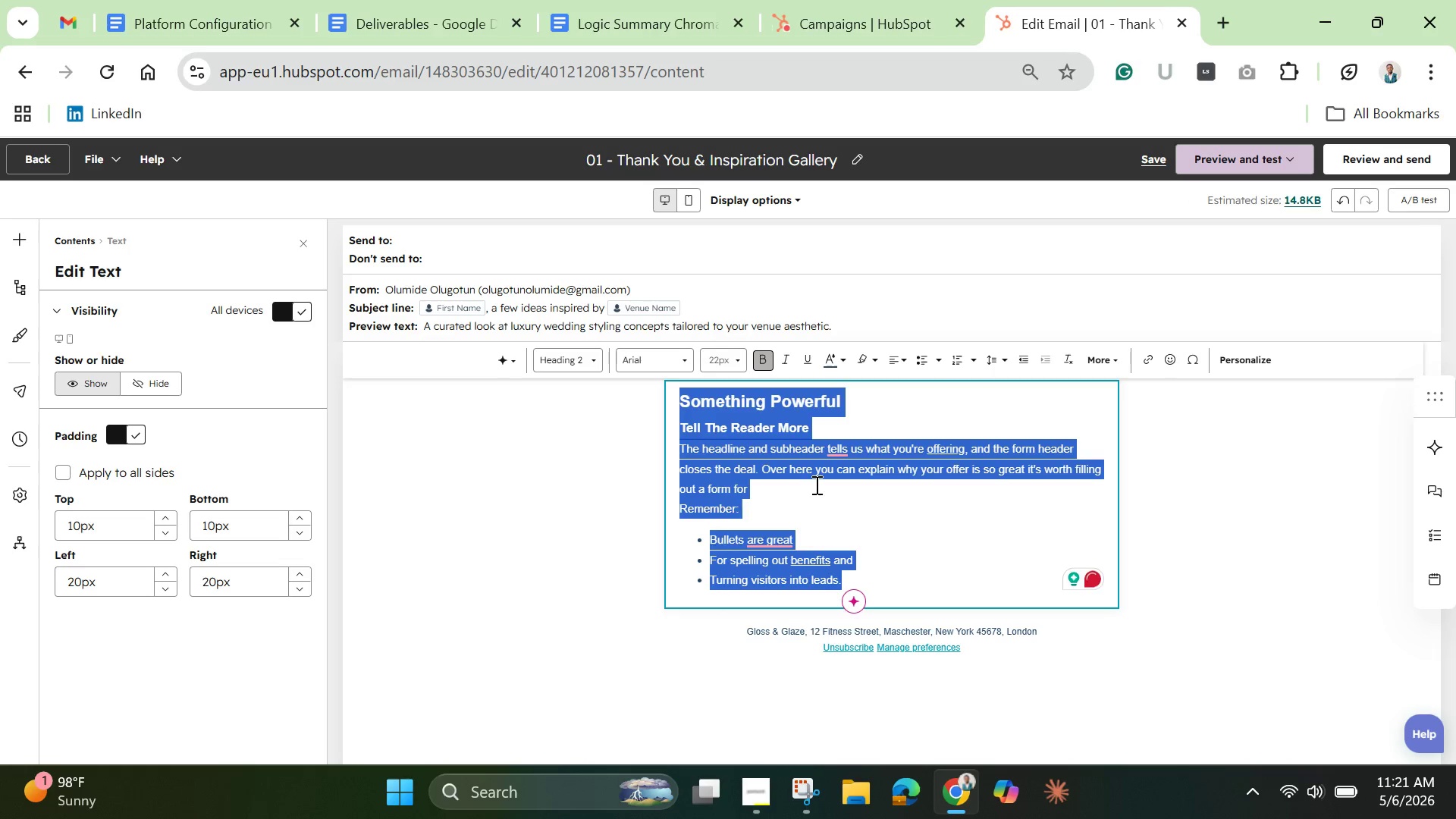 
key(Backspace)
 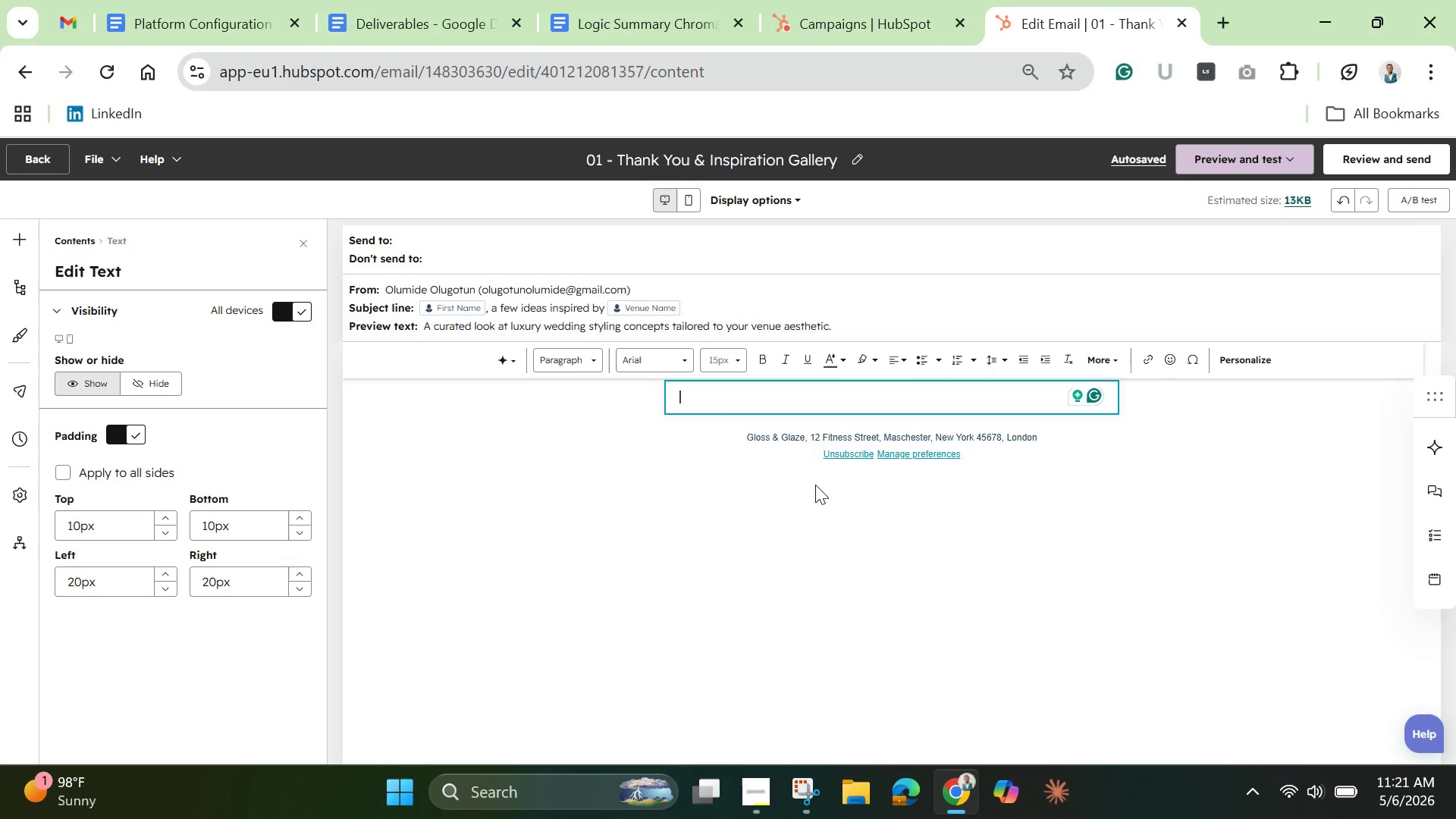 
wait(33.56)
 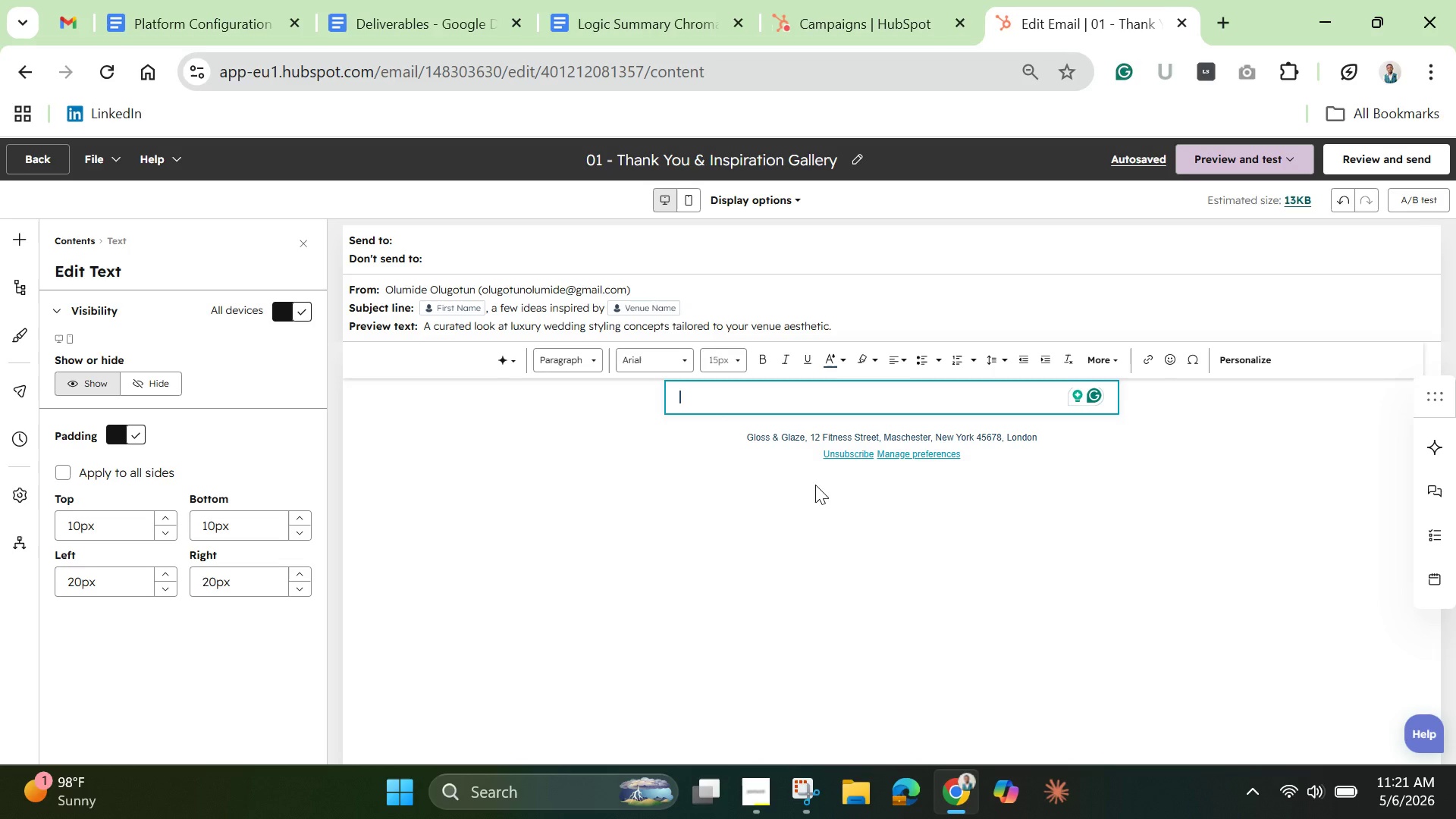 
mouse_move([429, 17])
 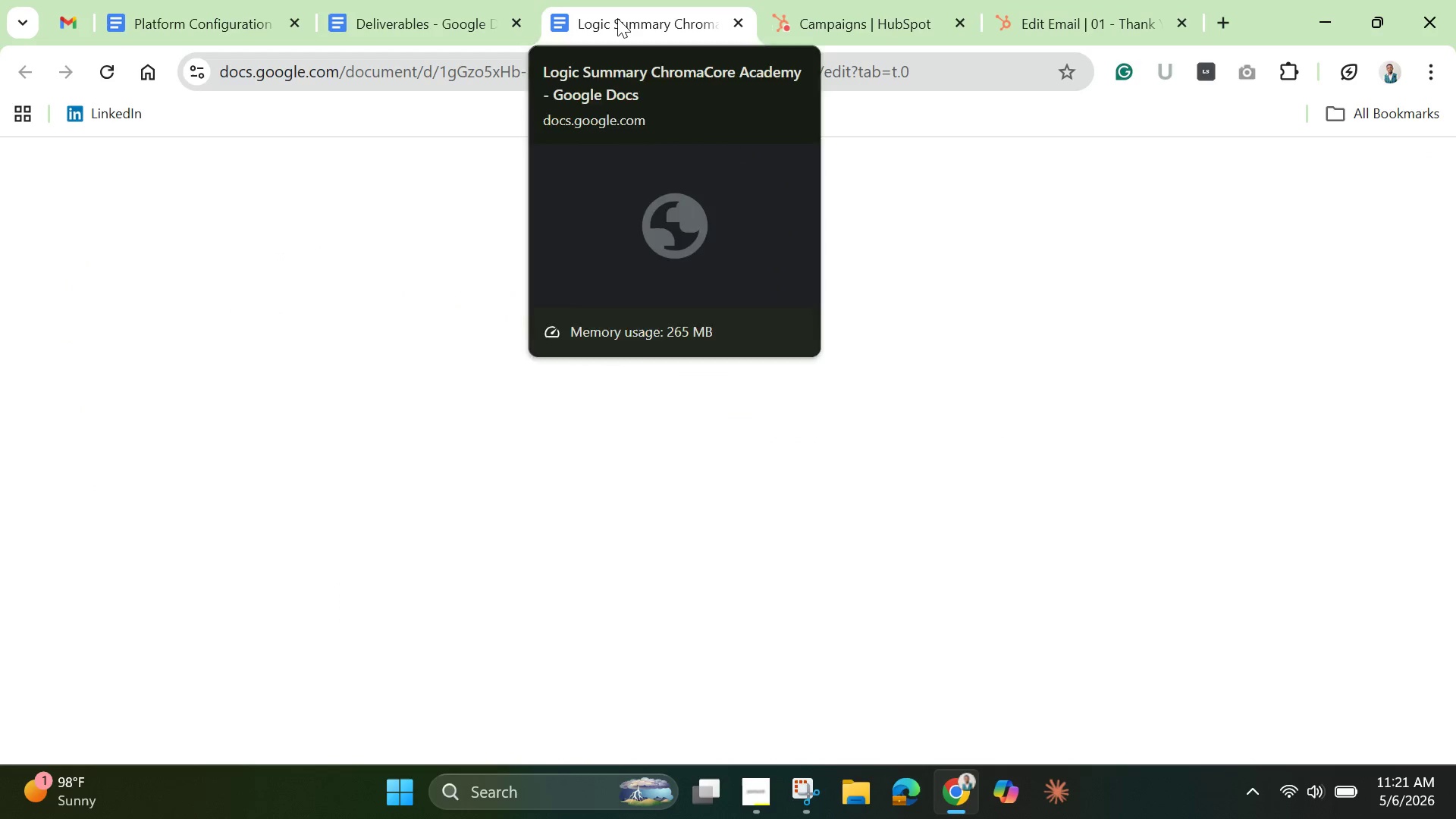 
left_click([617, 18])
 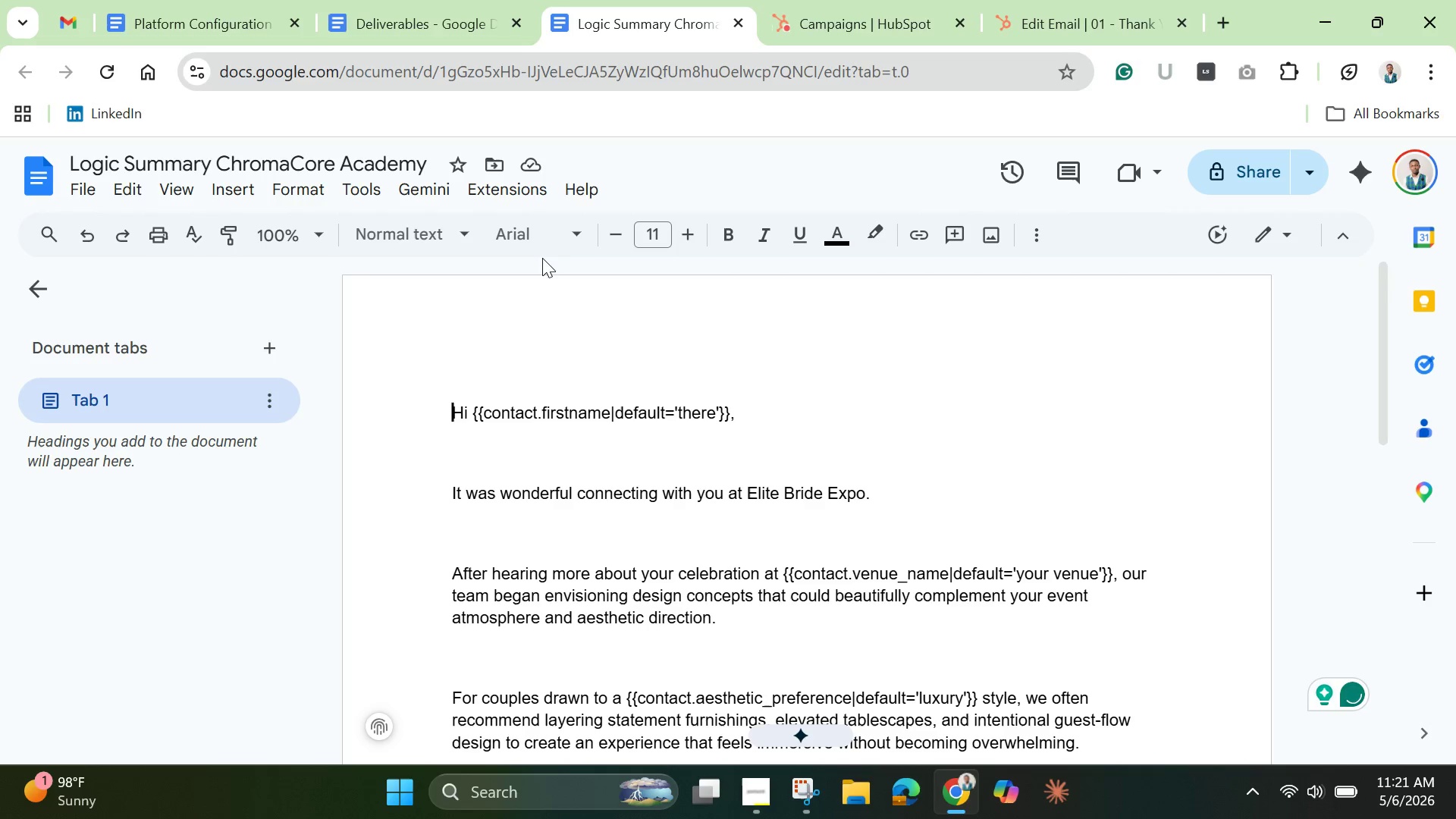 
wait(11.62)
 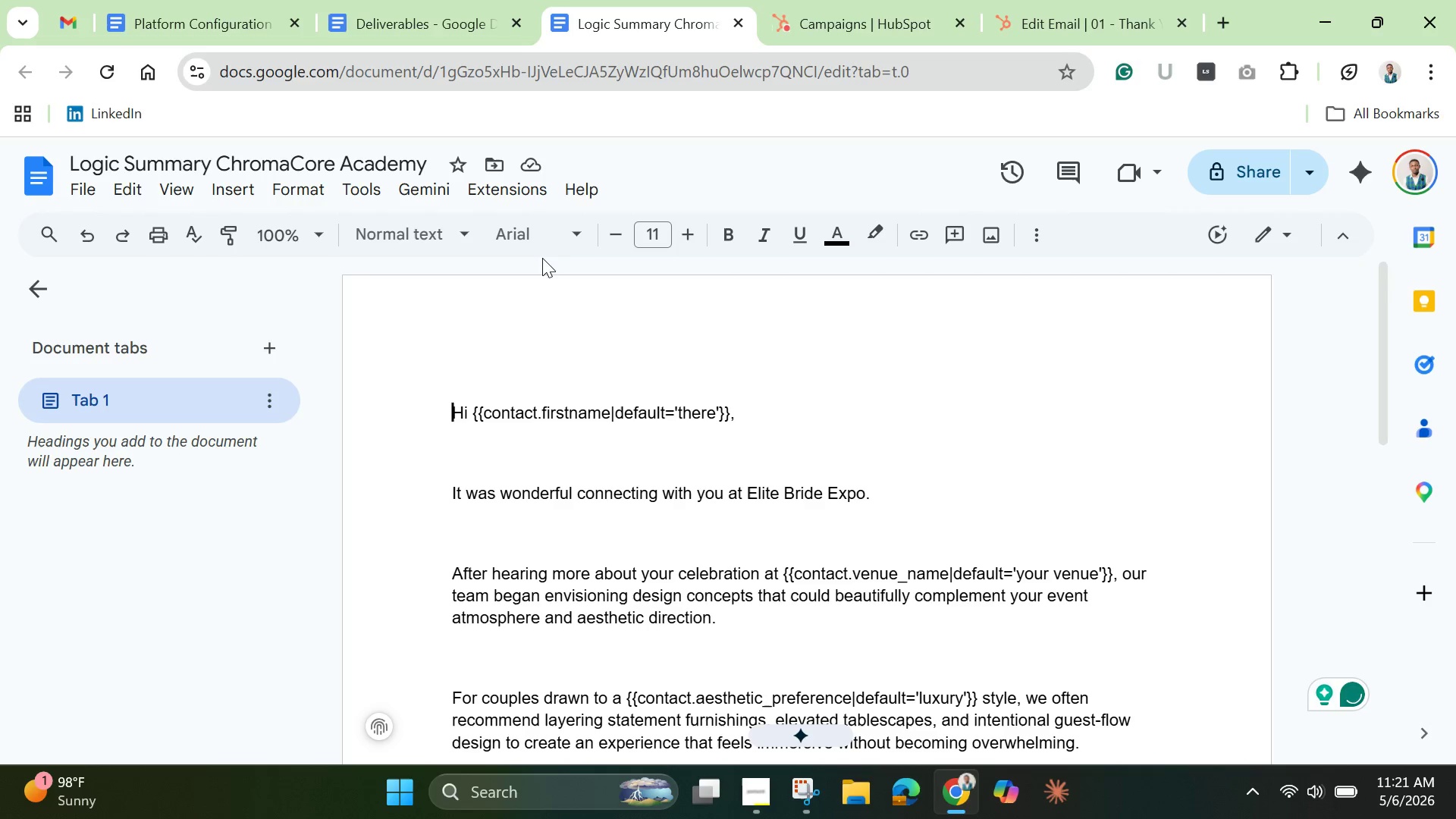 
left_click([610, 512])
 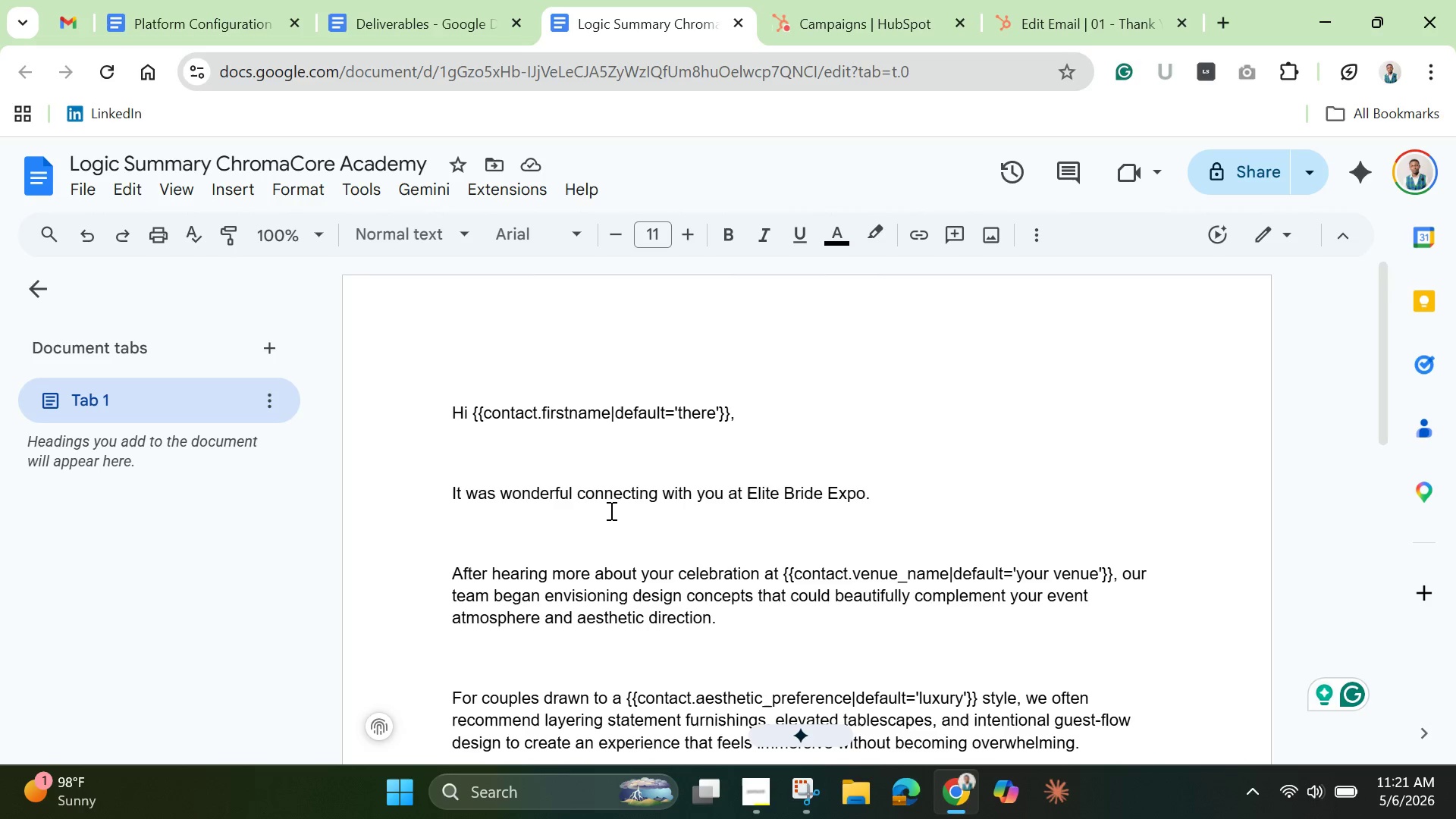 
key(Control+A)
 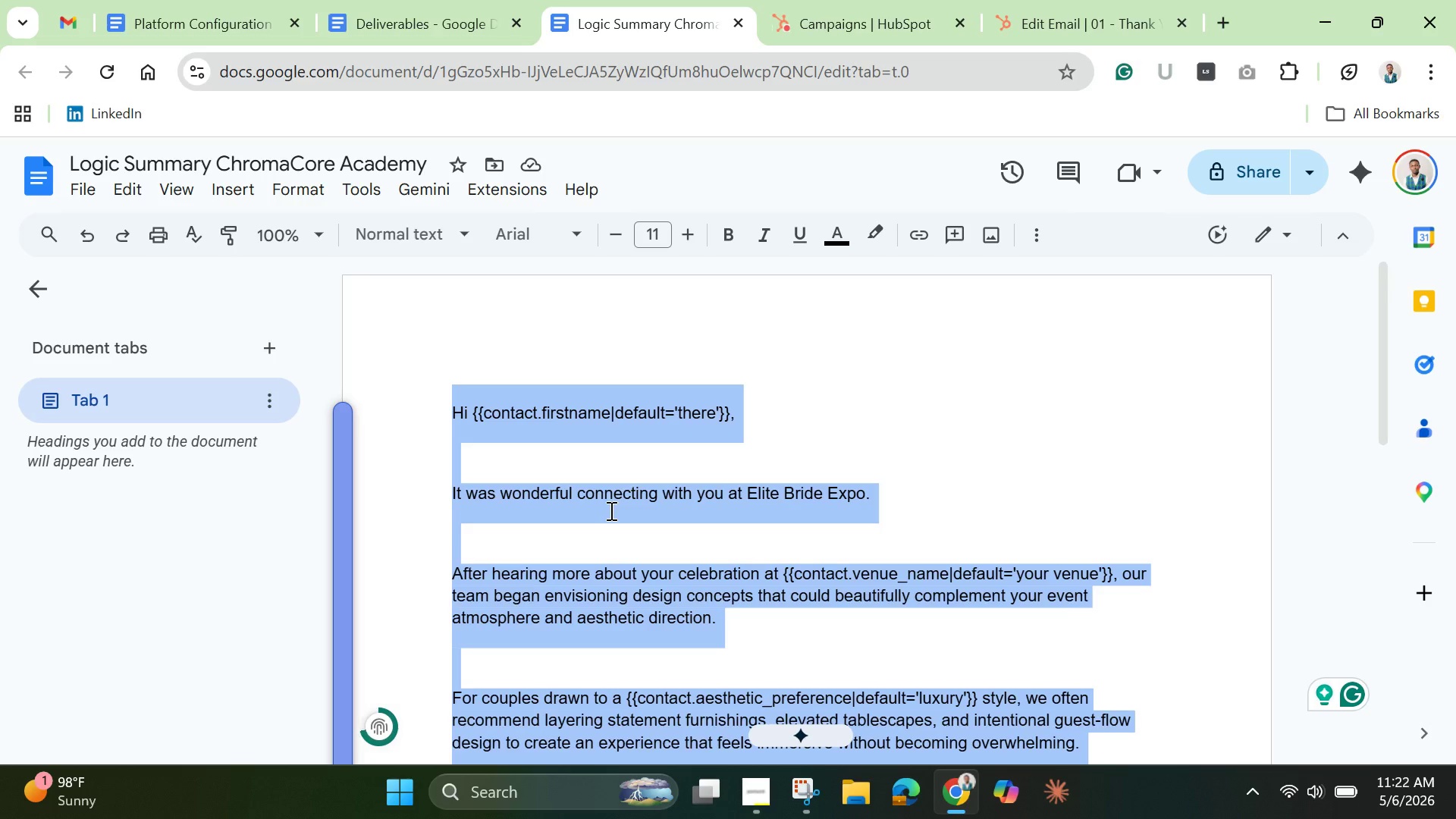 
key(Control+C)
 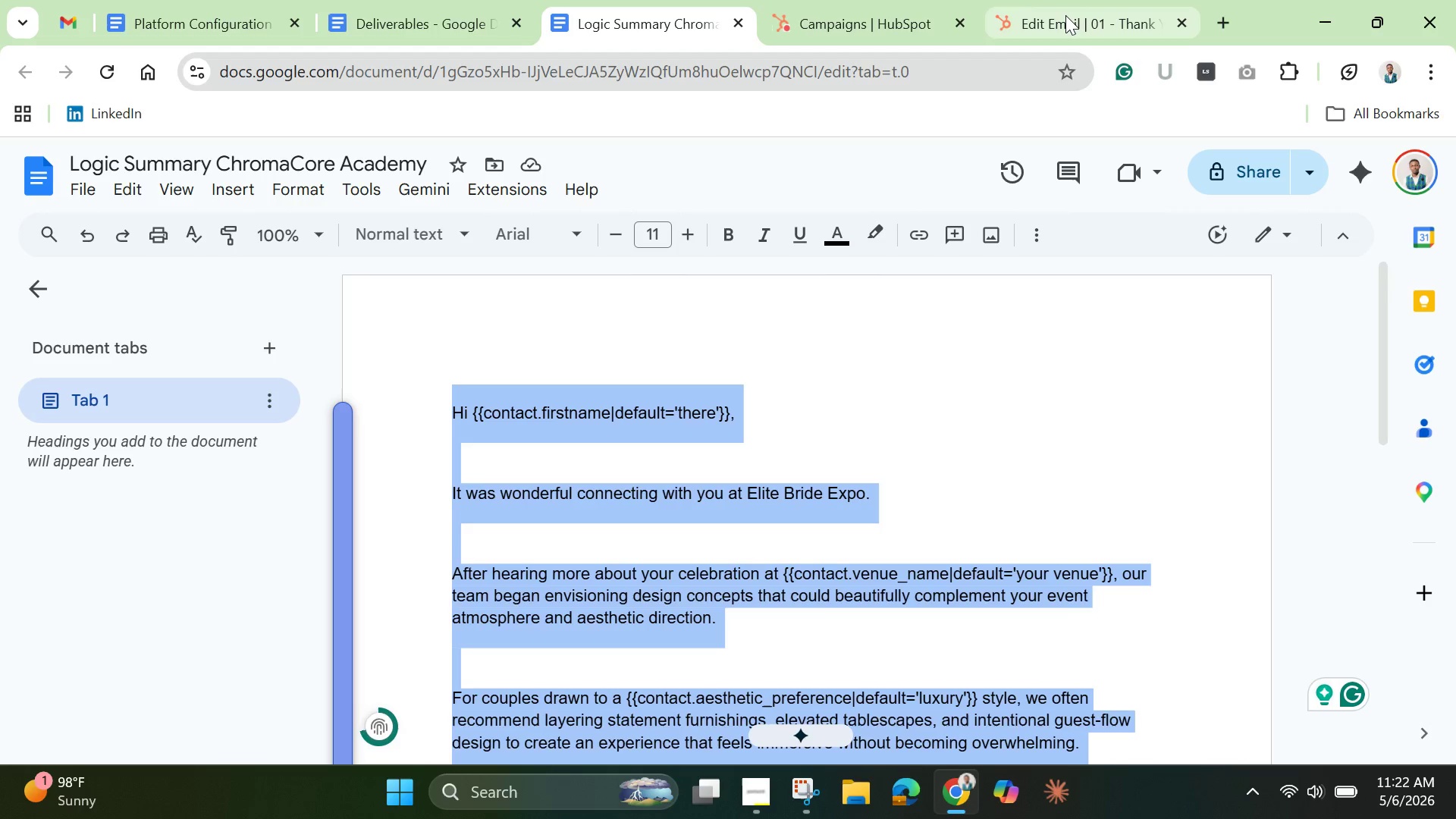 
left_click([1065, 15])
 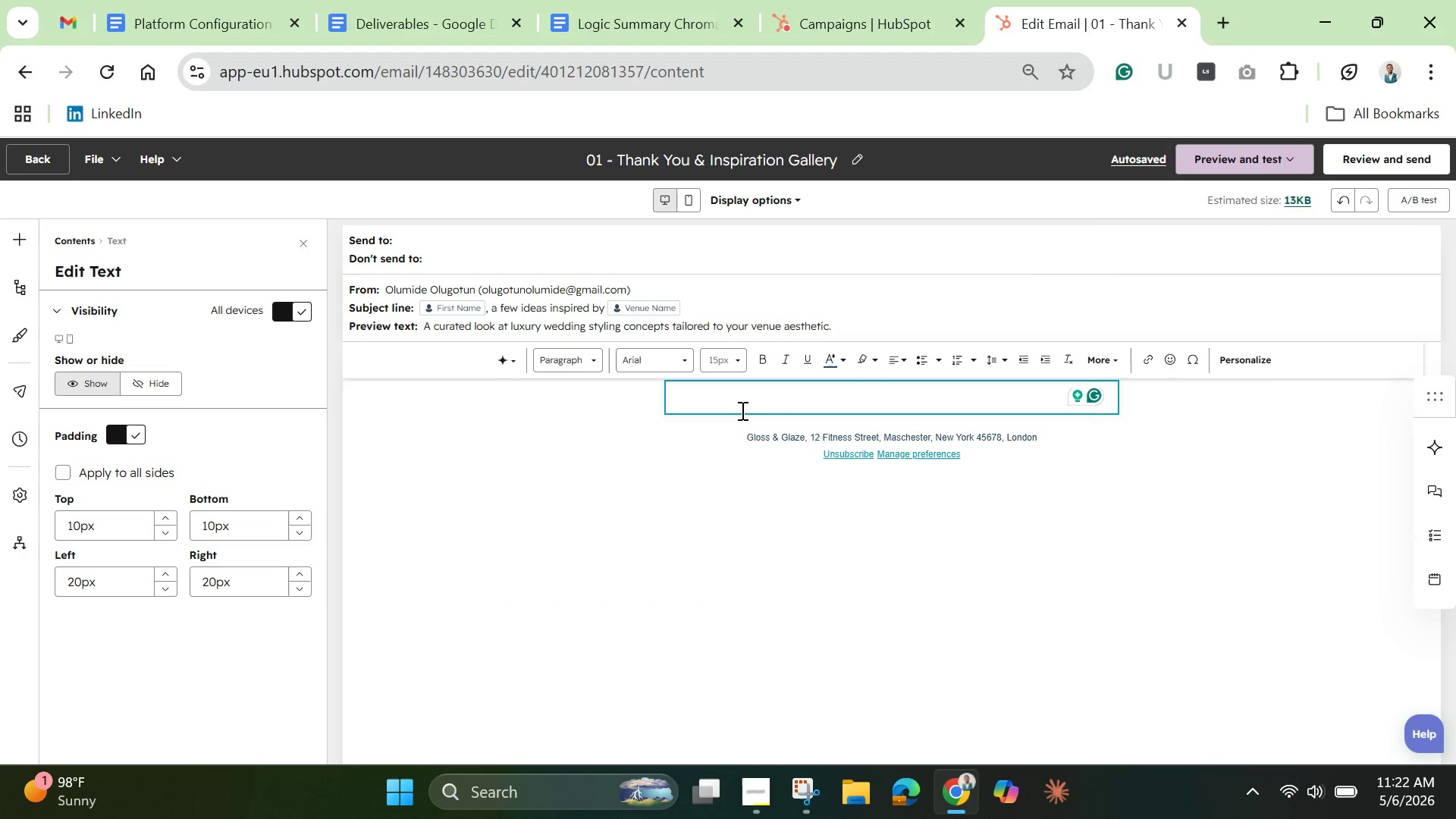 
left_click([737, 395])
 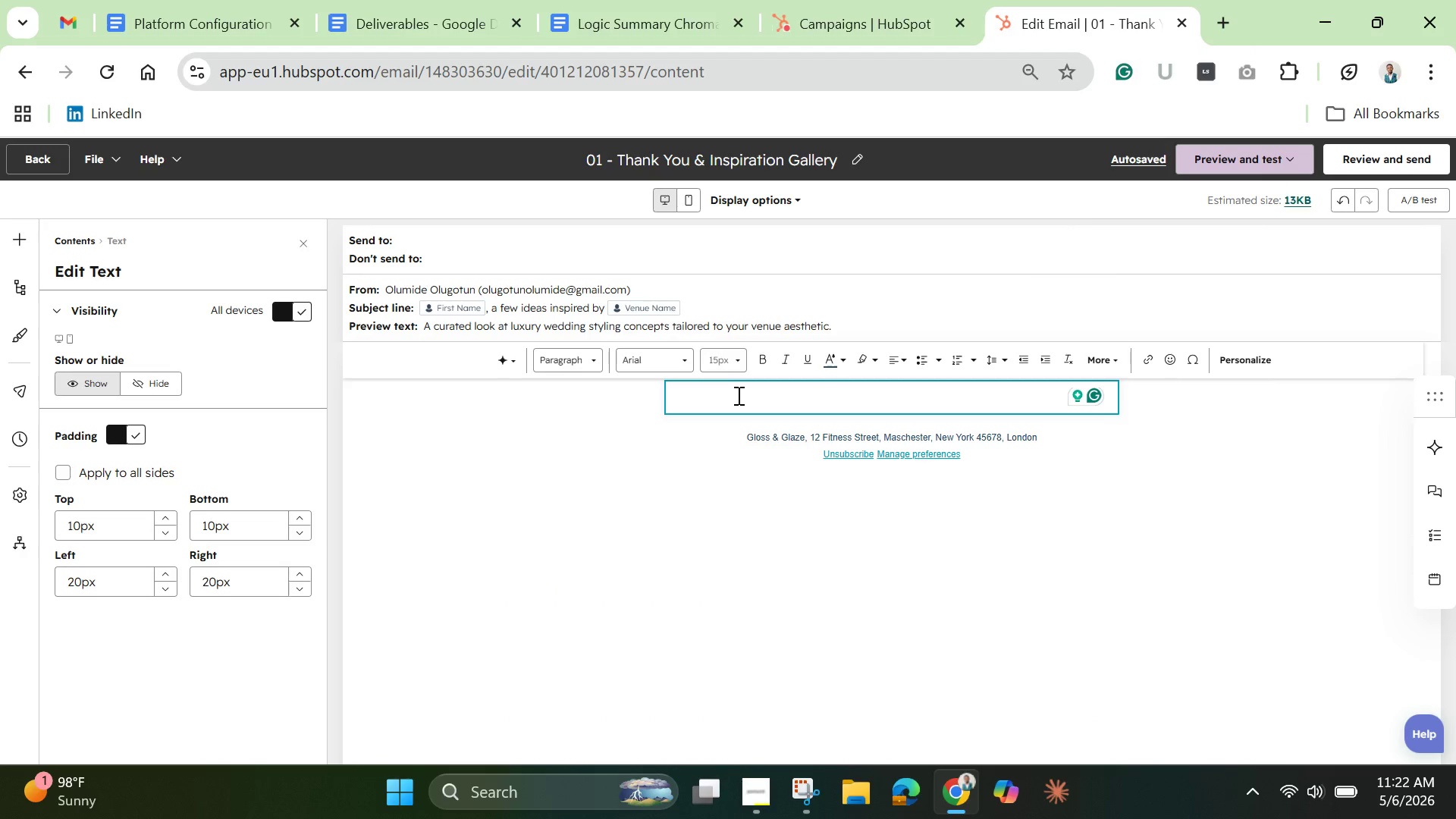 
key(Control+V)
 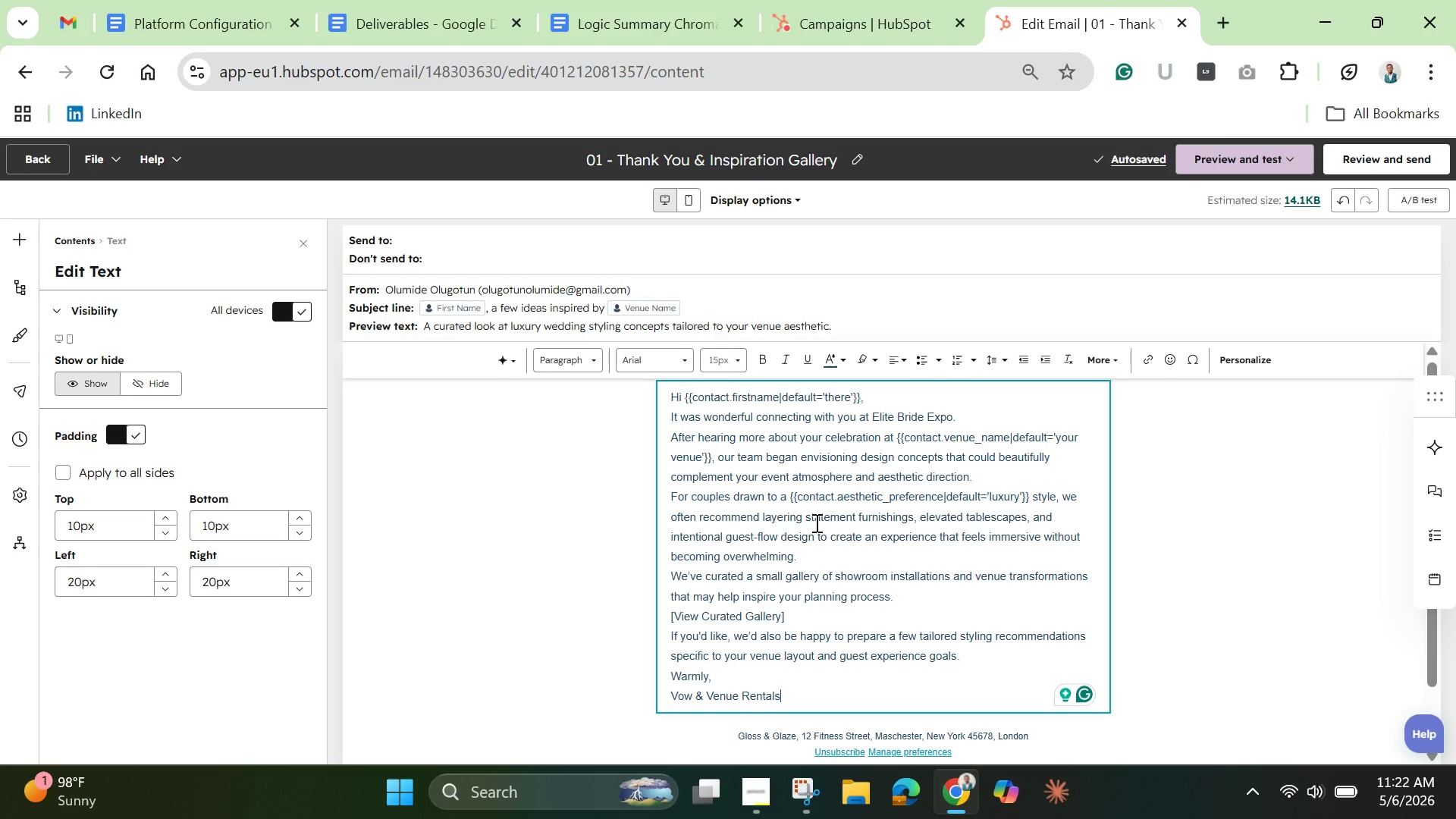 
wait(11.34)
 